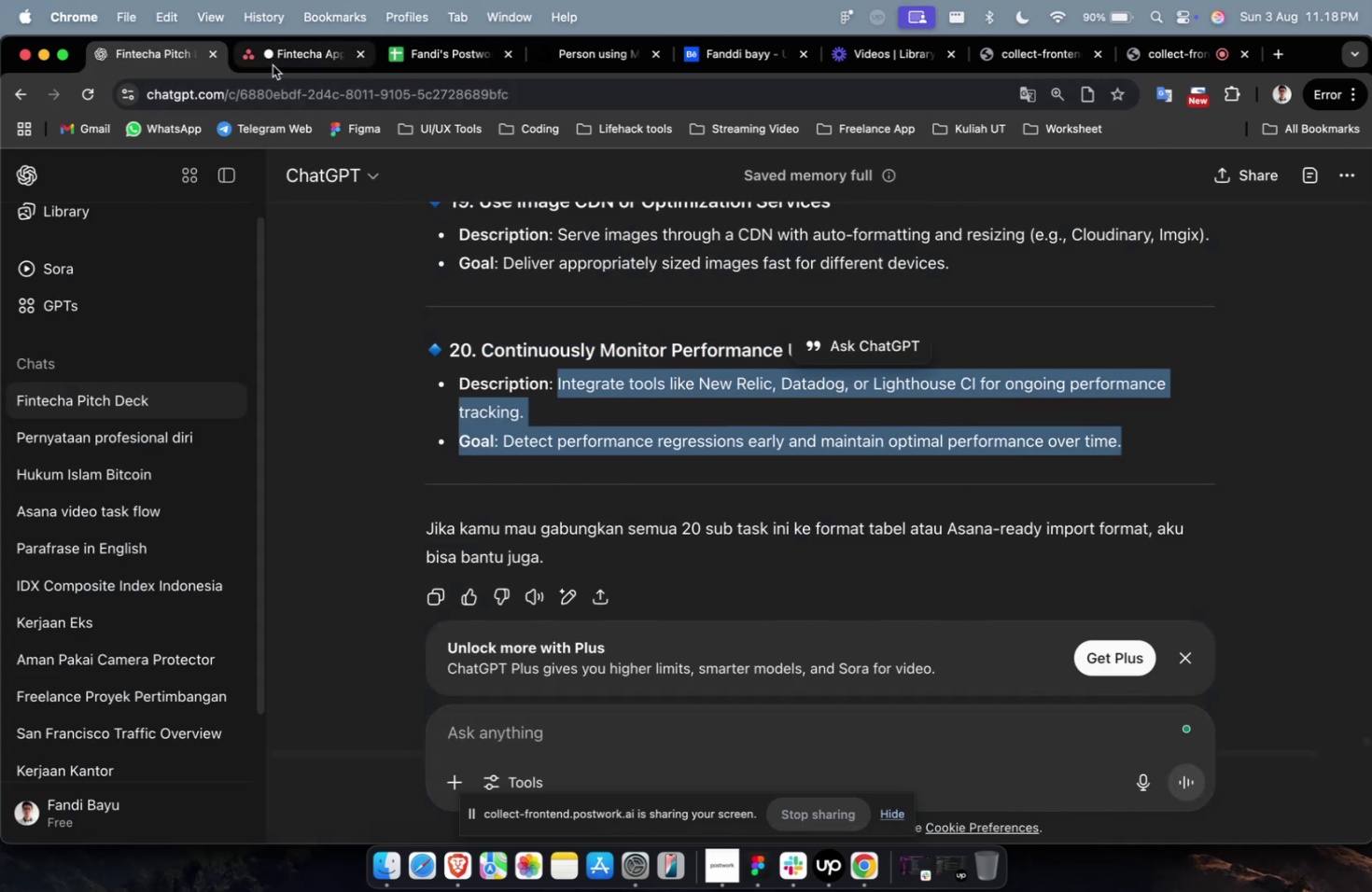 
left_click([273, 64])
 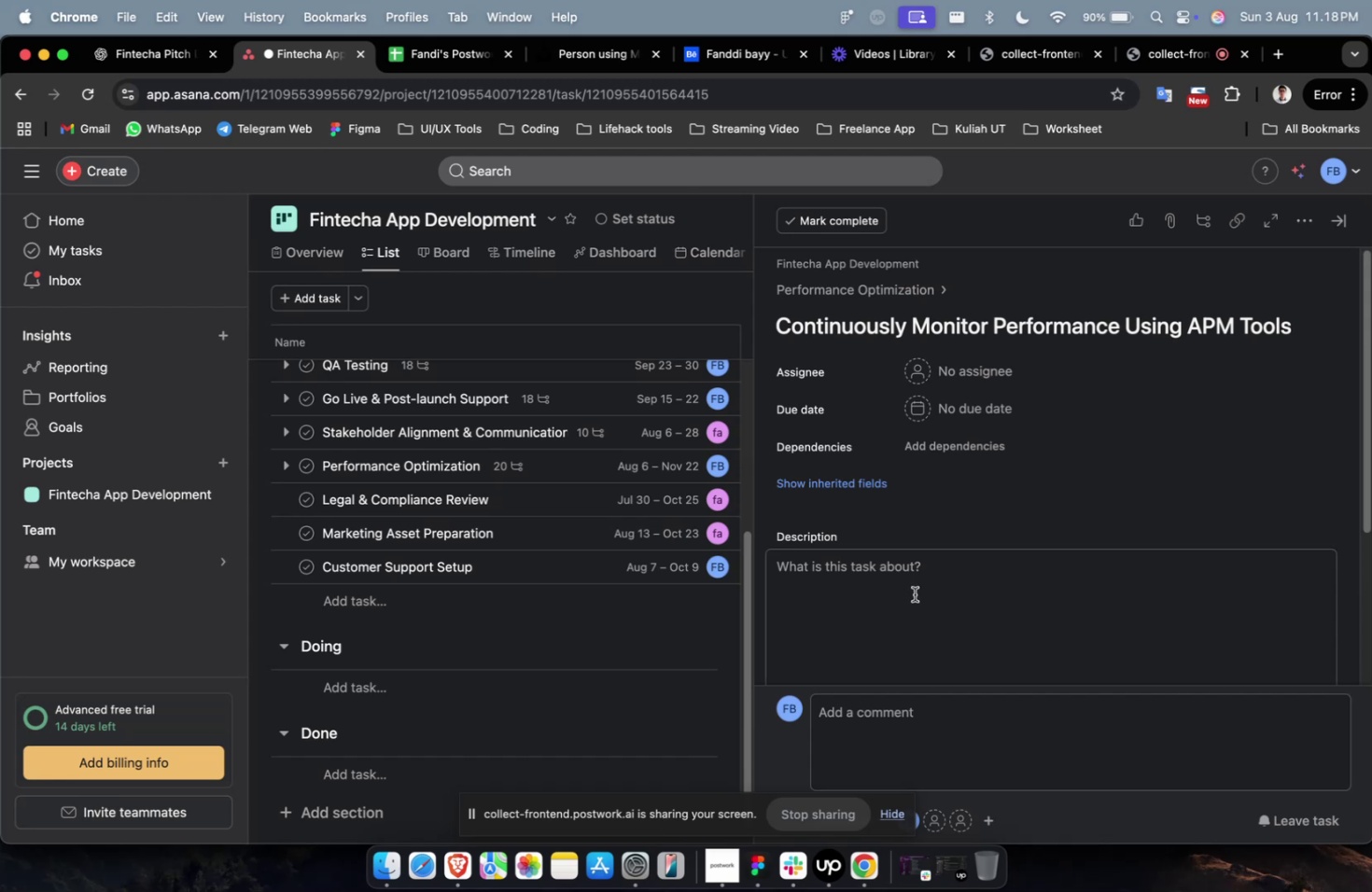 
left_click([915, 601])
 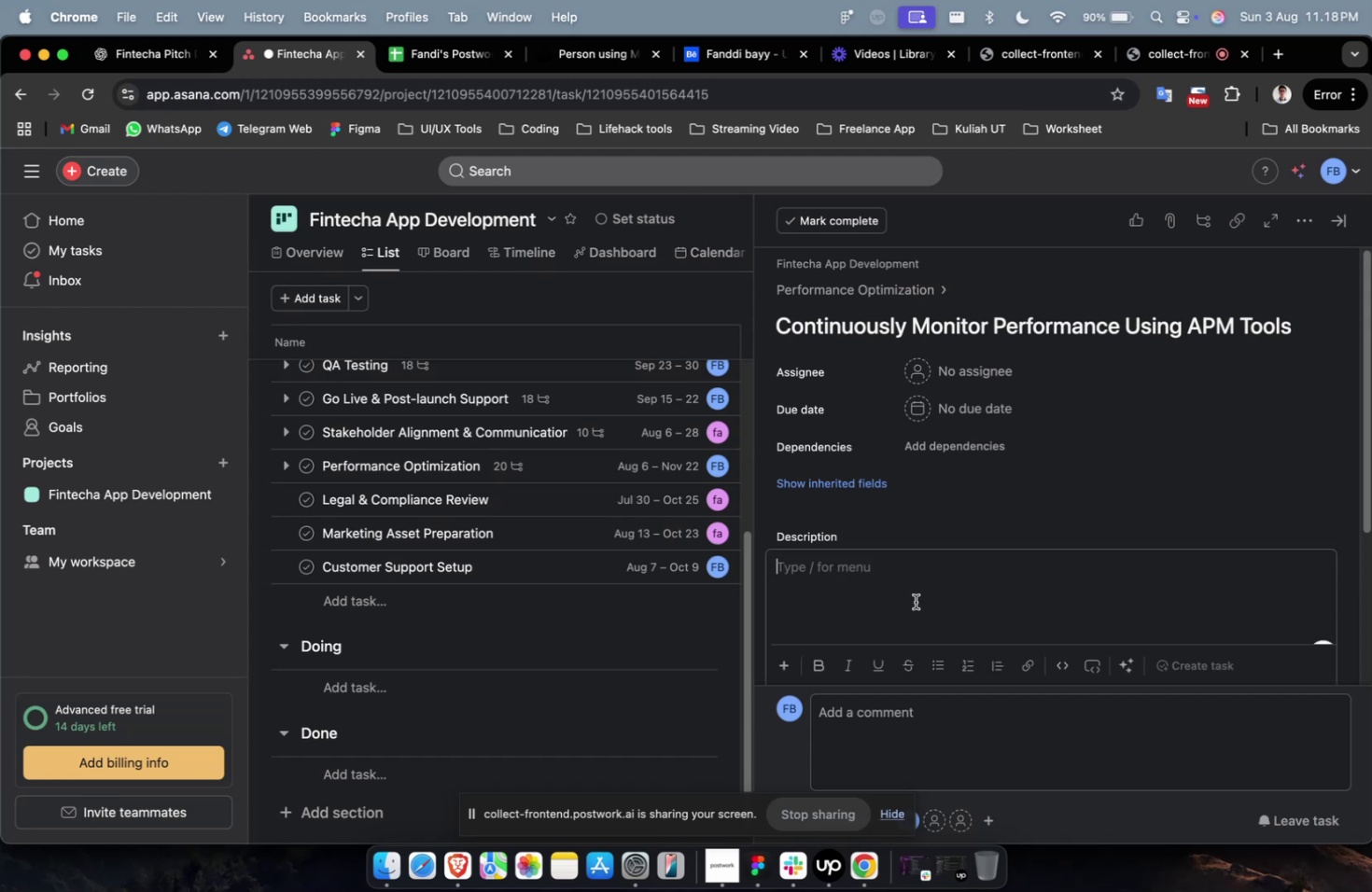 
key(Meta+V)
 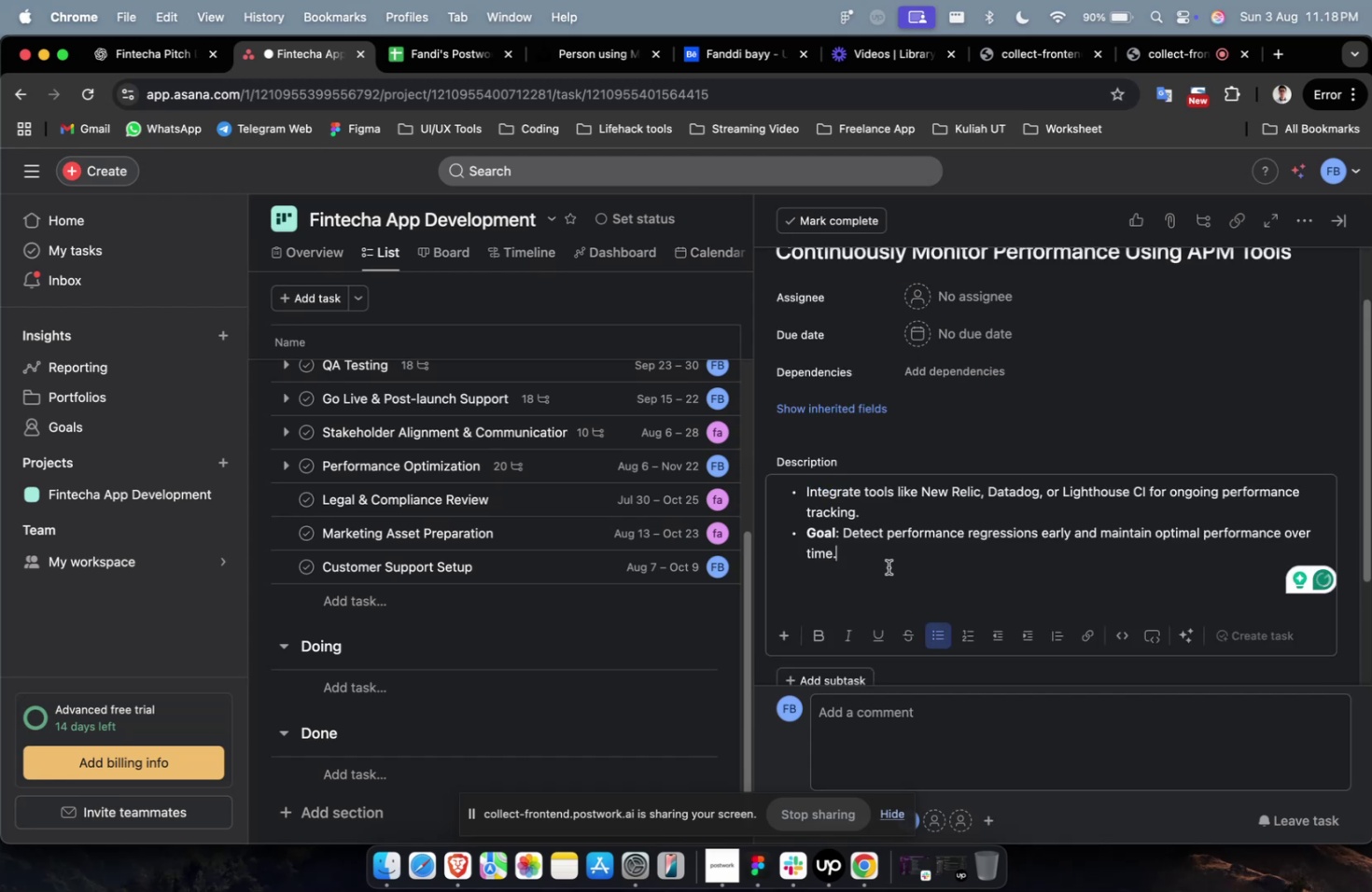 
scroll: coordinate [888, 566], scroll_direction: down, amount: 25.0
 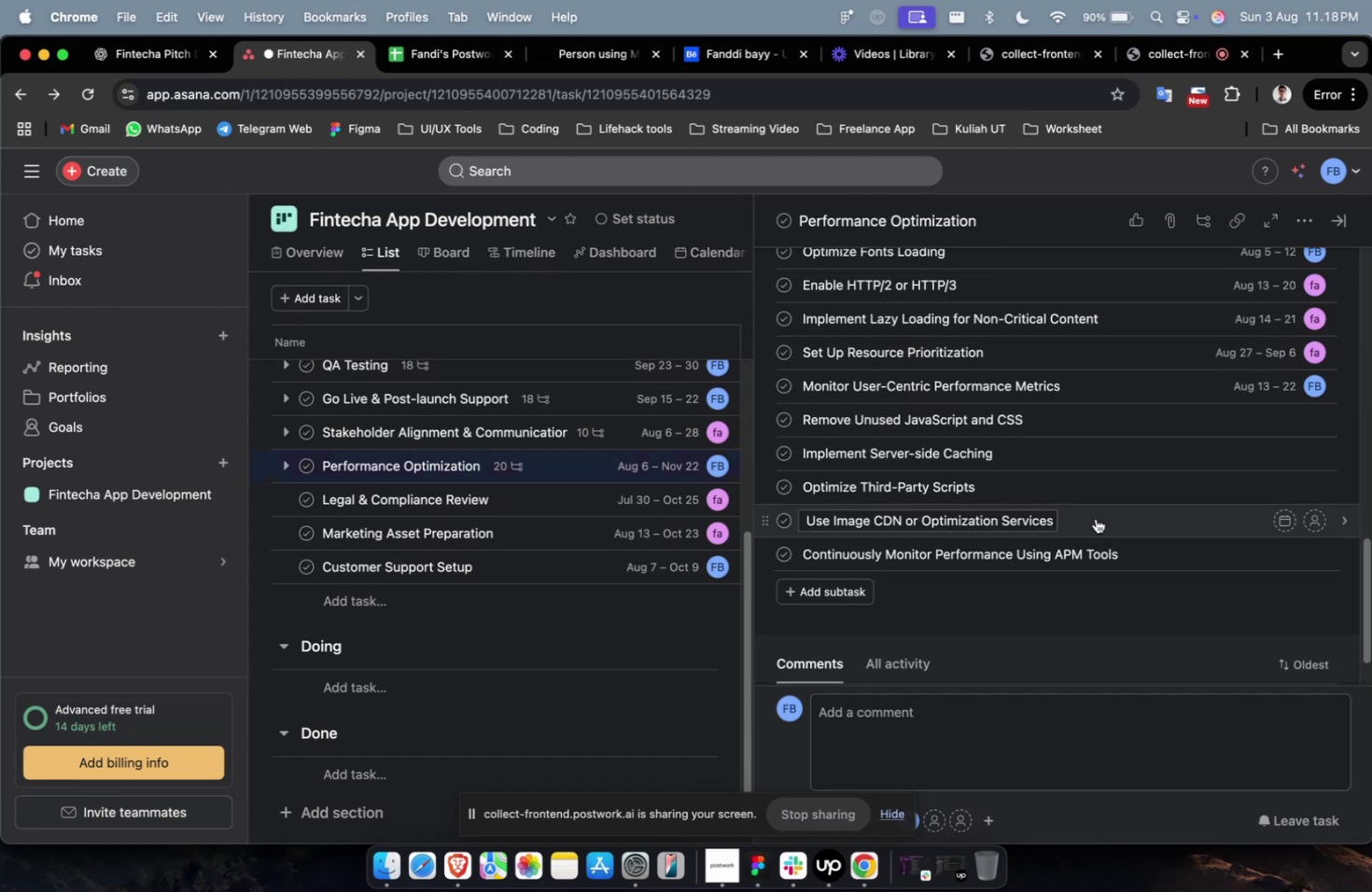 
left_click([1122, 514])
 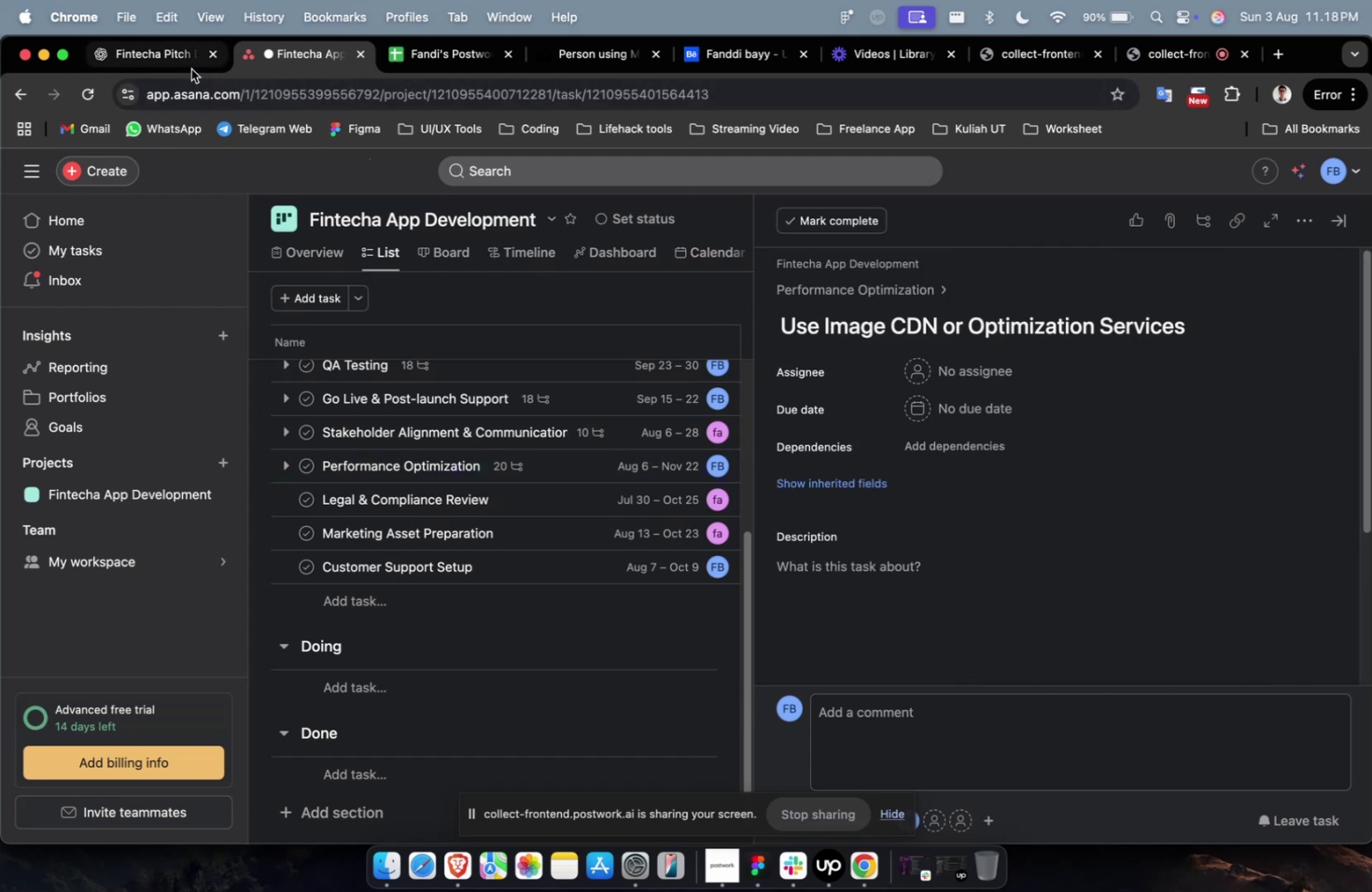 
left_click([179, 65])
 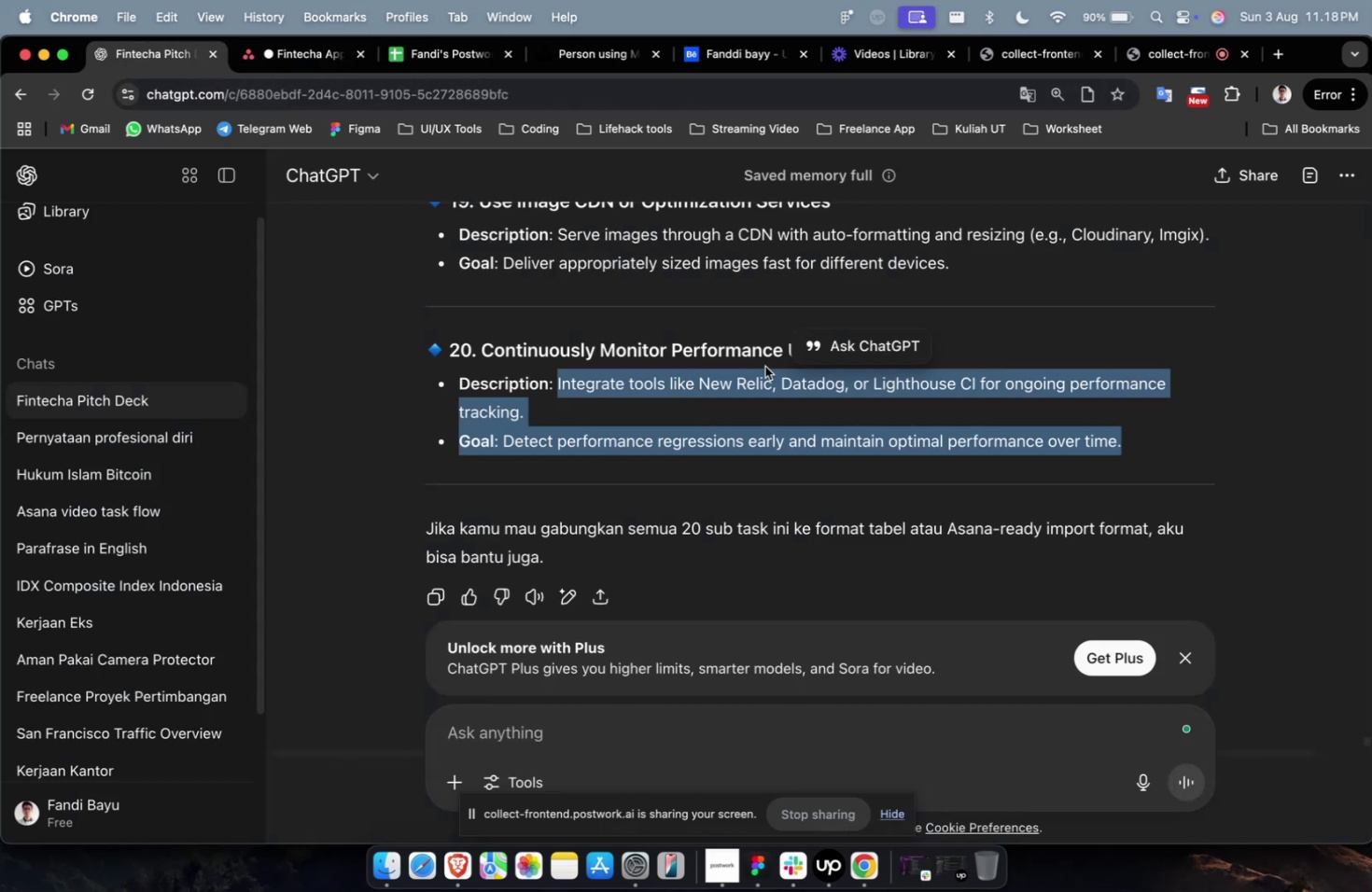 
scroll: coordinate [764, 366], scroll_direction: down, amount: 19.0
 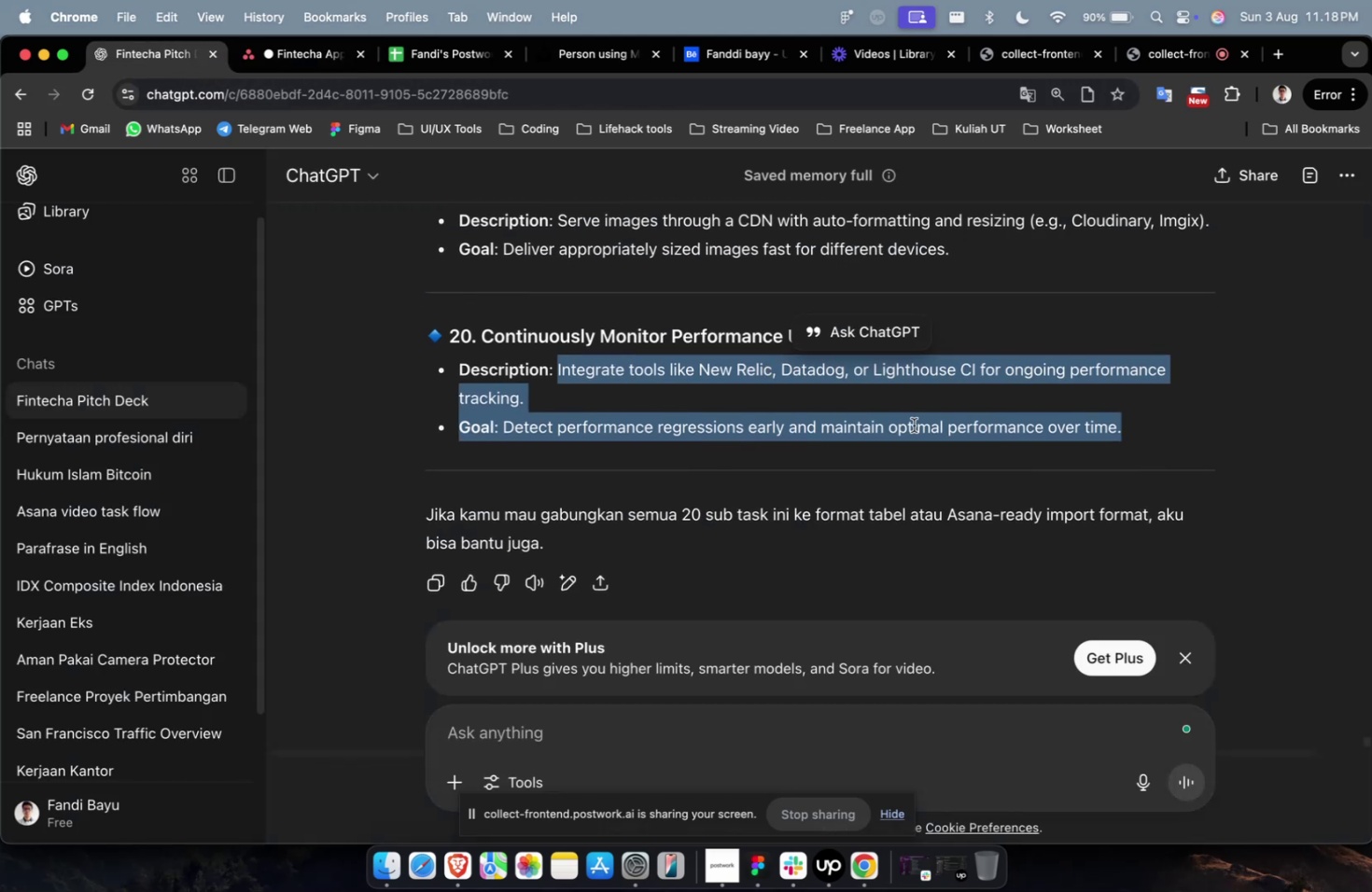 
scroll: coordinate [913, 425], scroll_direction: up, amount: 4.0
 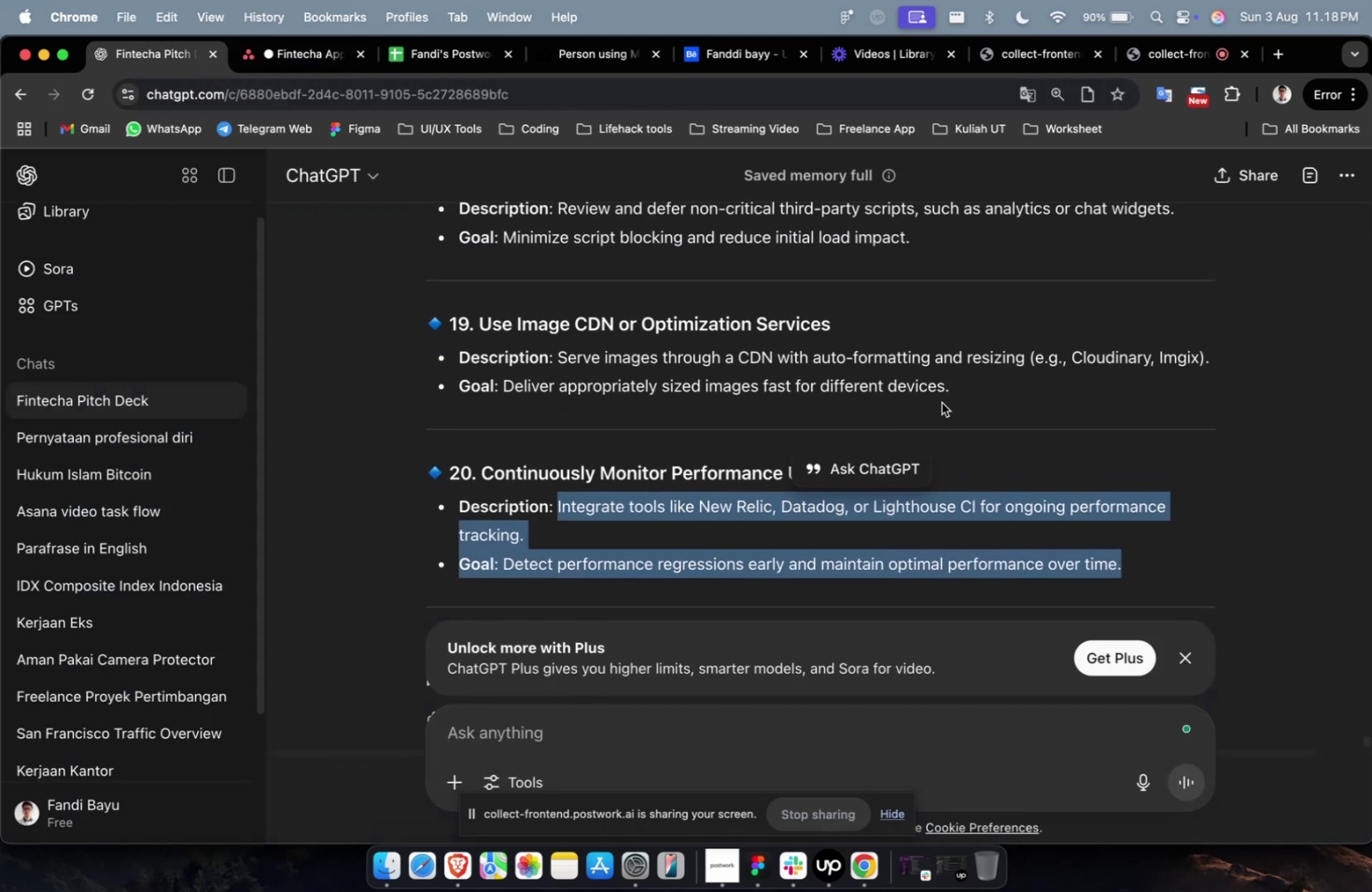 
left_click_drag(start_coordinate=[945, 389], to_coordinate=[561, 364])
 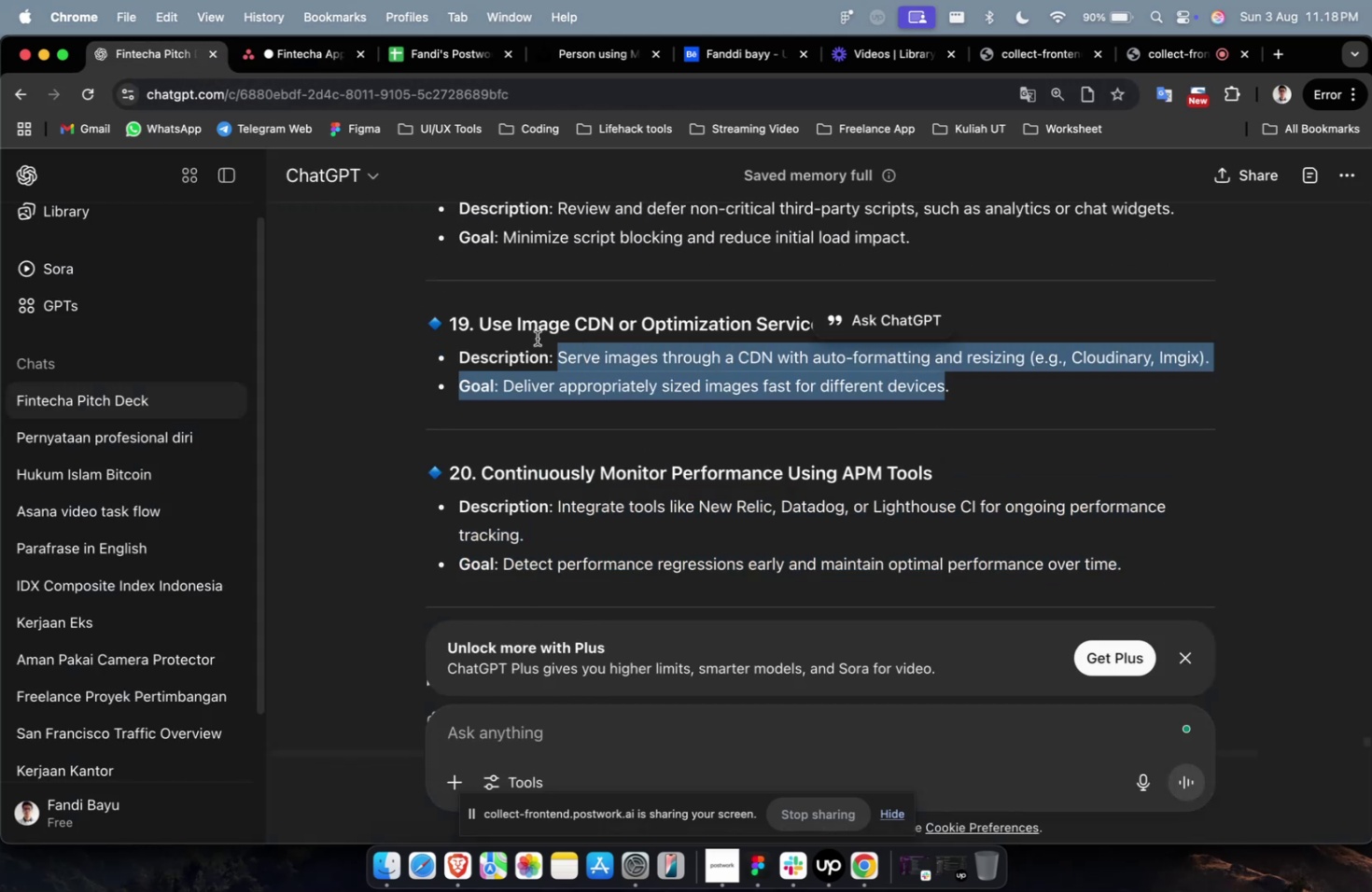 
key(Meta+CommandLeft)
 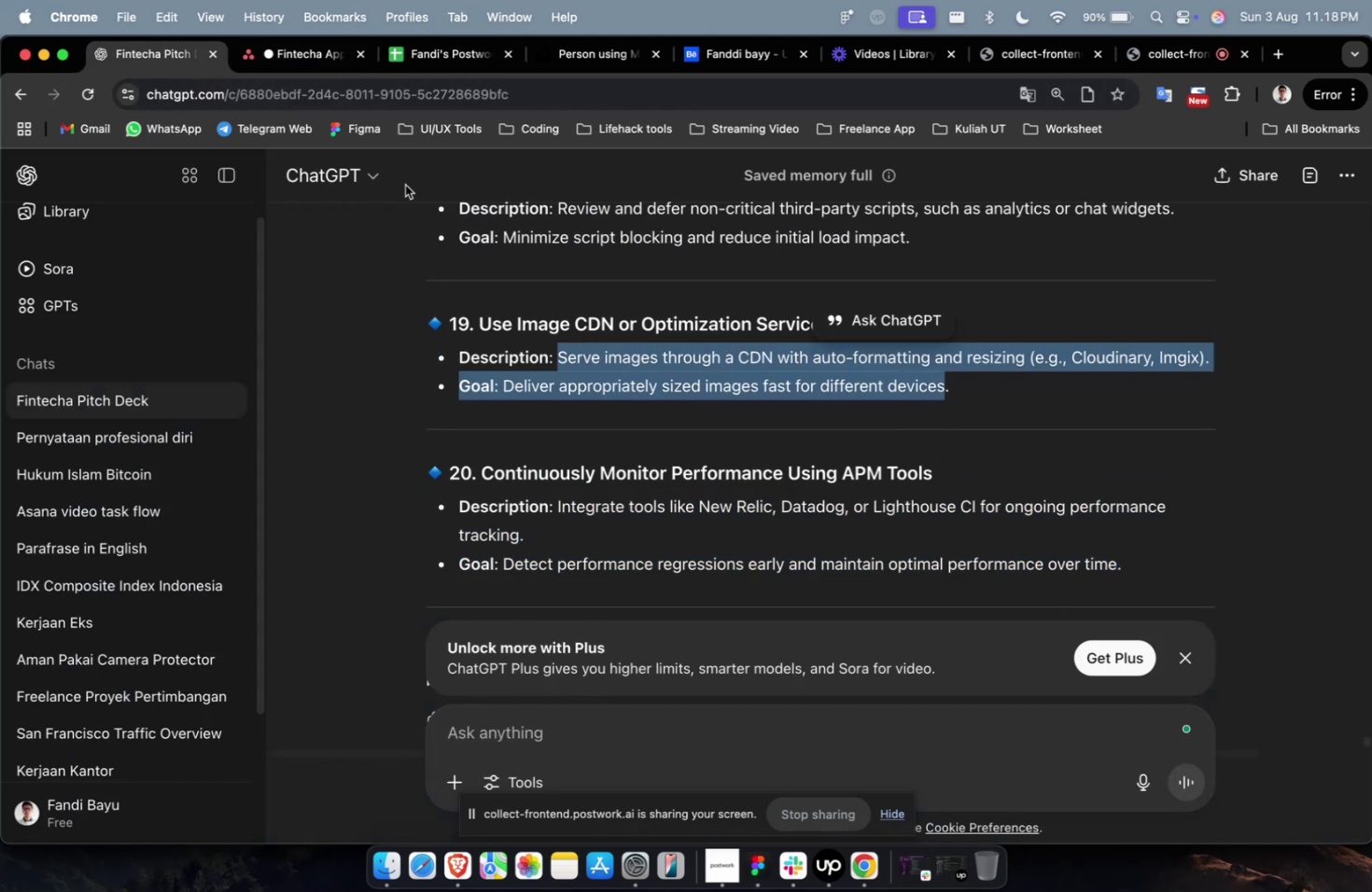 
key(Meta+C)
 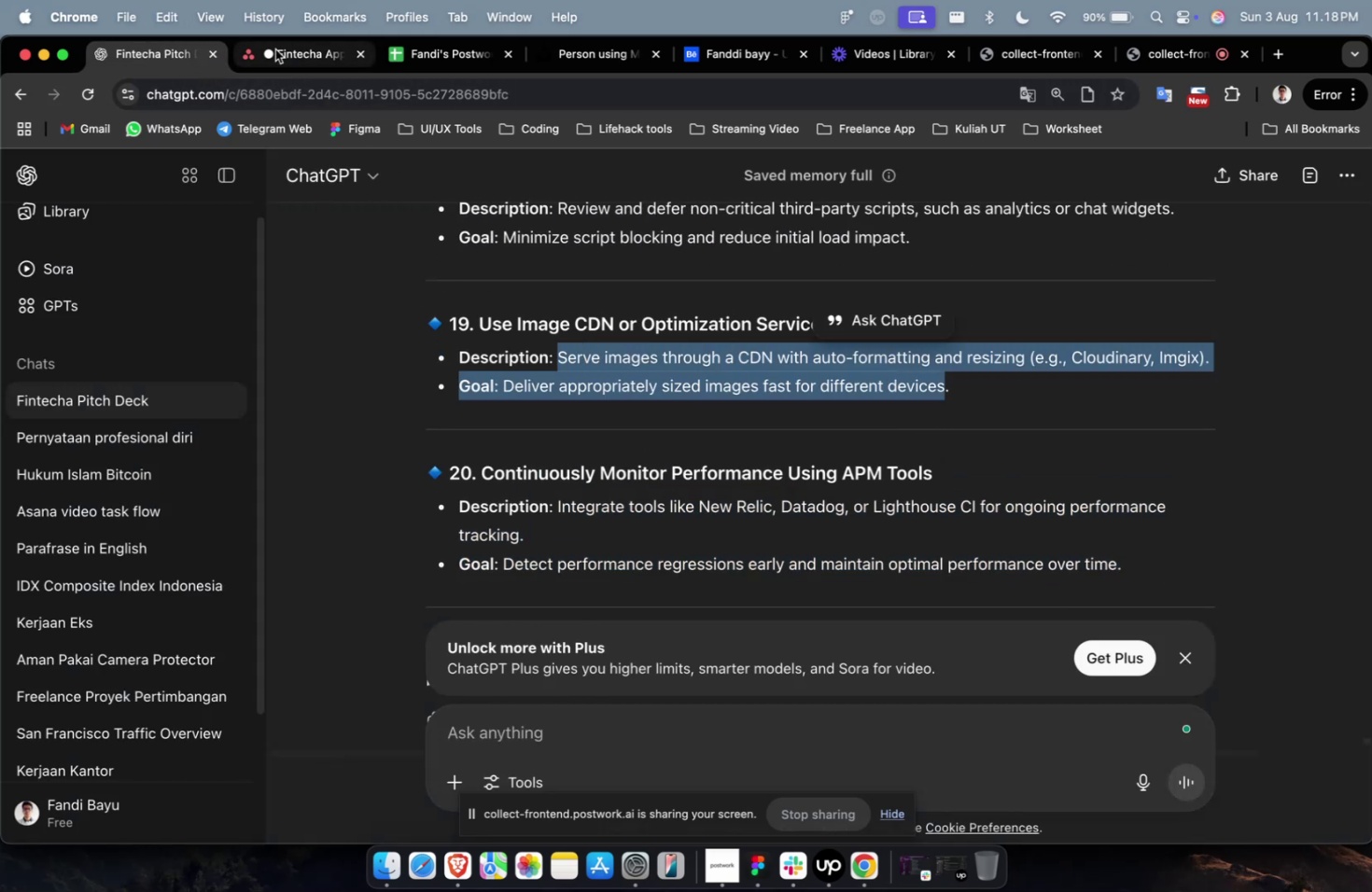 
left_click([275, 49])
 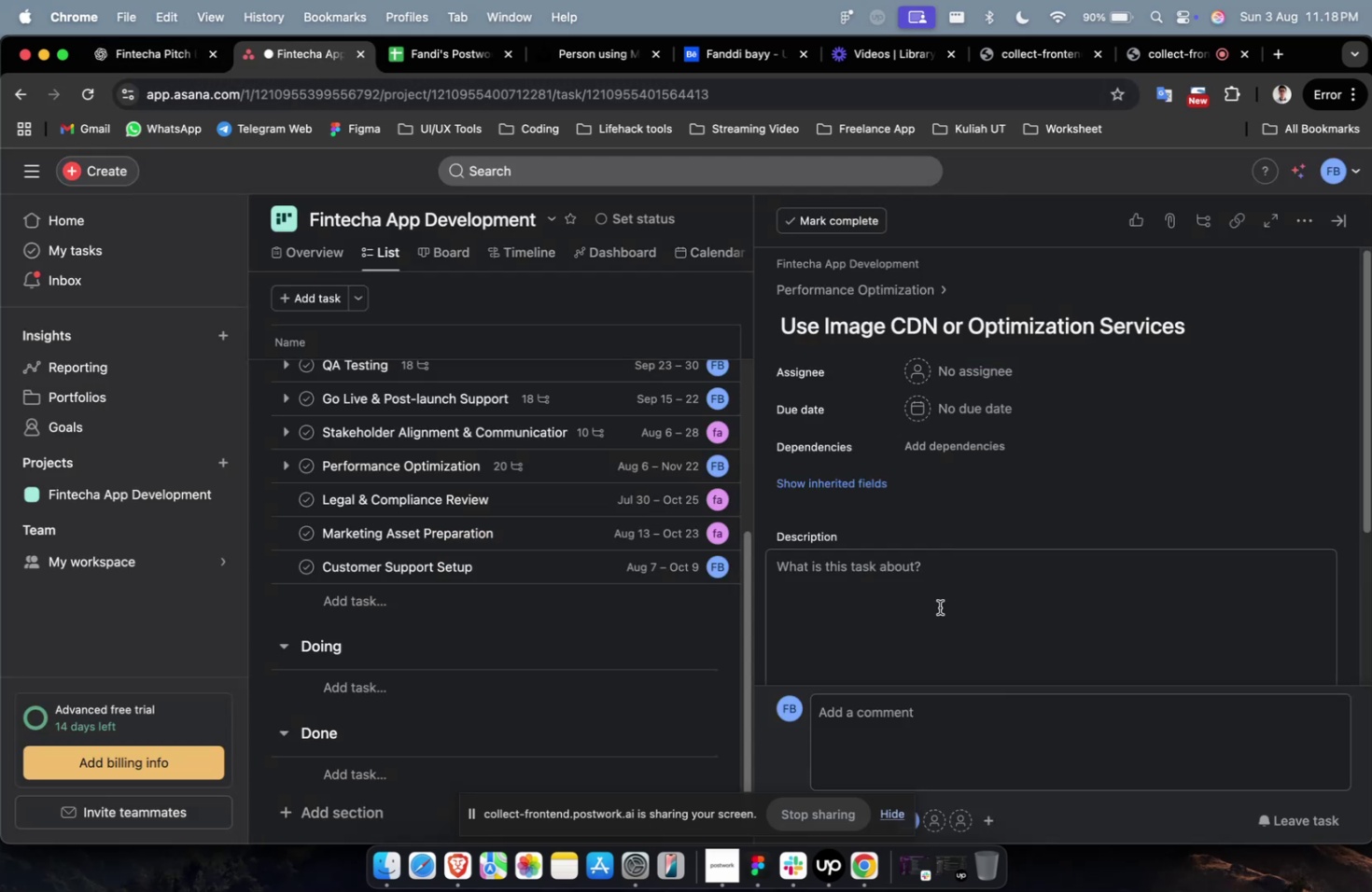 
double_click([938, 607])
 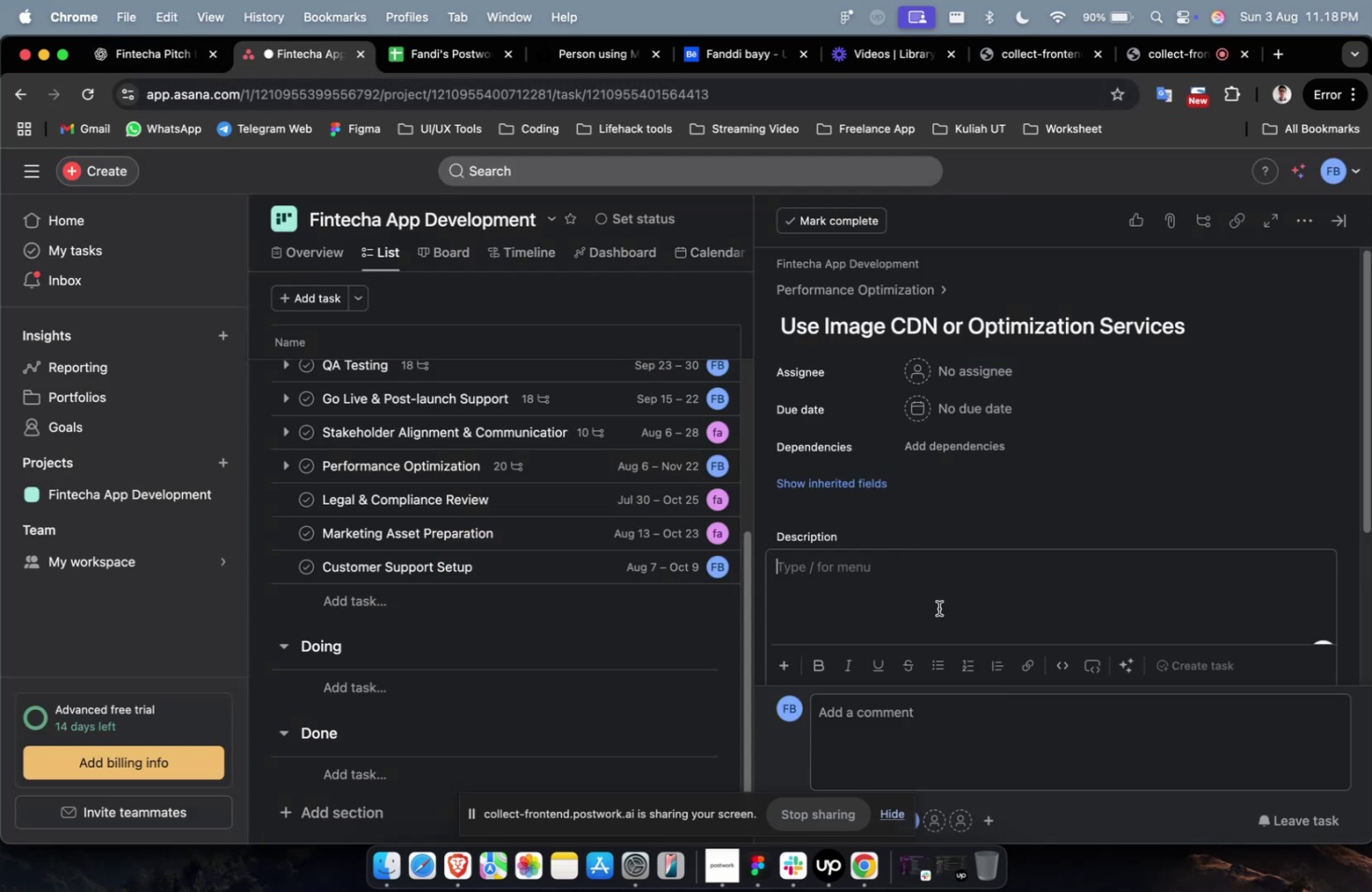 
key(Meta+V)
 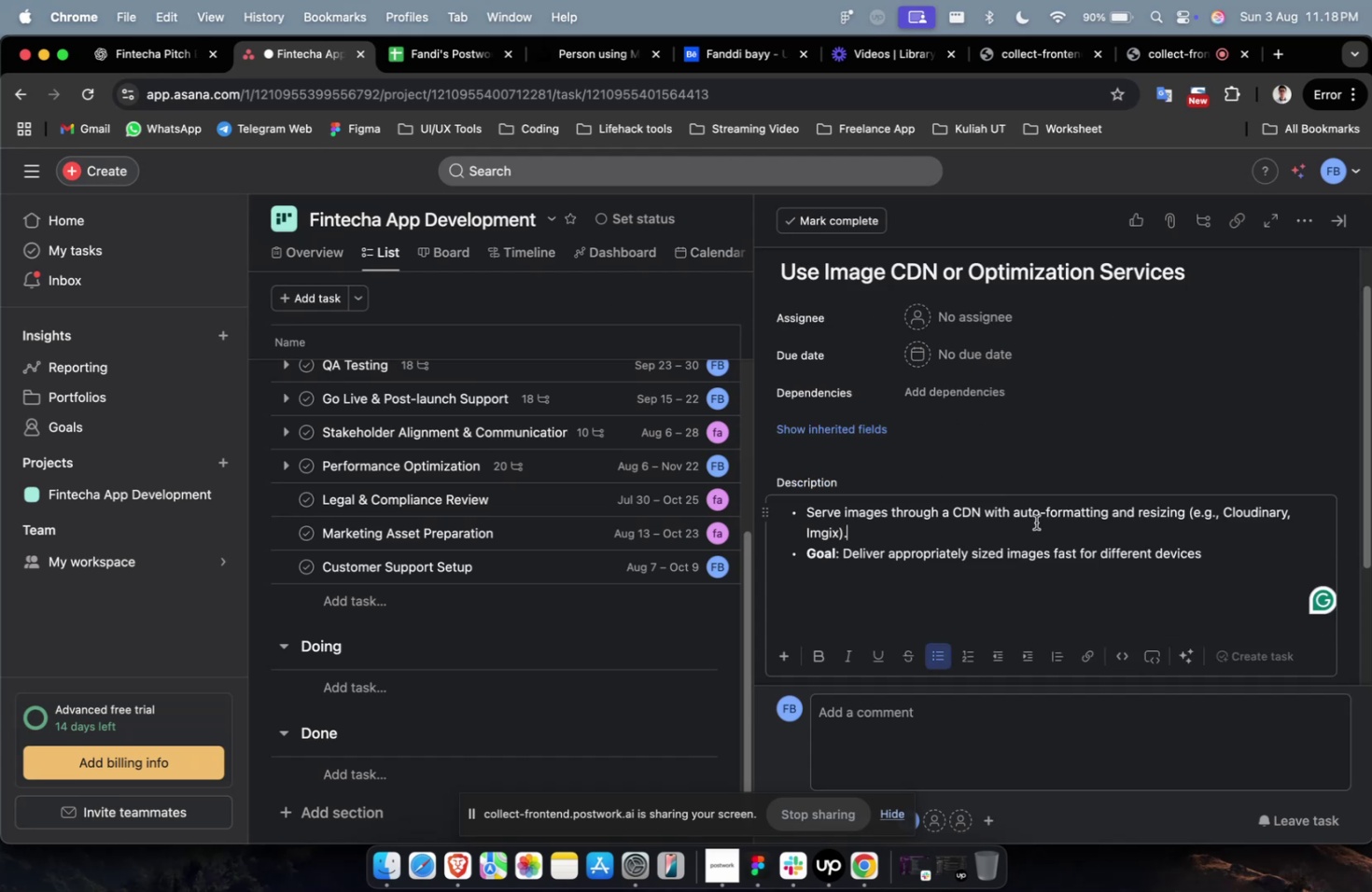 
scroll: coordinate [1030, 519], scroll_direction: down, amount: 25.0
 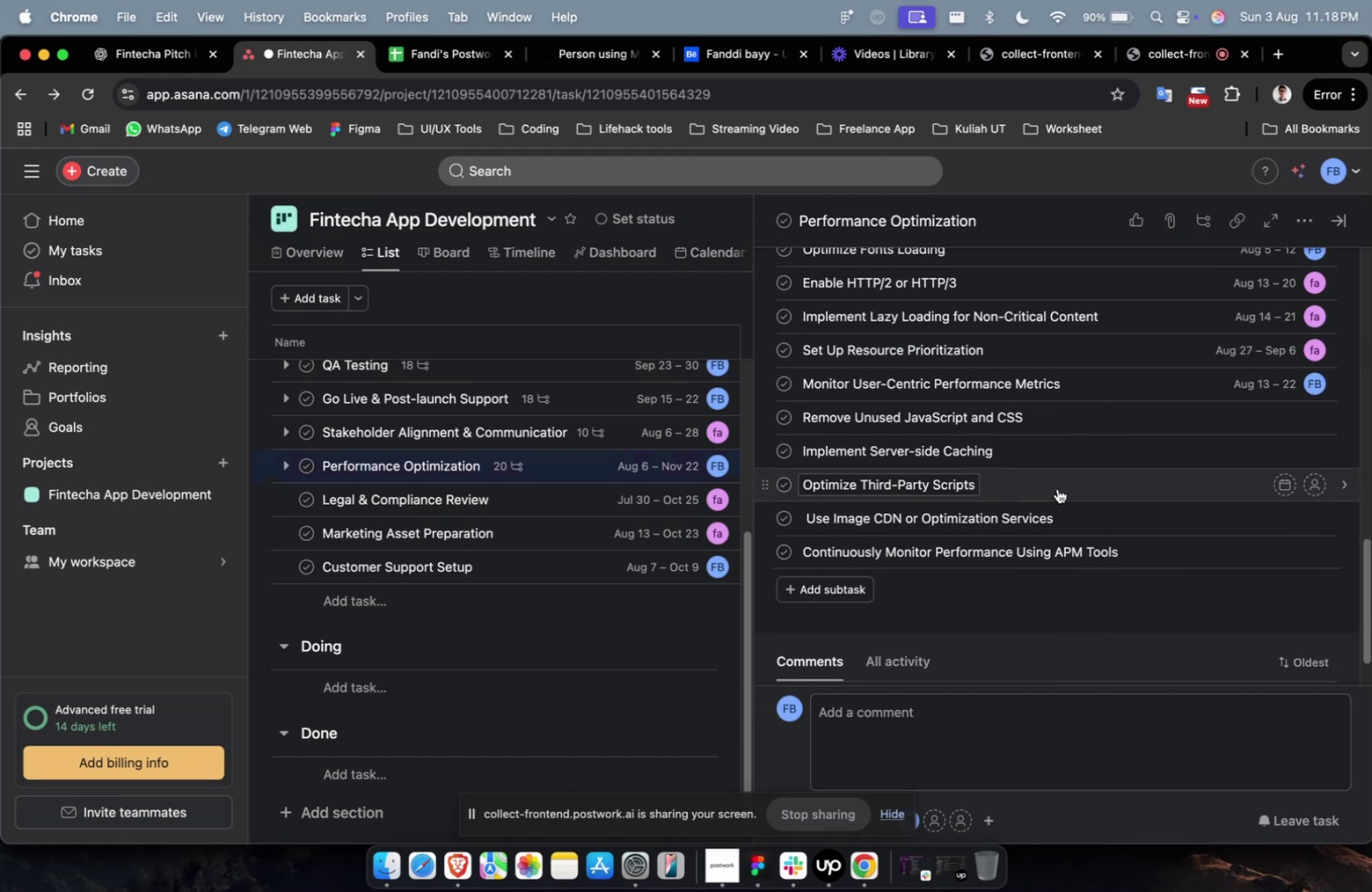 
left_click([1057, 488])
 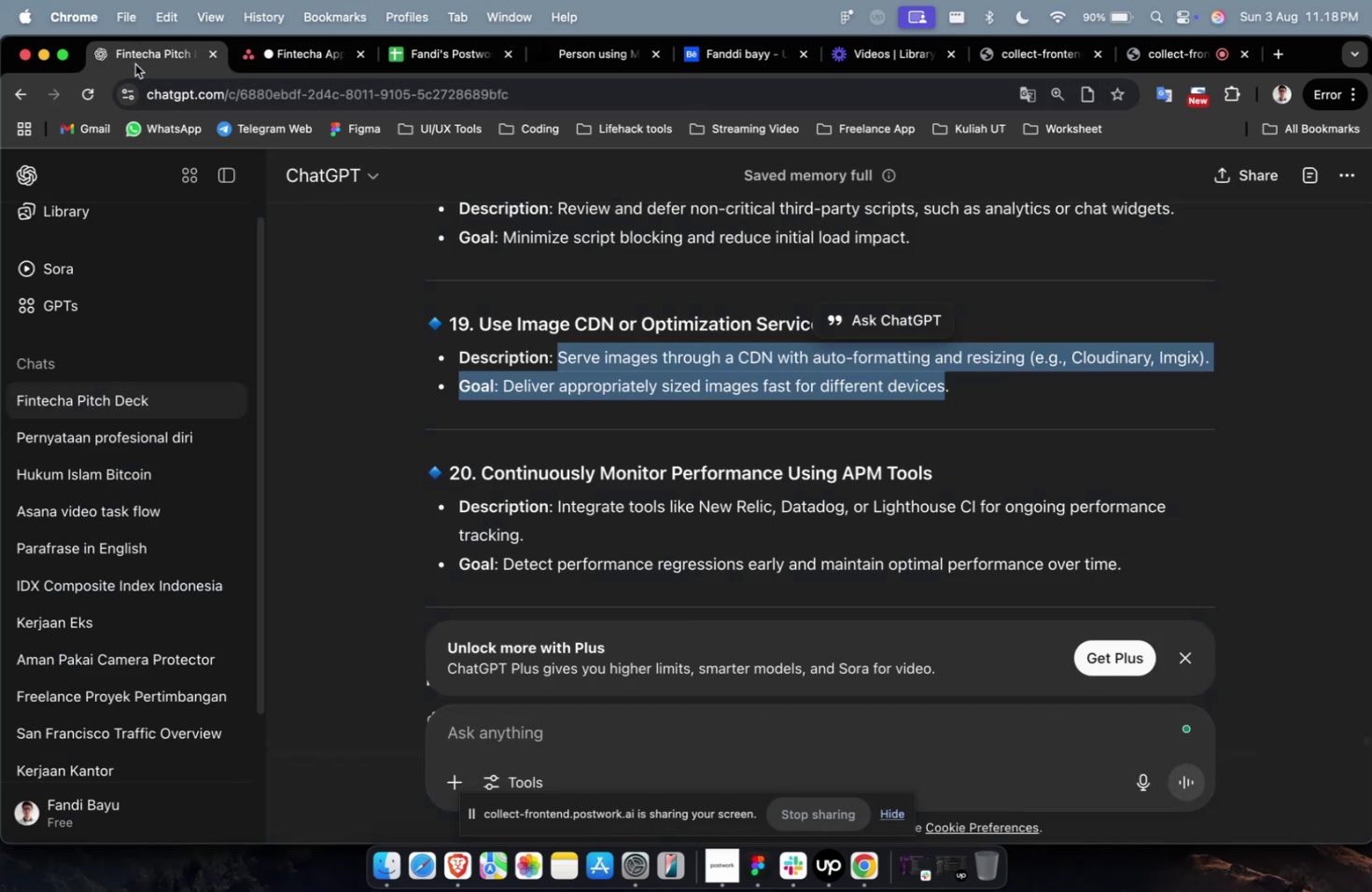 
scroll: coordinate [713, 362], scroll_direction: up, amount: 3.0
 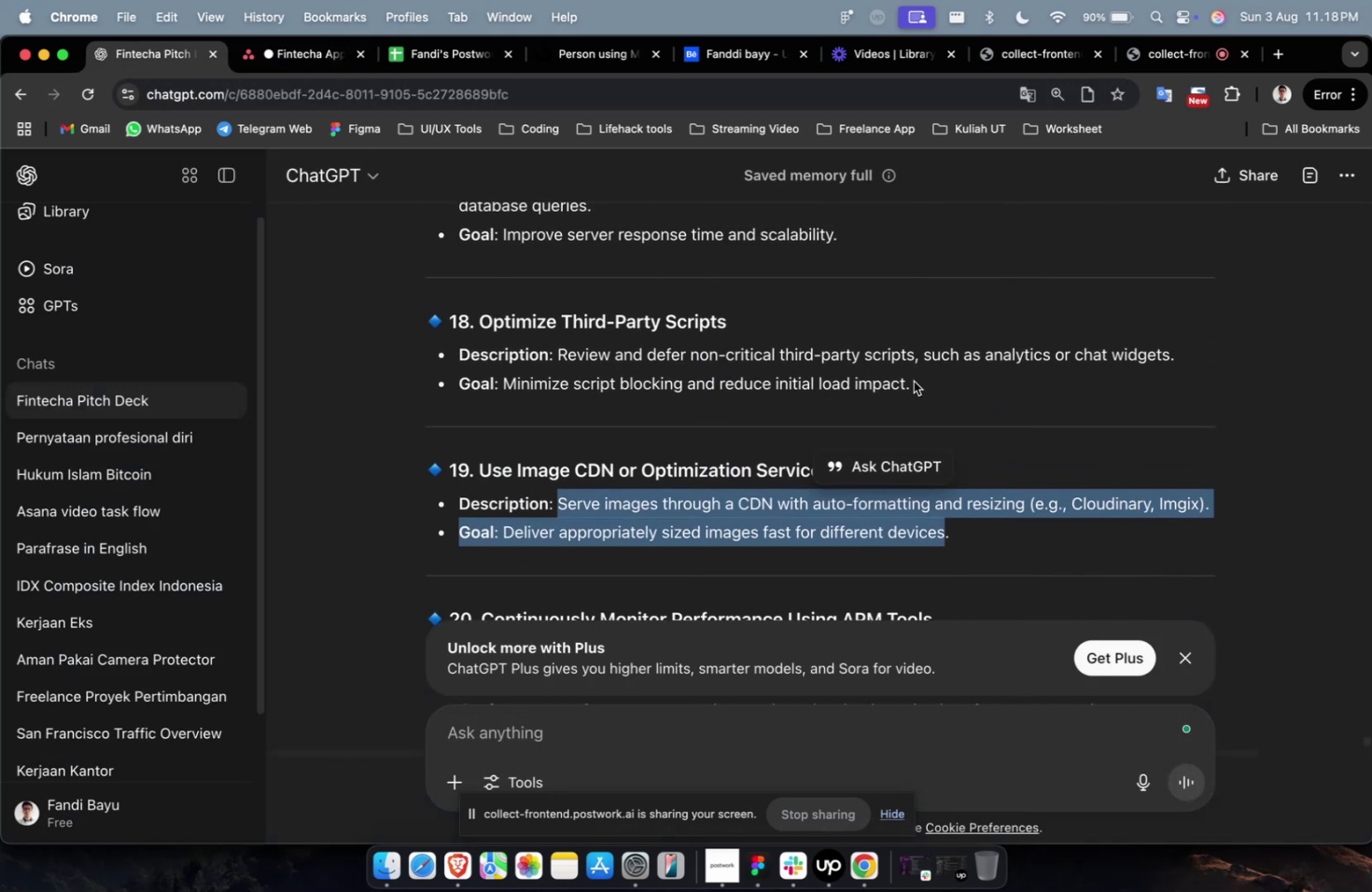 
left_click_drag(start_coordinate=[919, 383], to_coordinate=[556, 354])
 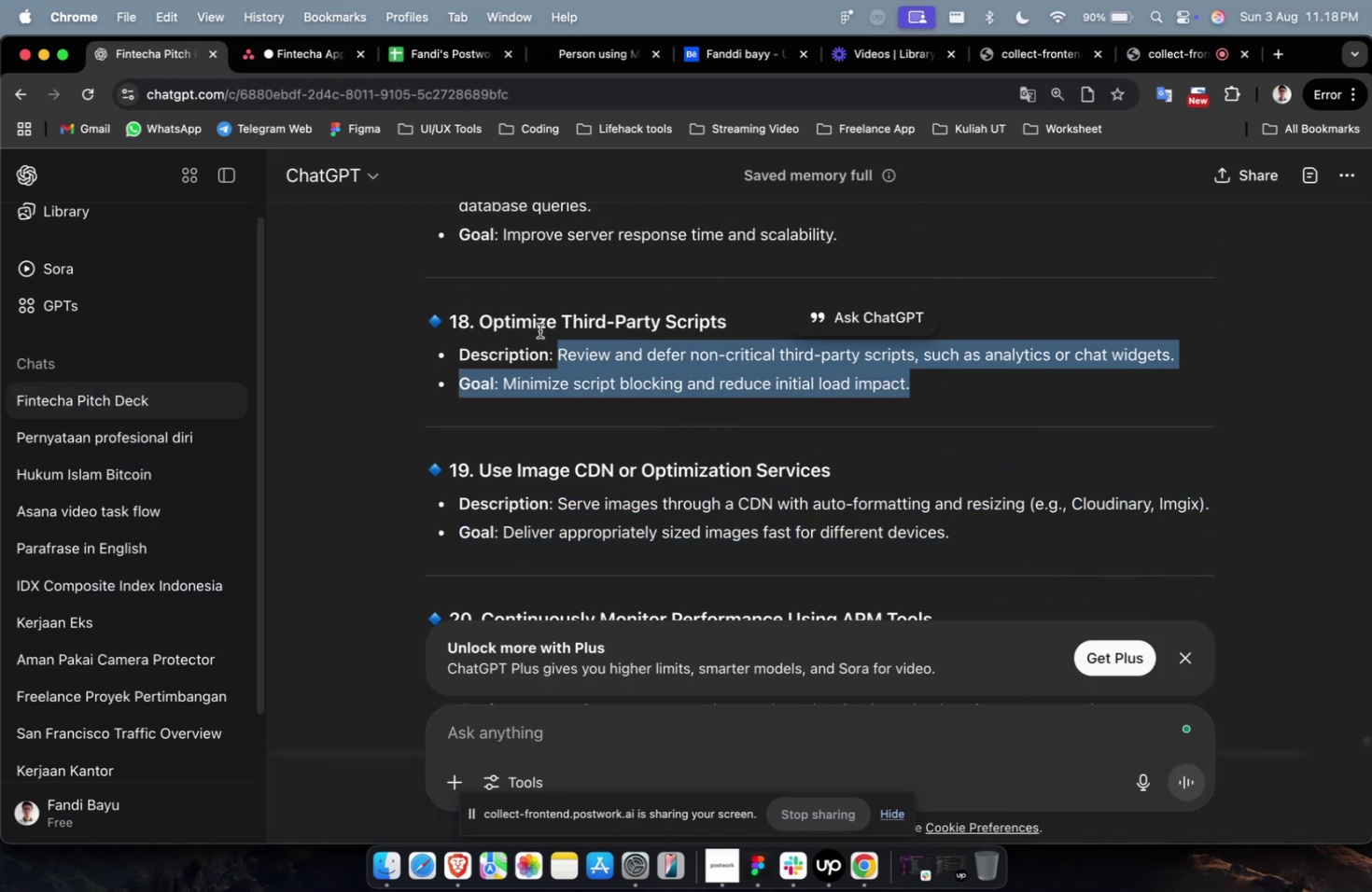 
key(Meta+C)
 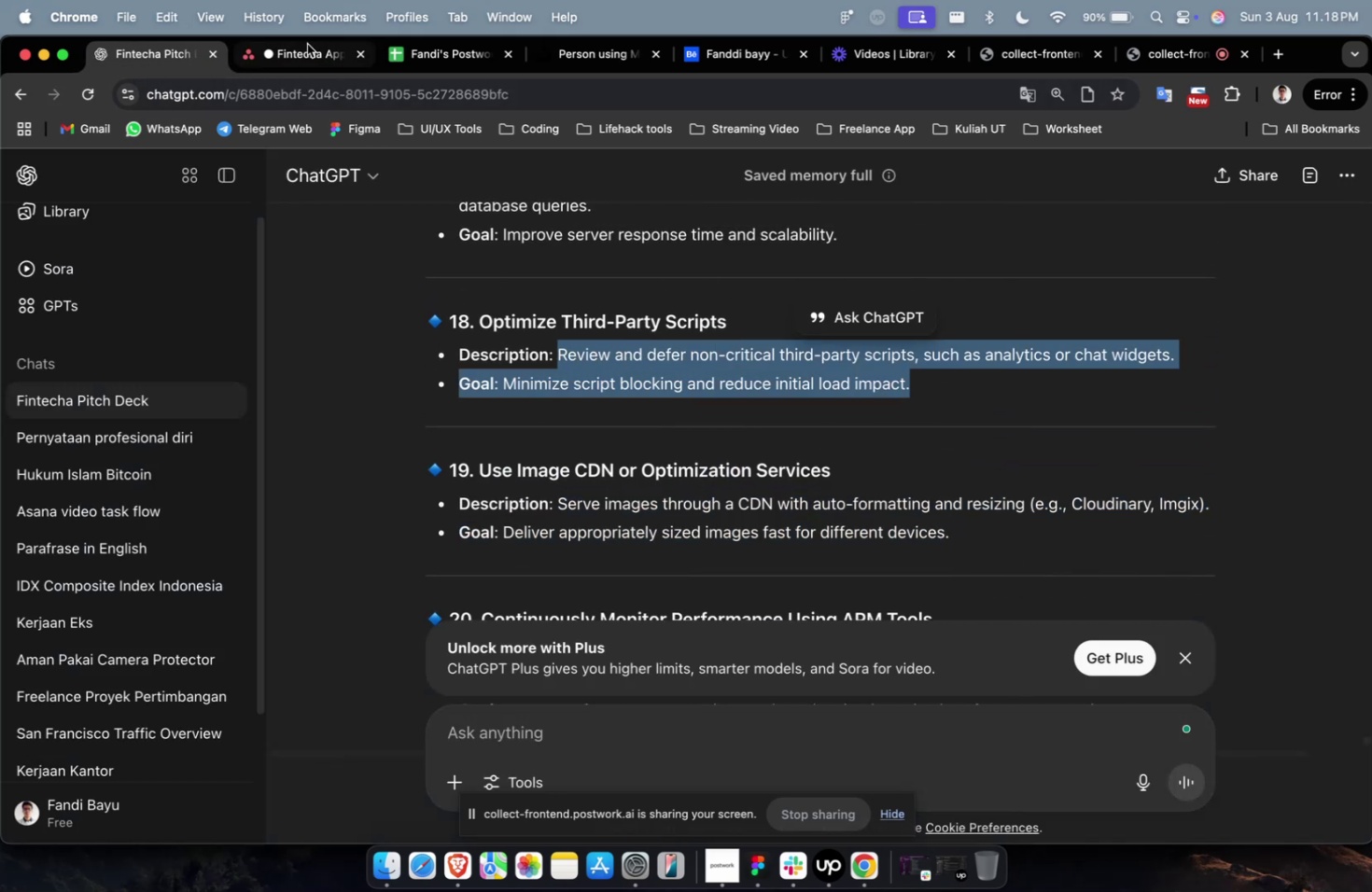 
left_click([307, 44])
 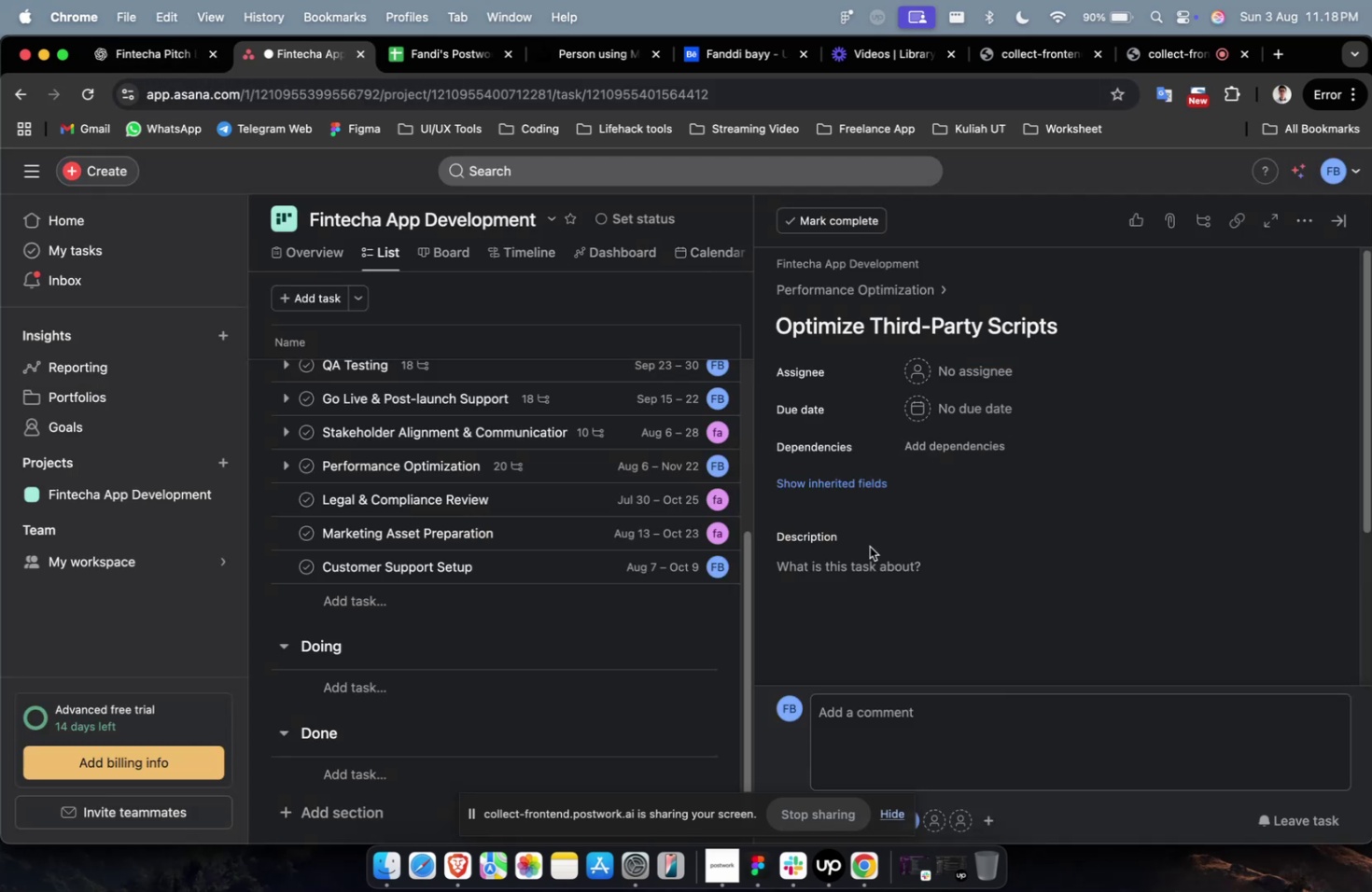 
left_click([859, 563])
 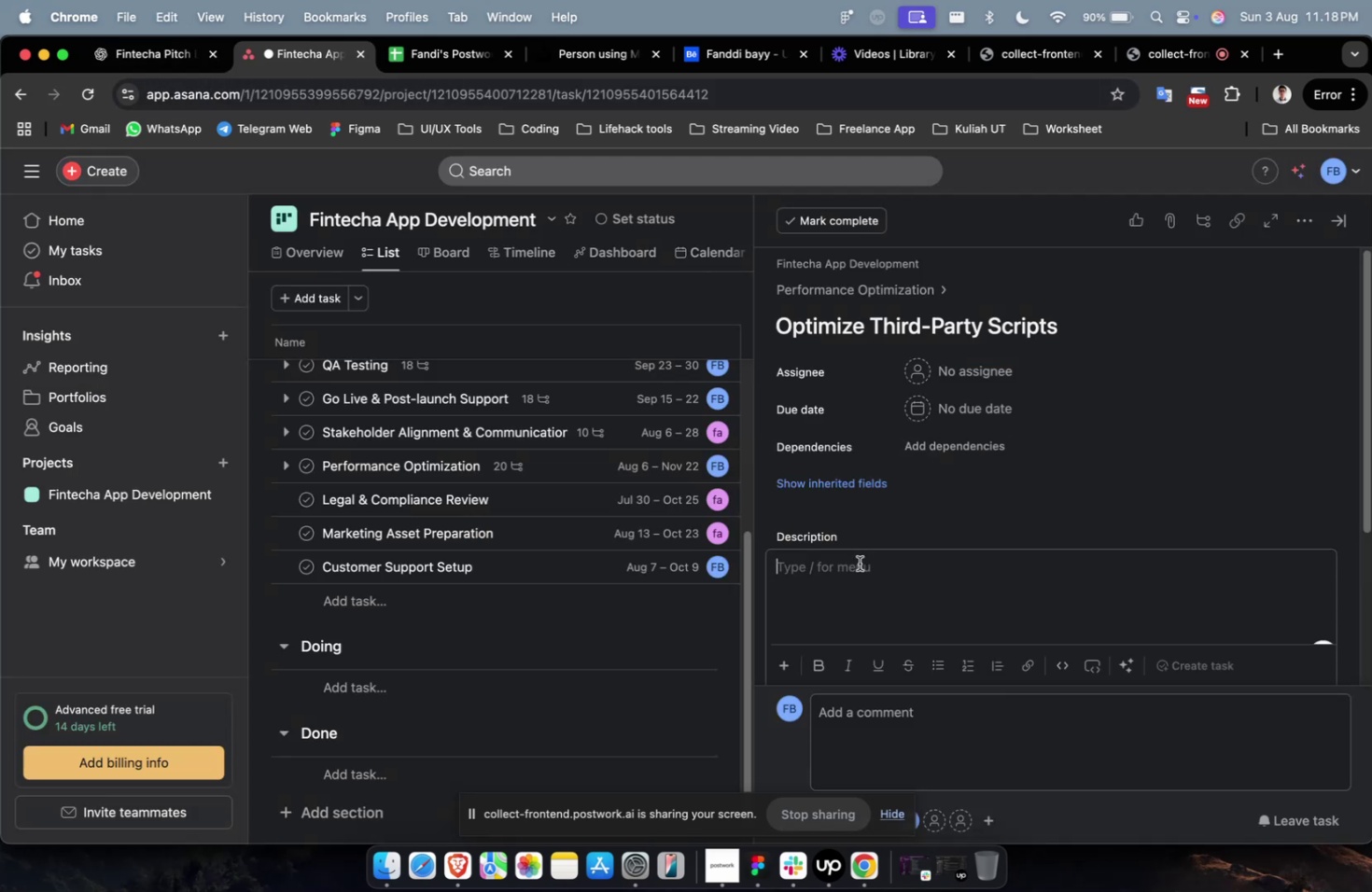 
key(Meta+V)
 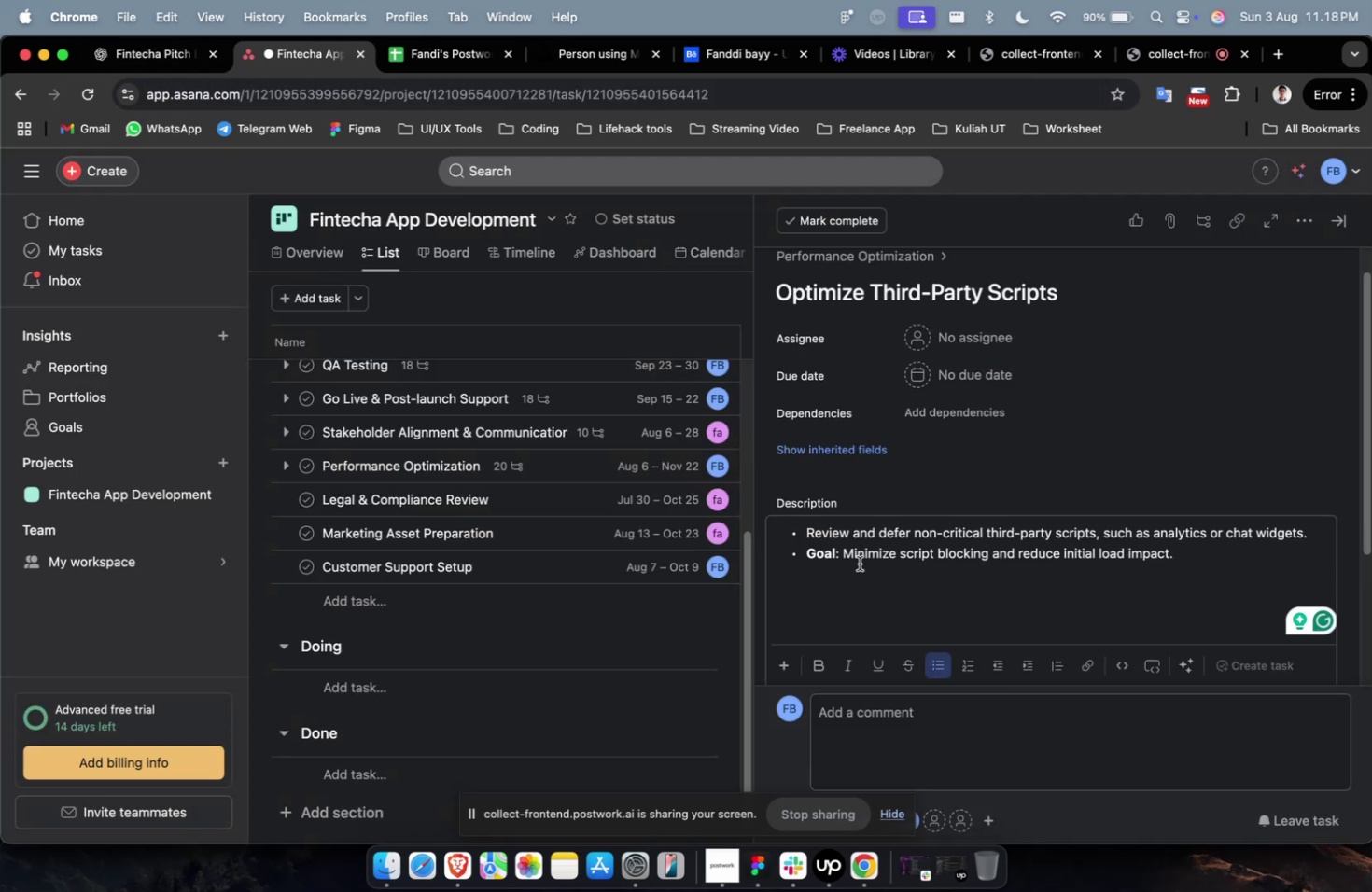 
scroll: coordinate [1167, 556], scroll_direction: down, amount: 33.0
 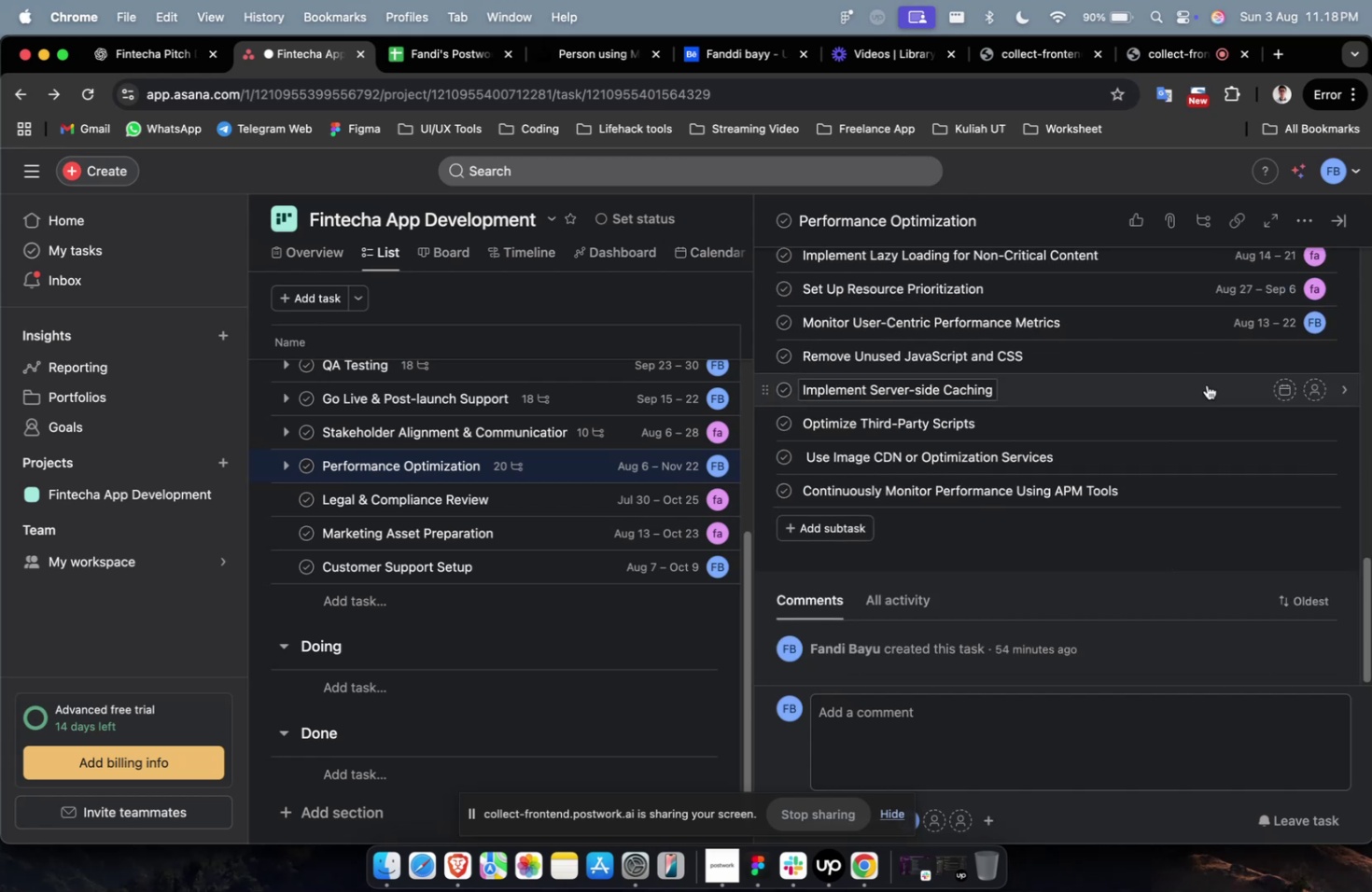 
left_click([1206, 384])
 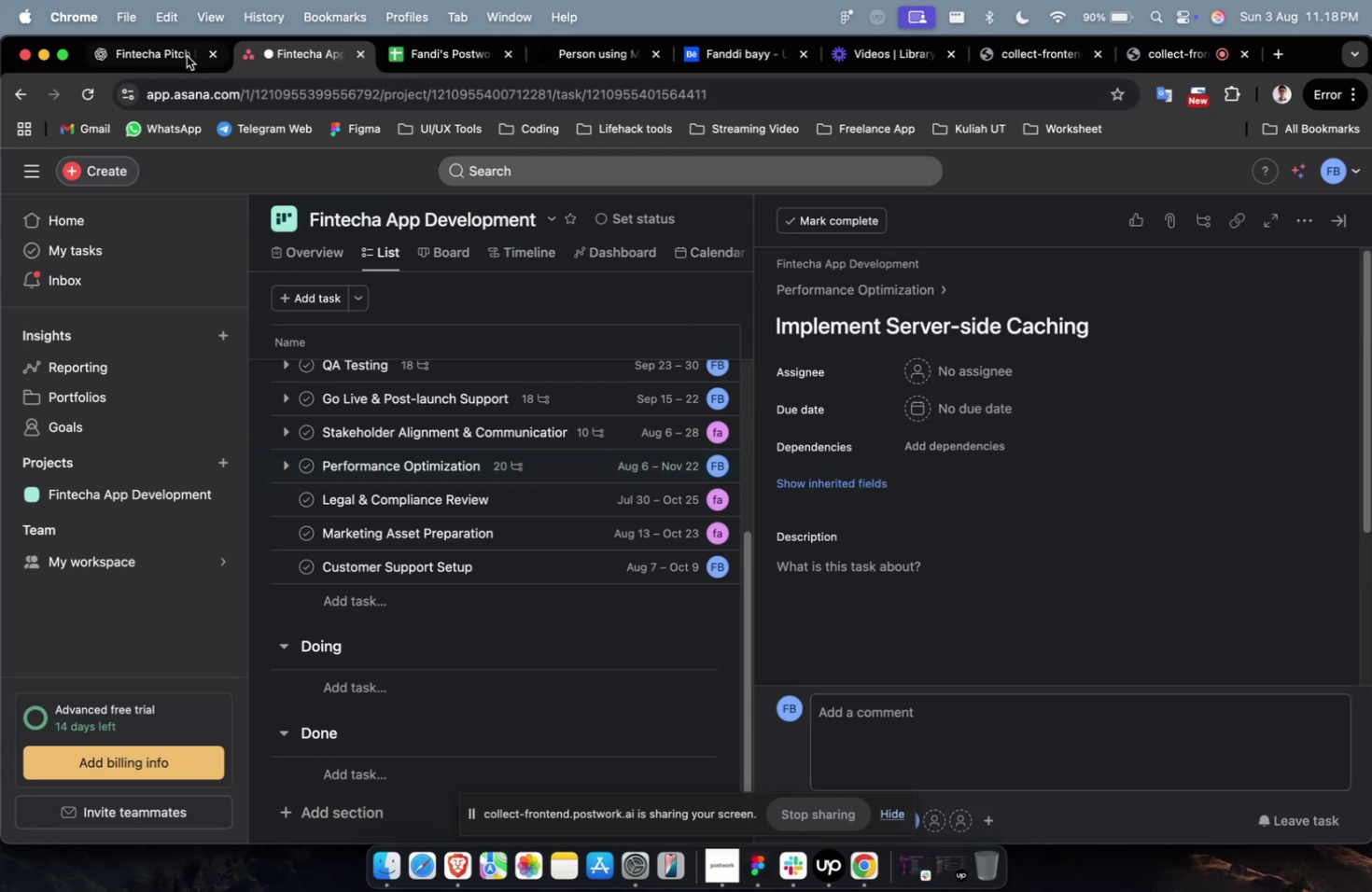 
double_click([182, 58])
 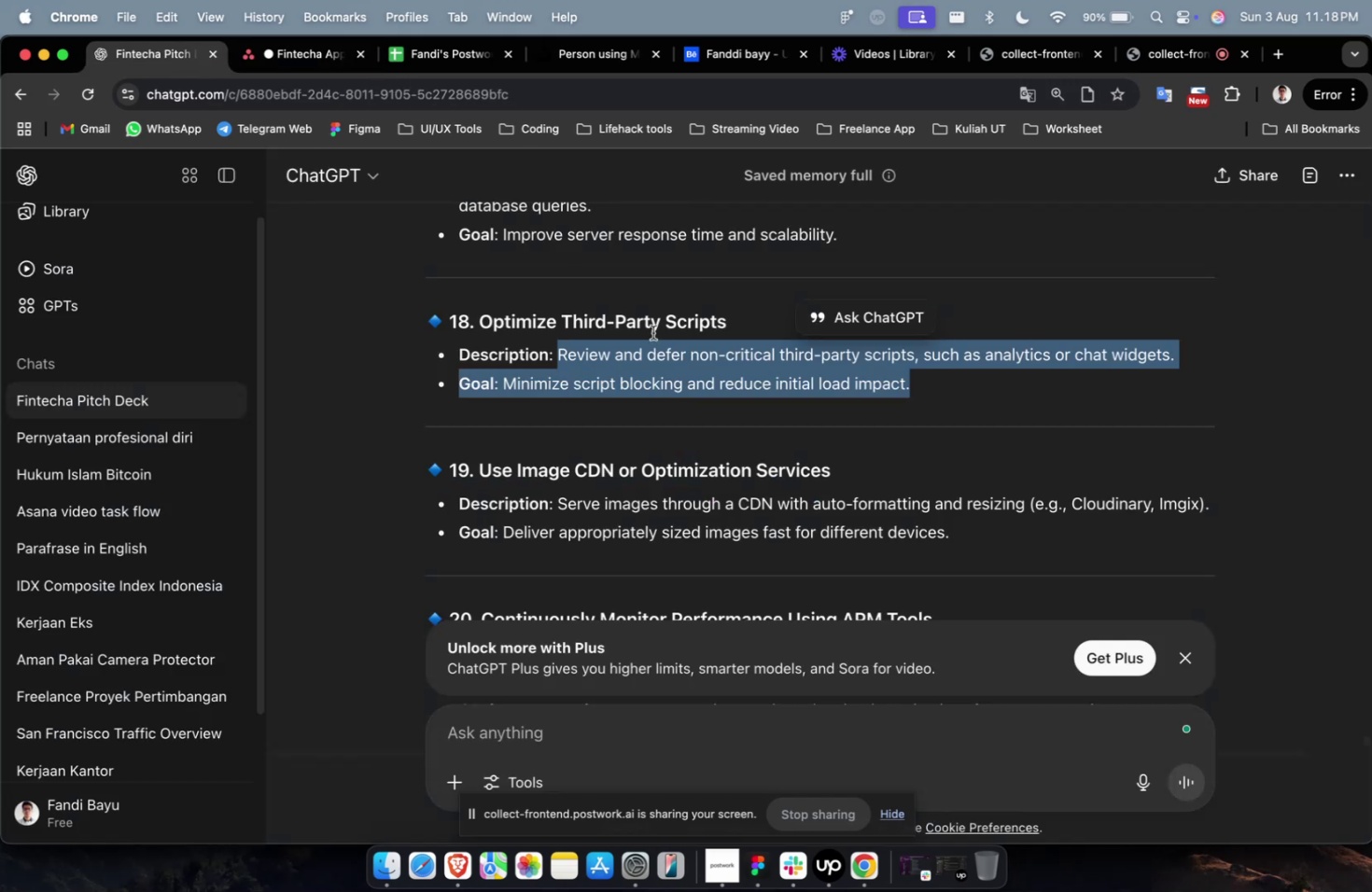 
scroll: coordinate [698, 372], scroll_direction: up, amount: 4.0
 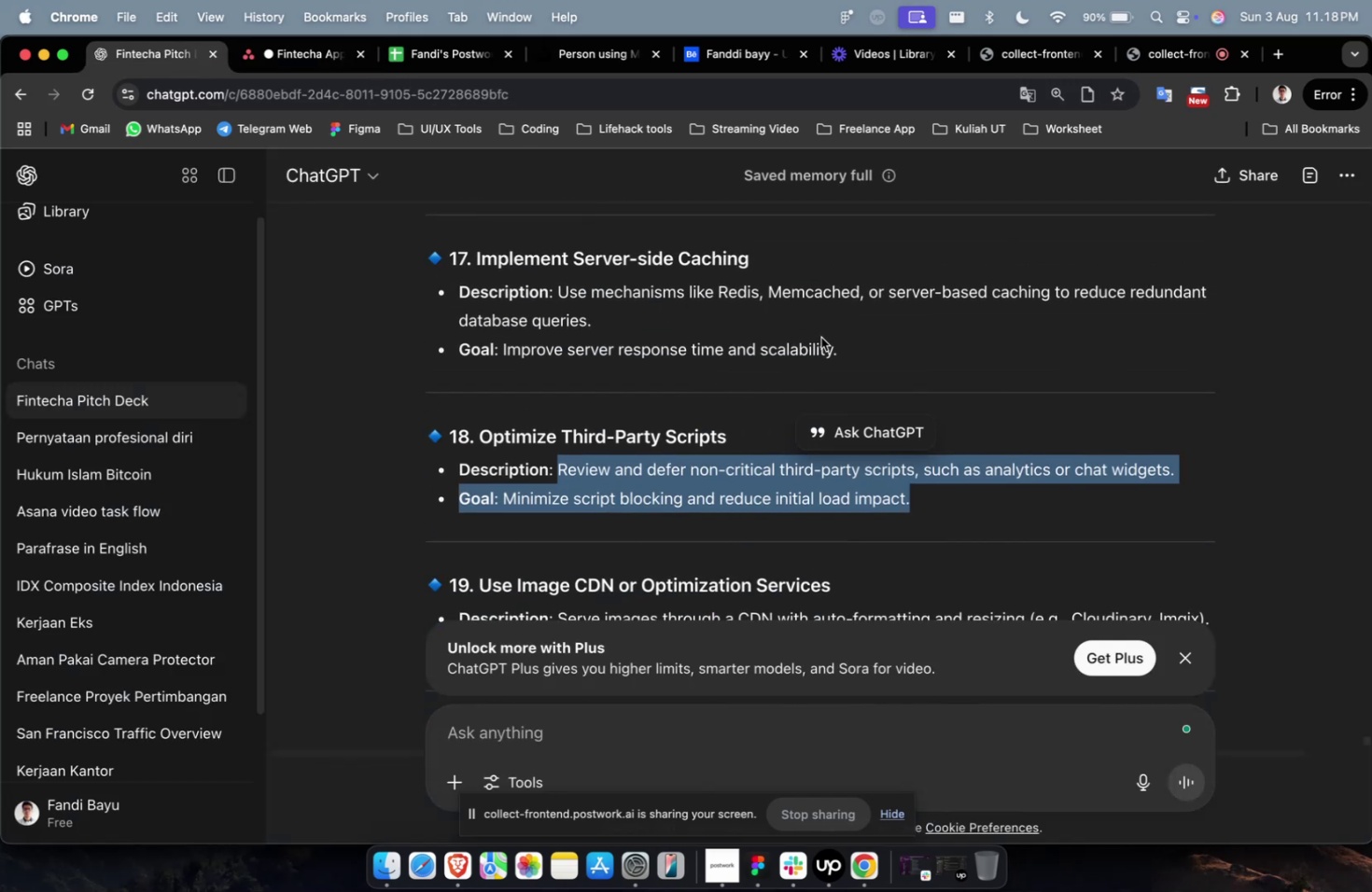 
left_click_drag(start_coordinate=[834, 344], to_coordinate=[558, 297])
 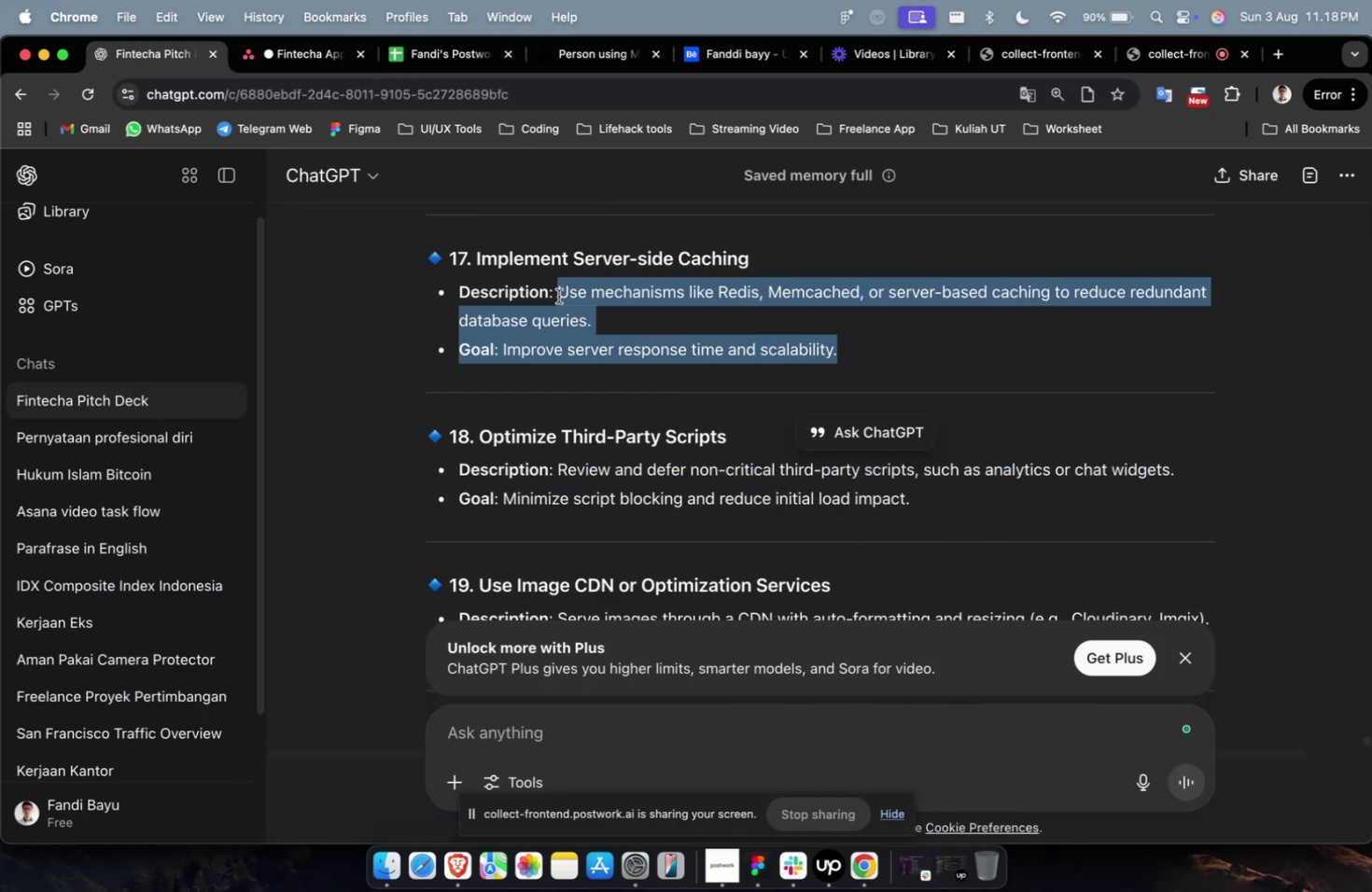 
key(Meta+CommandLeft)
 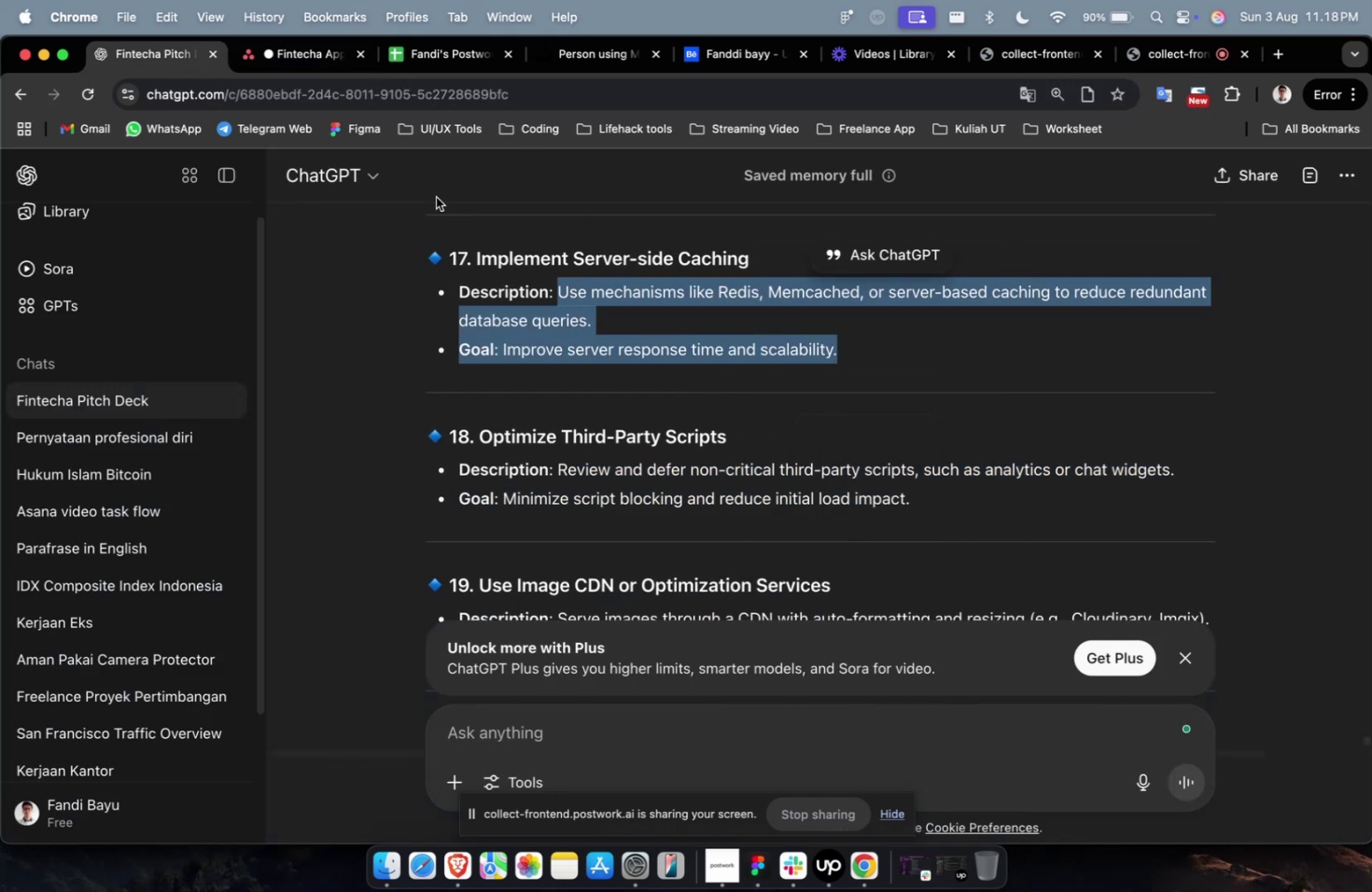 
key(Meta+C)
 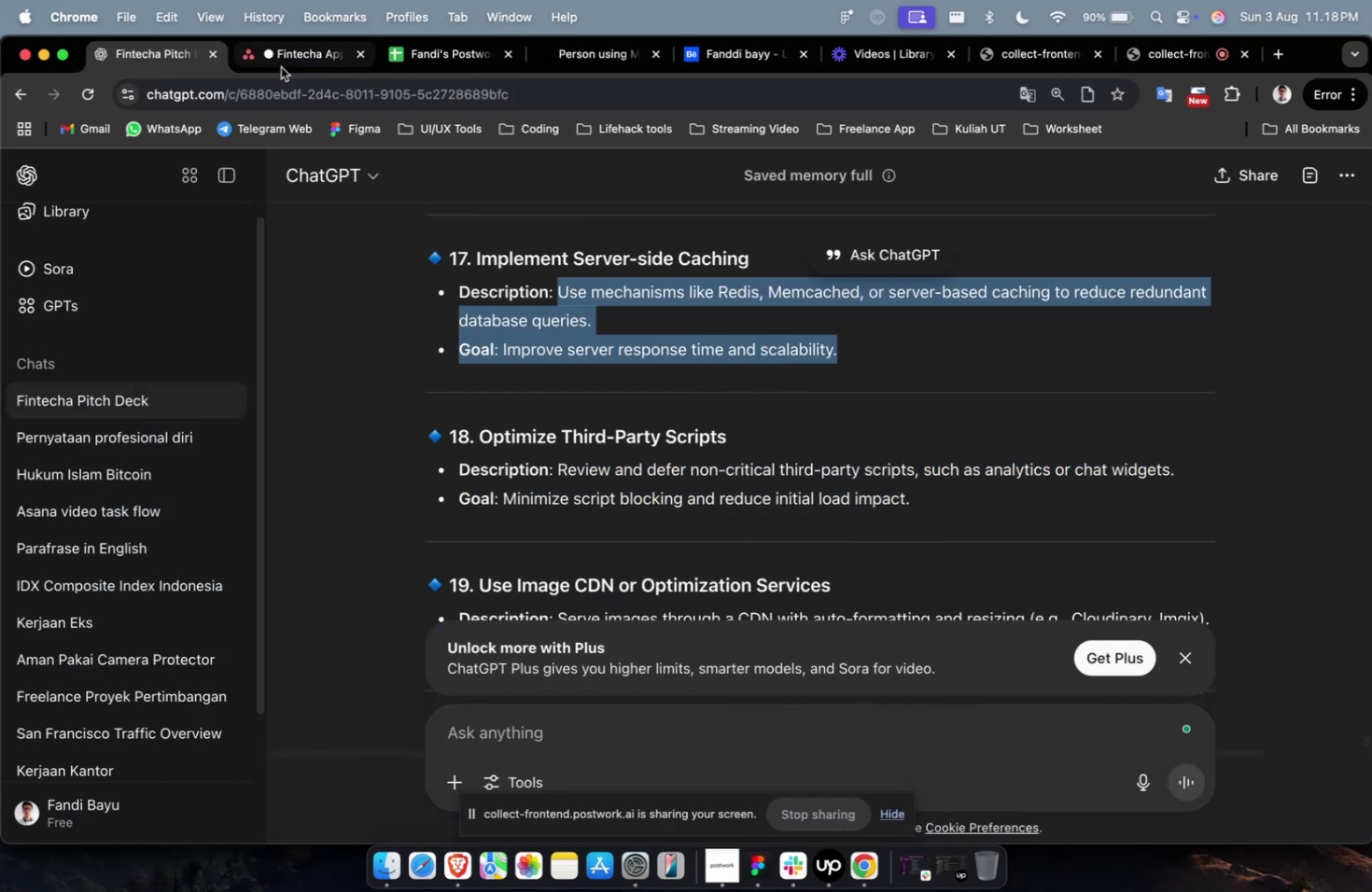 
left_click([281, 67])
 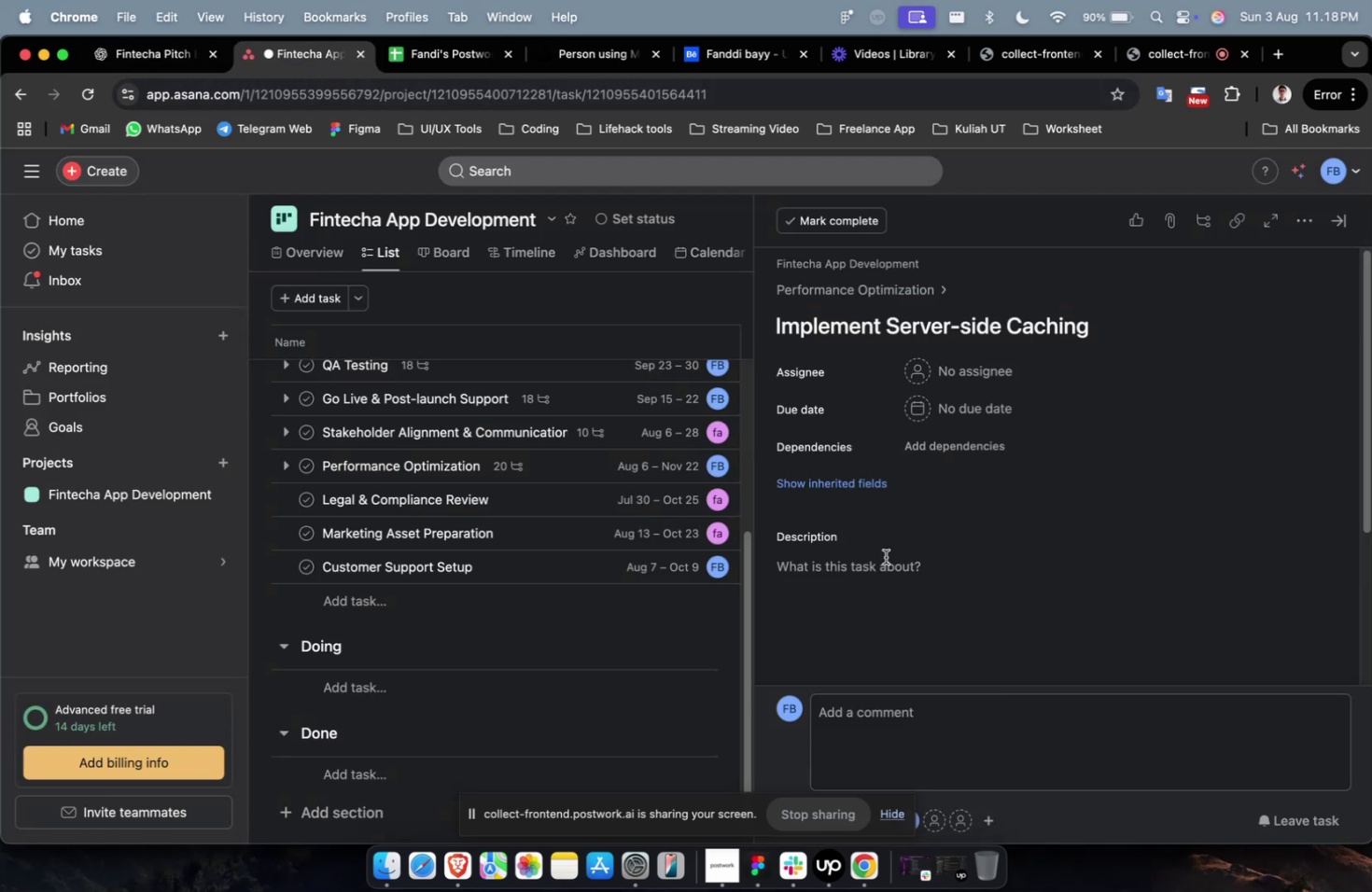 
left_click([875, 573])
 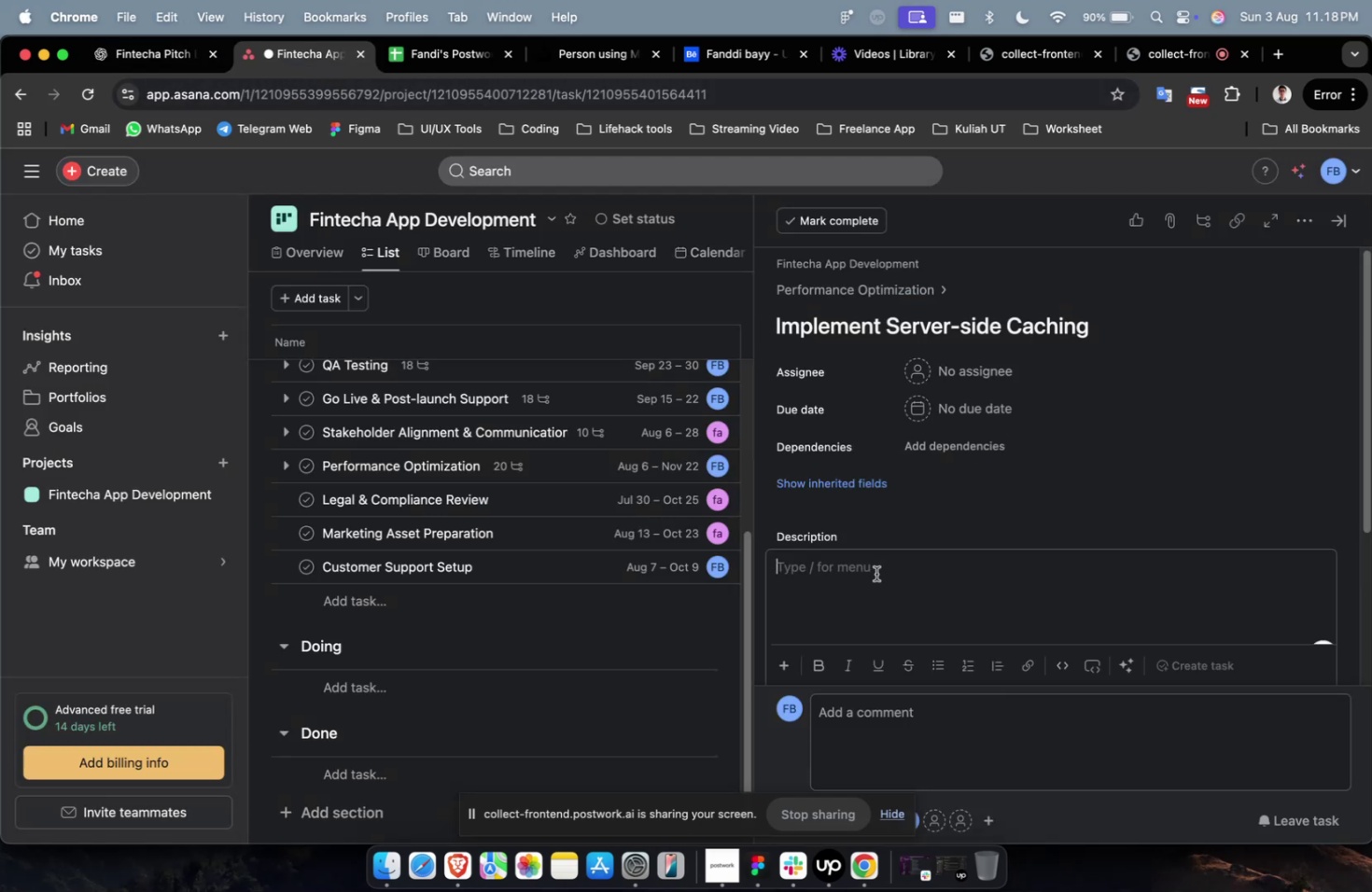 
key(Meta+V)
 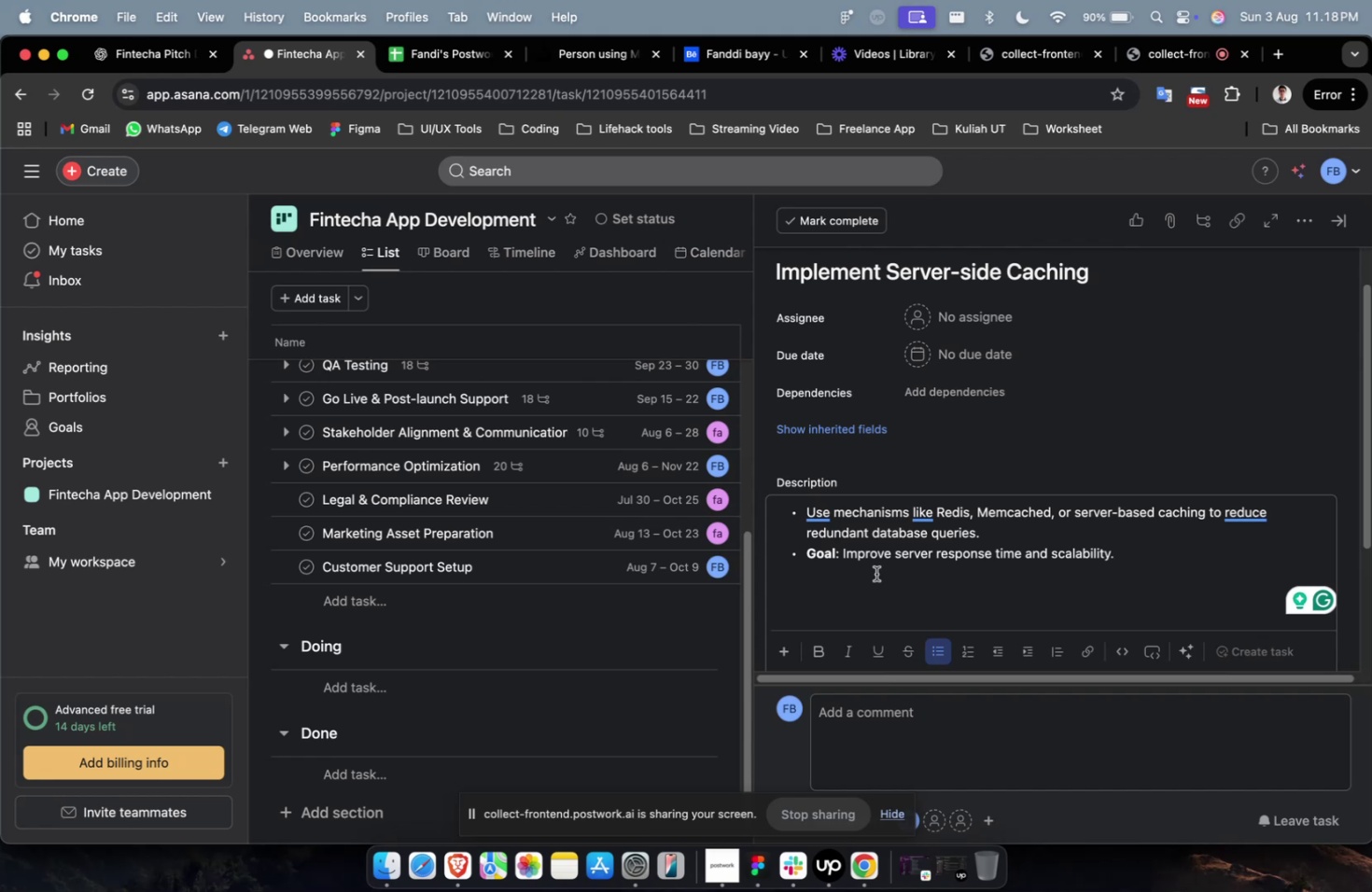 
wait(6.34)
 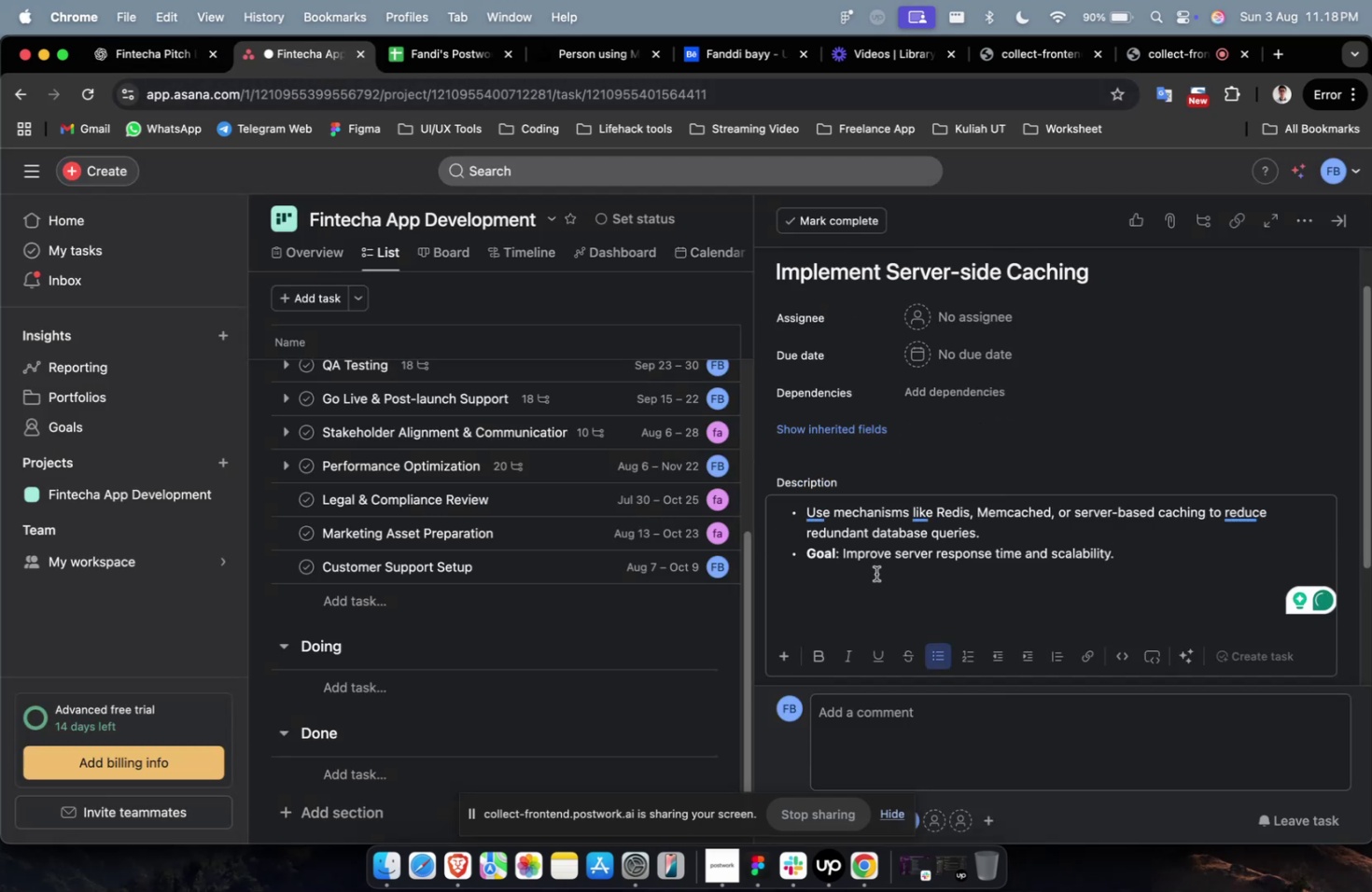 
scroll: coordinate [687, 397], scroll_direction: up, amount: 8.0
 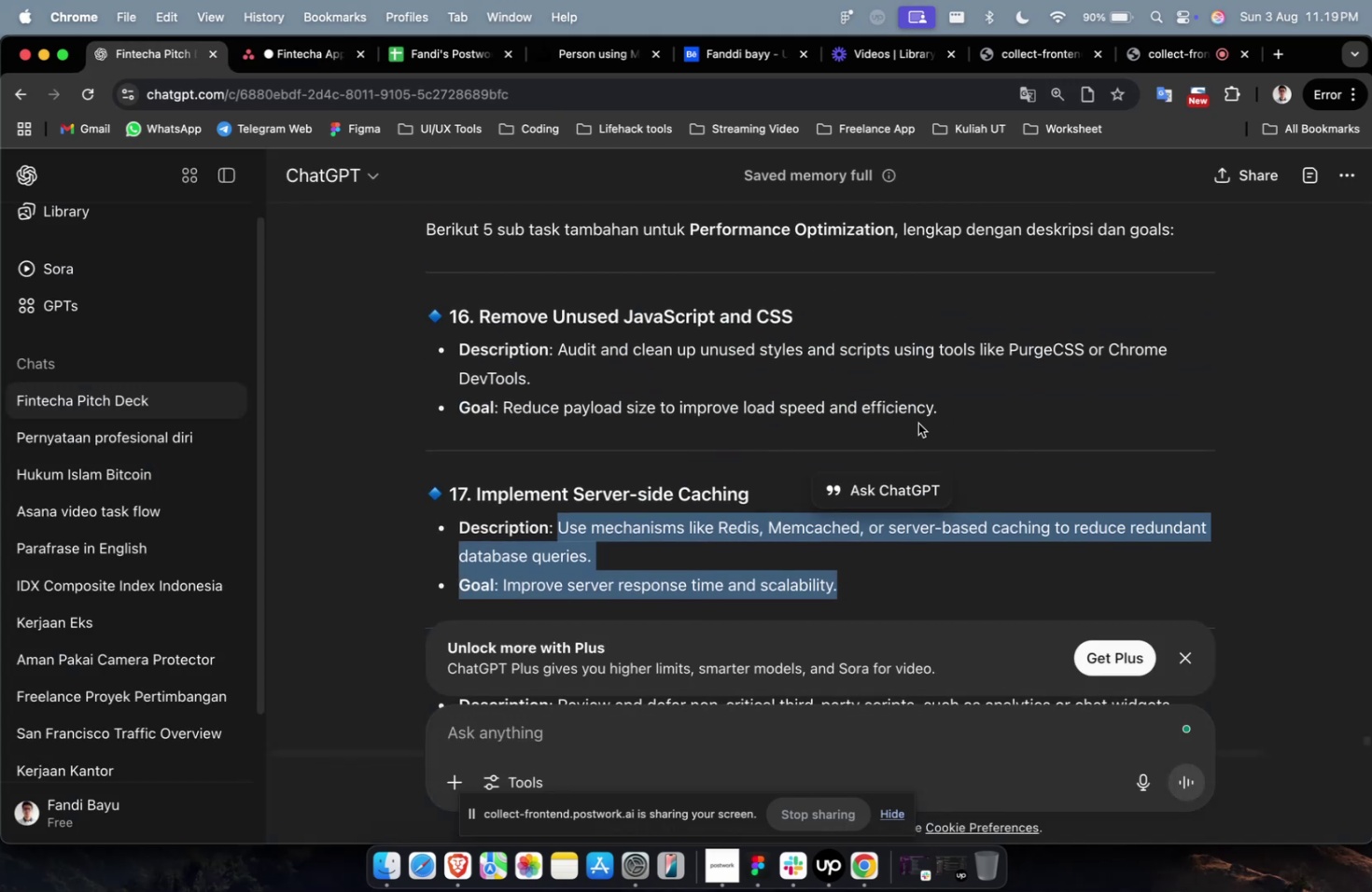 
left_click_drag(start_coordinate=[948, 412], to_coordinate=[556, 353])
 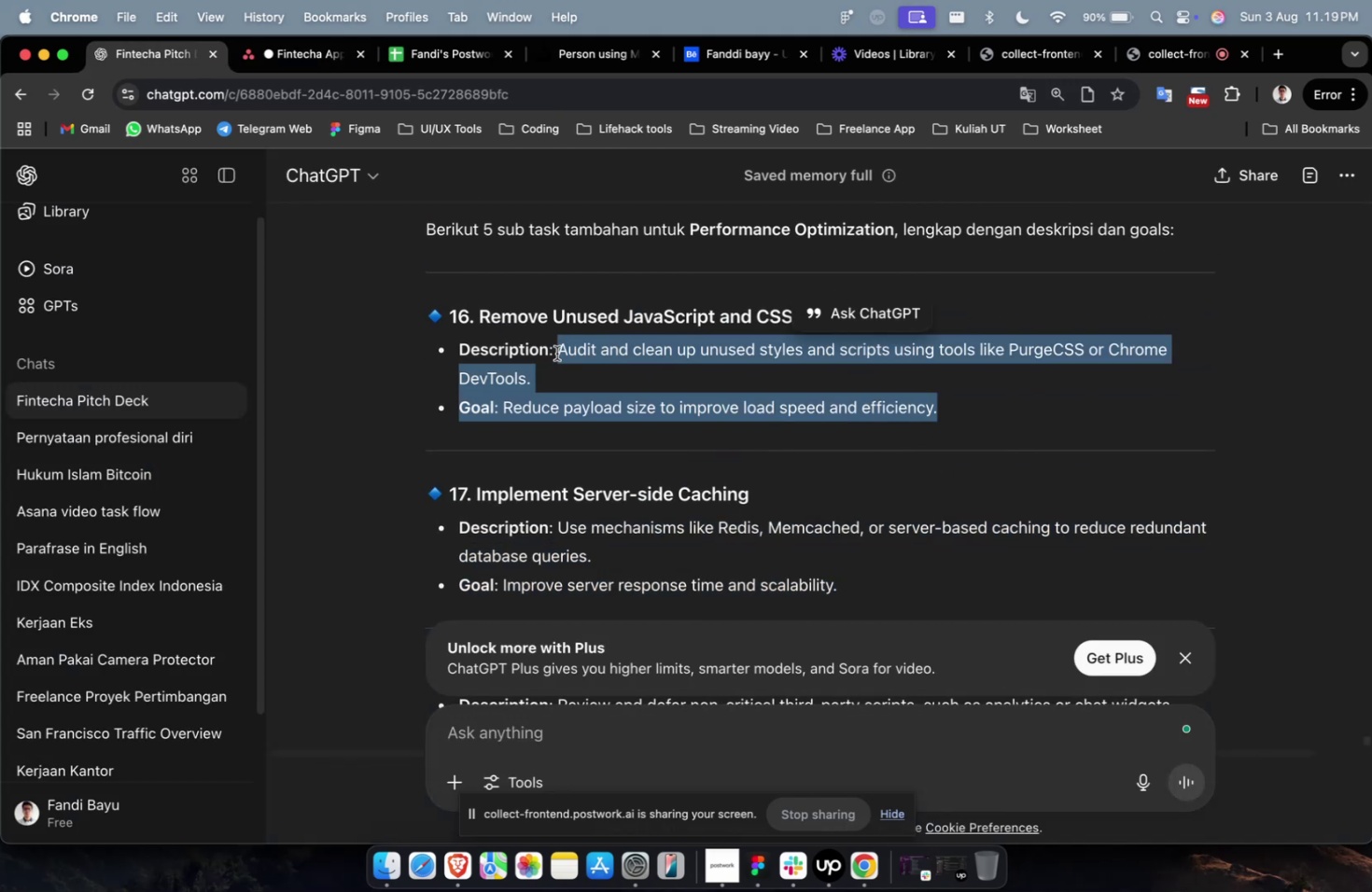 
key(Meta+C)
 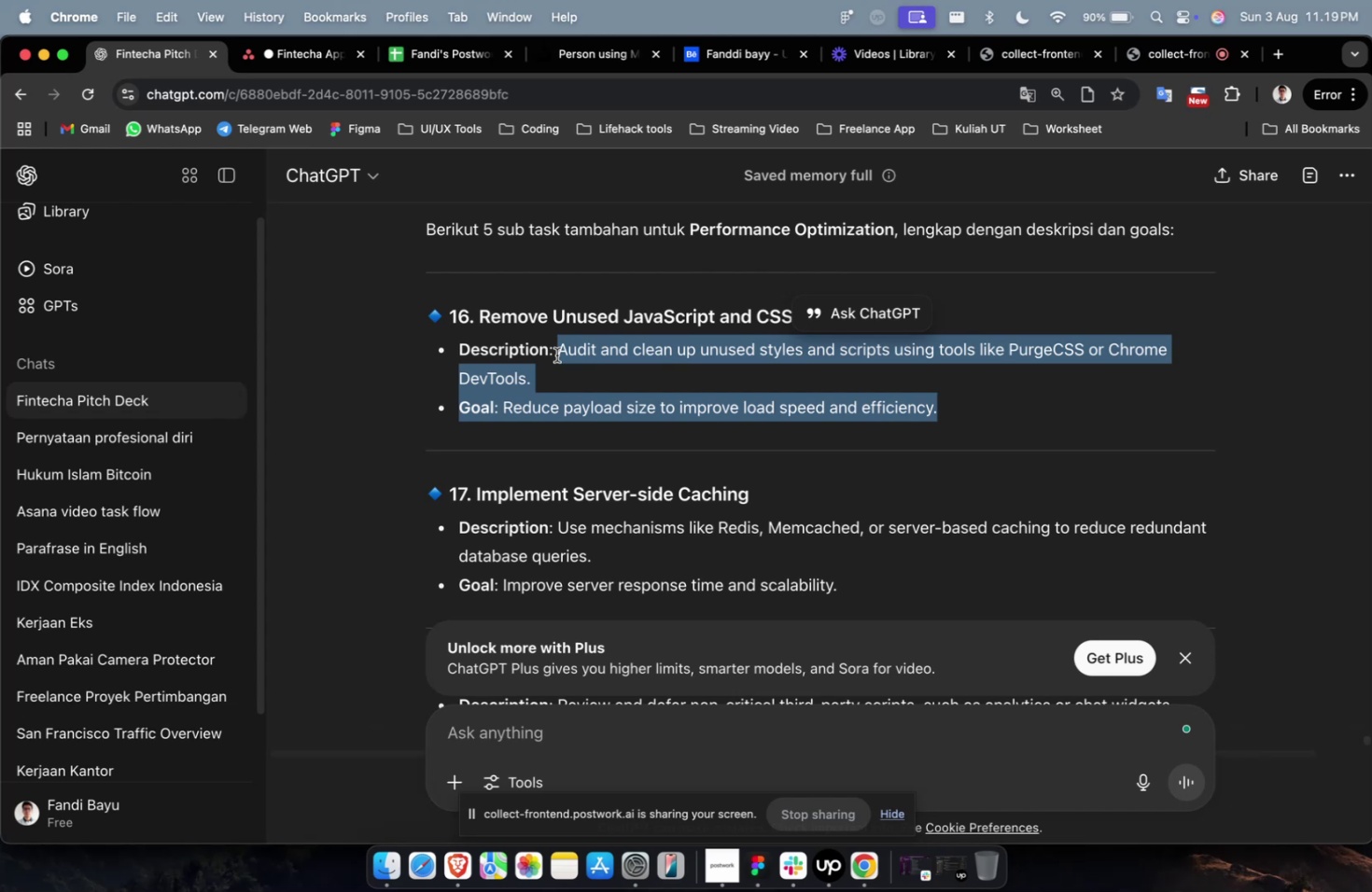 
wait(9.92)
 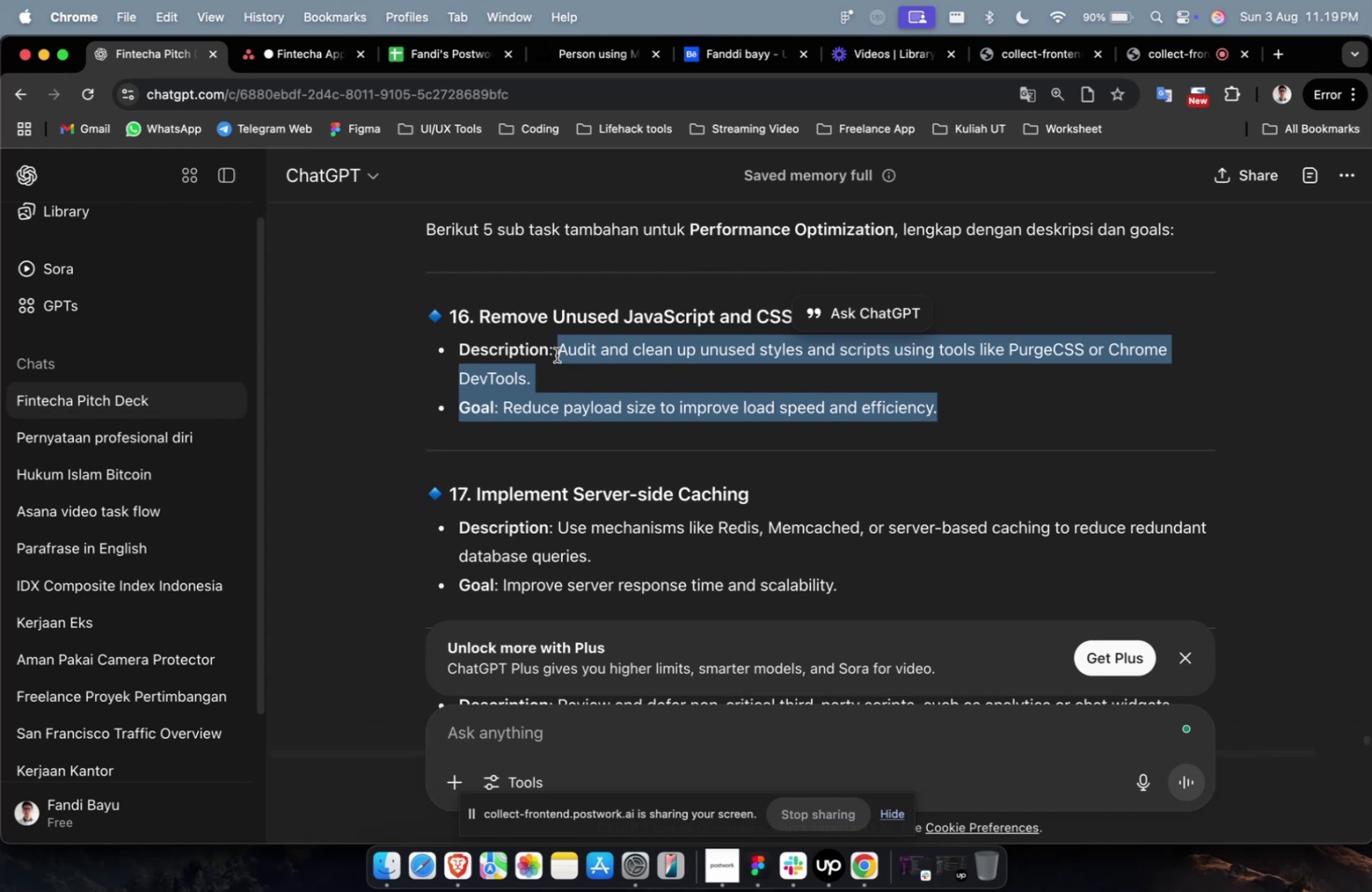 
scroll: coordinate [847, 472], scroll_direction: down, amount: 23.0
 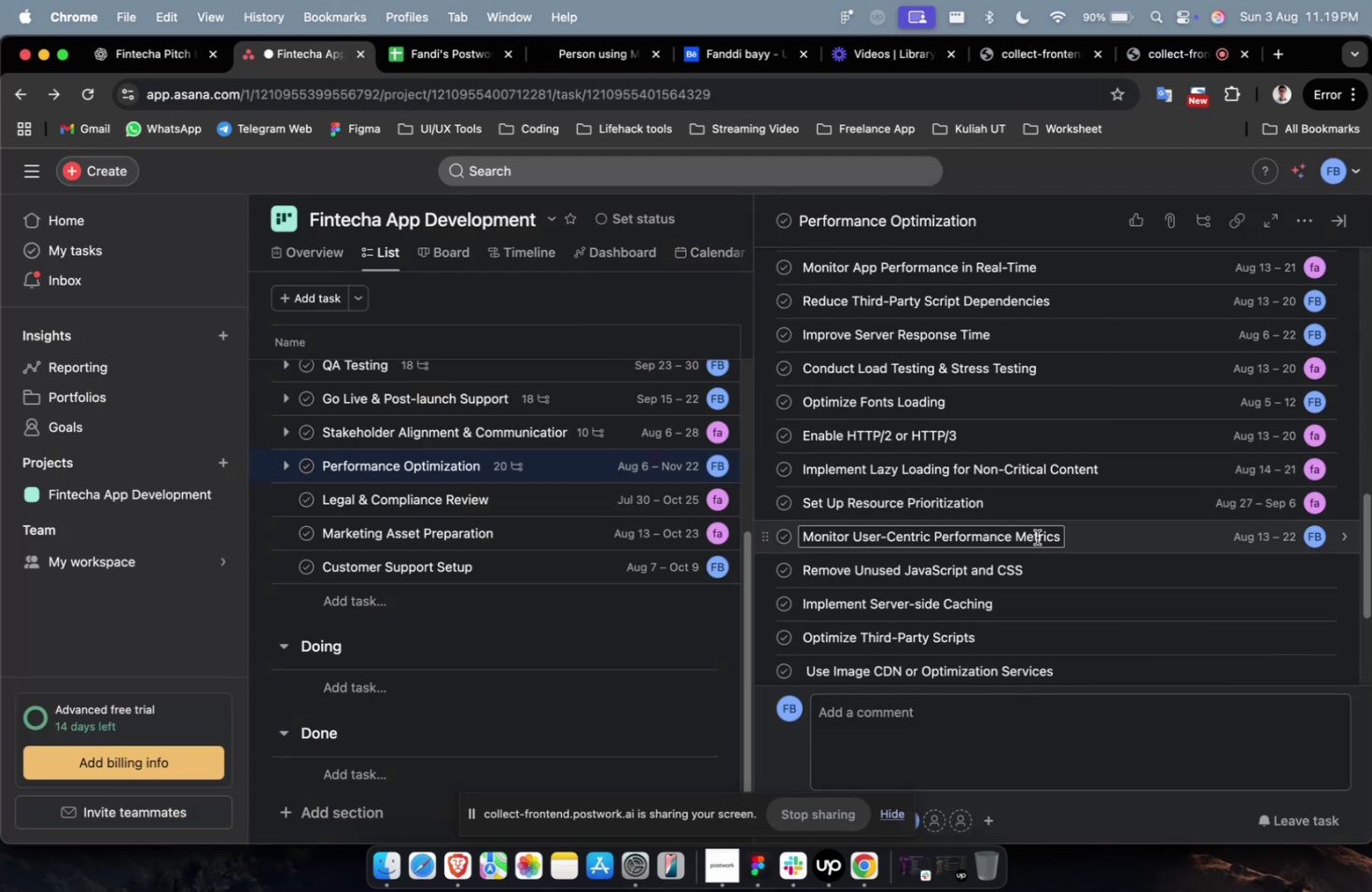 
left_click([1111, 560])
 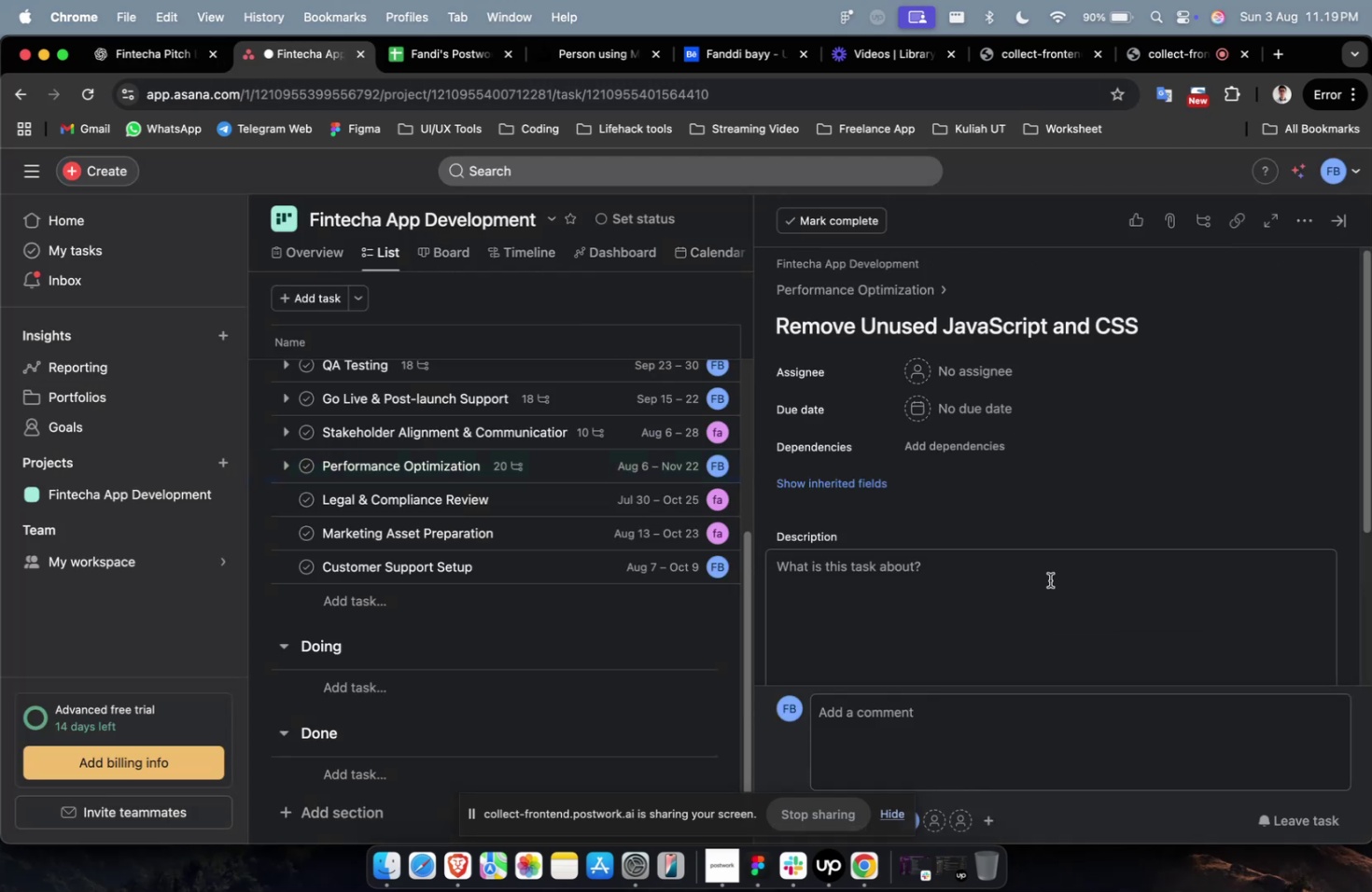 
double_click([1048, 579])
 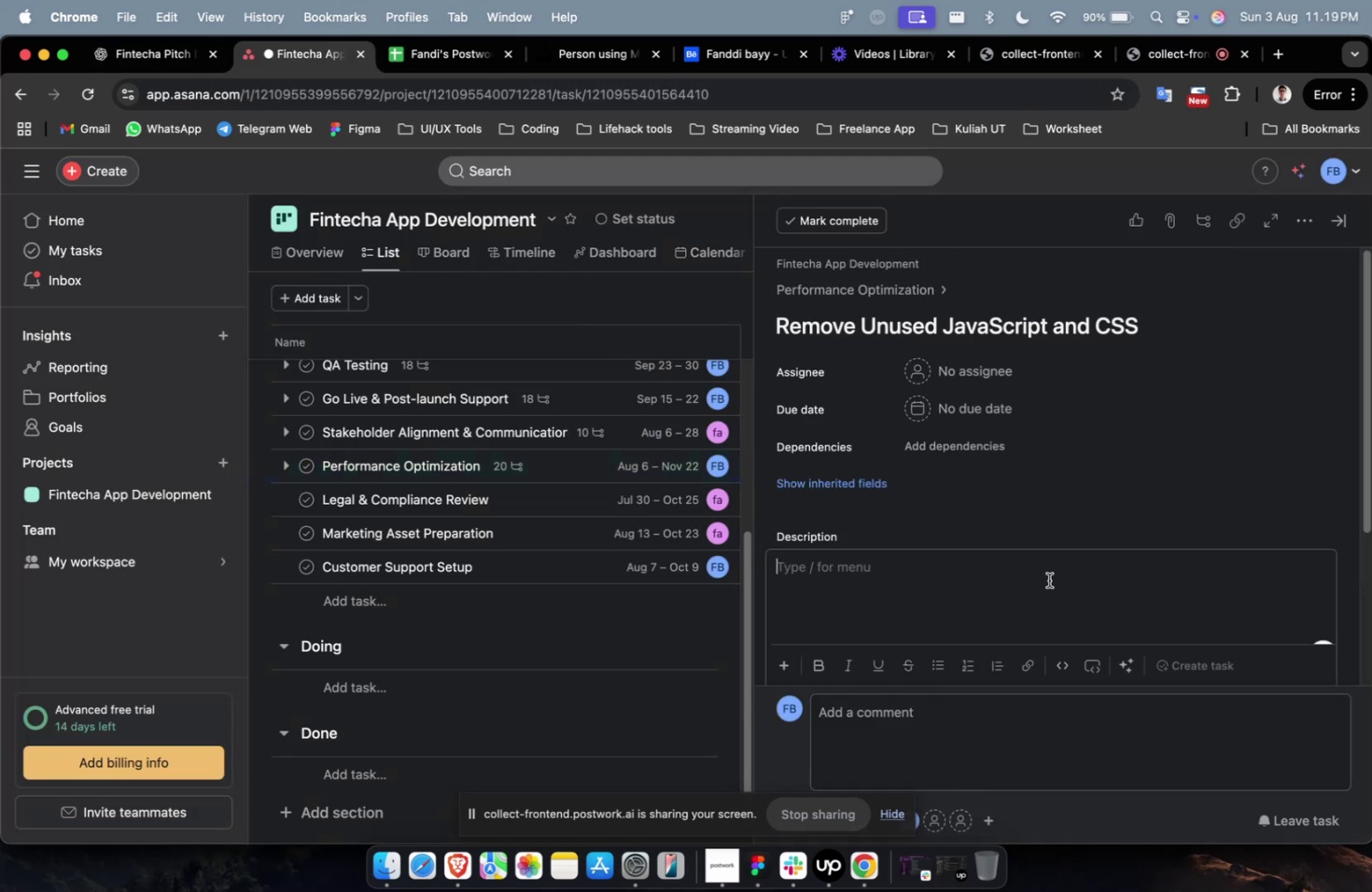 
key(Meta+CommandLeft)
 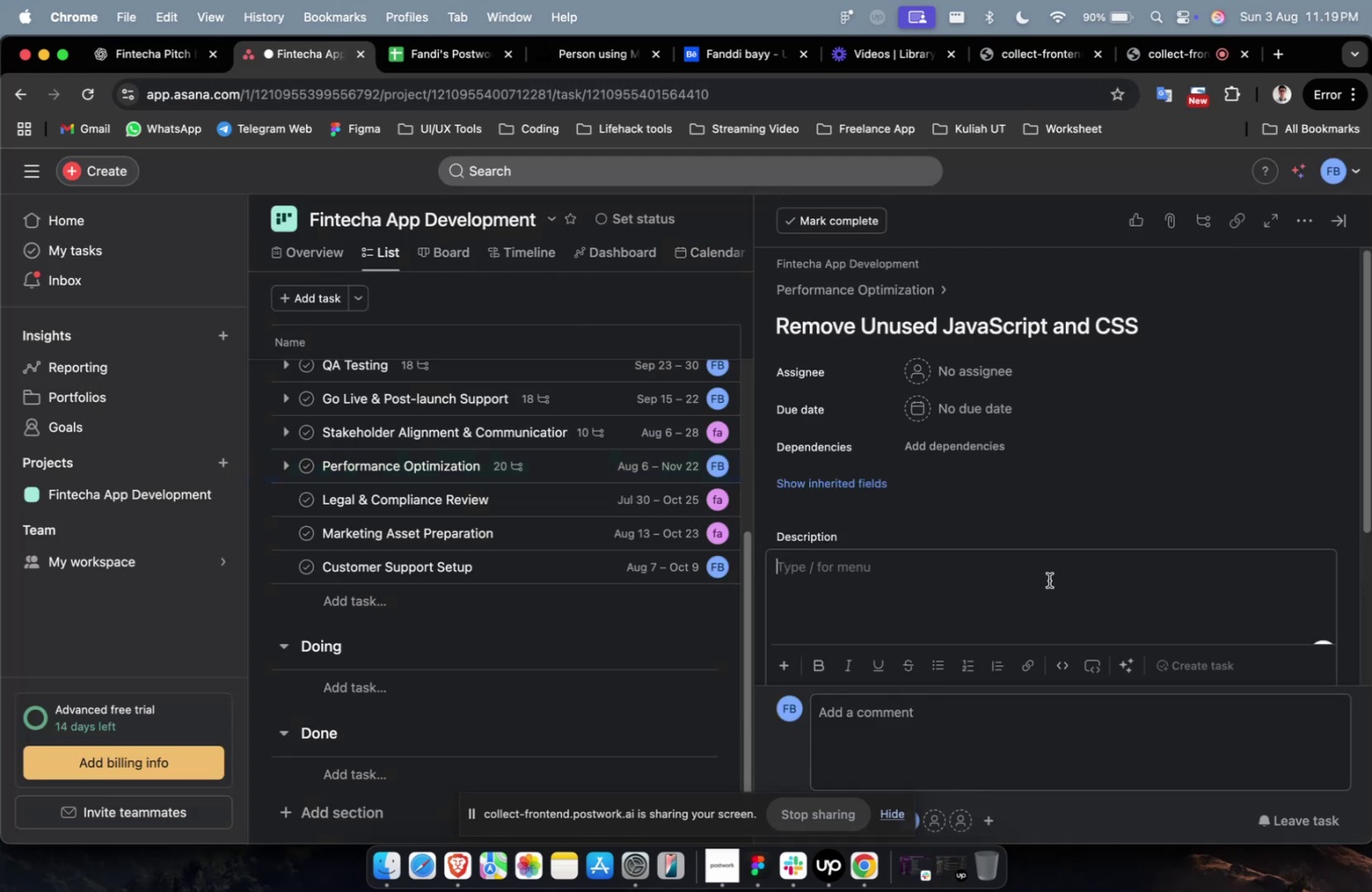 
key(Meta+V)
 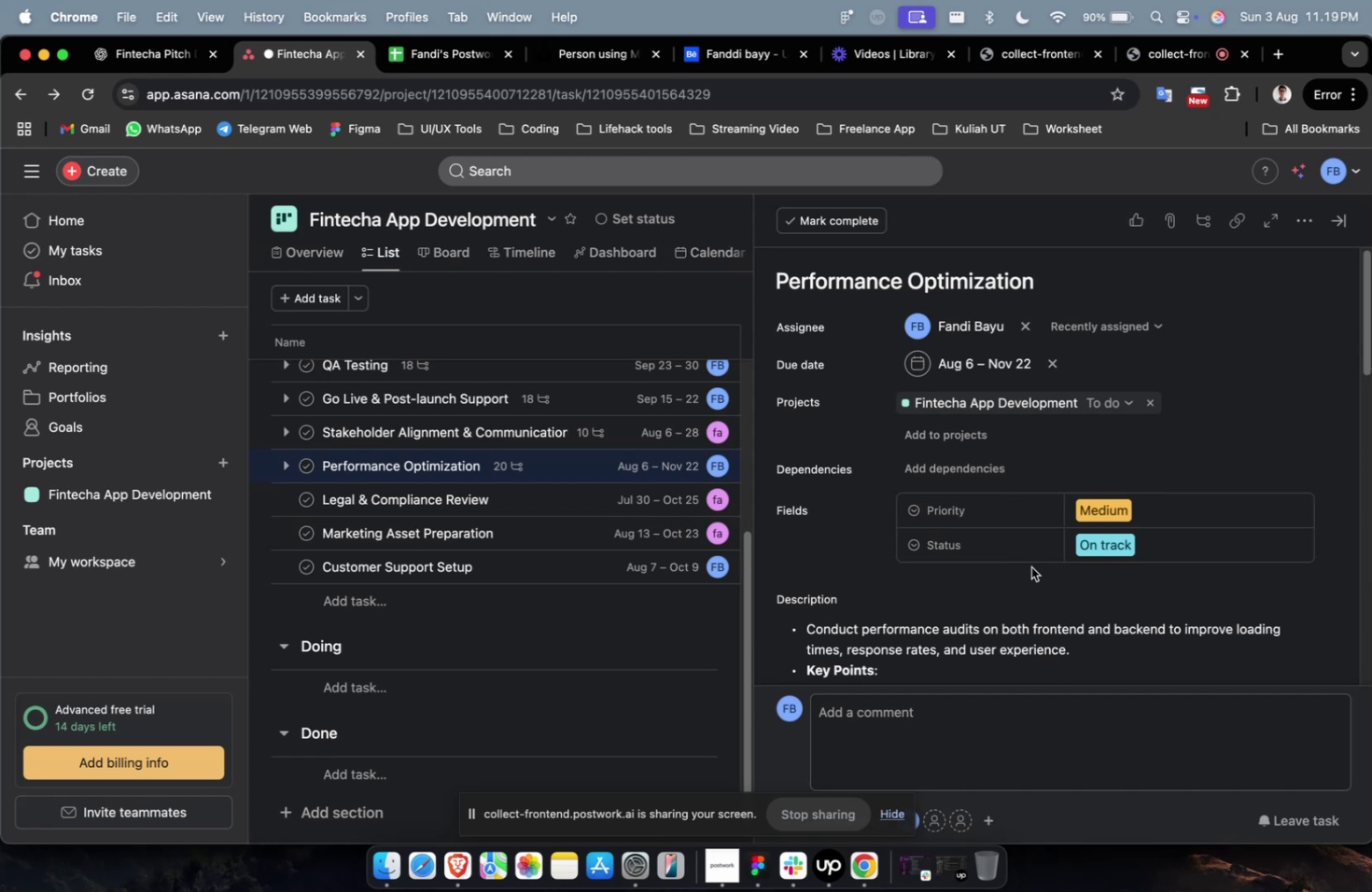 
wait(39.67)
 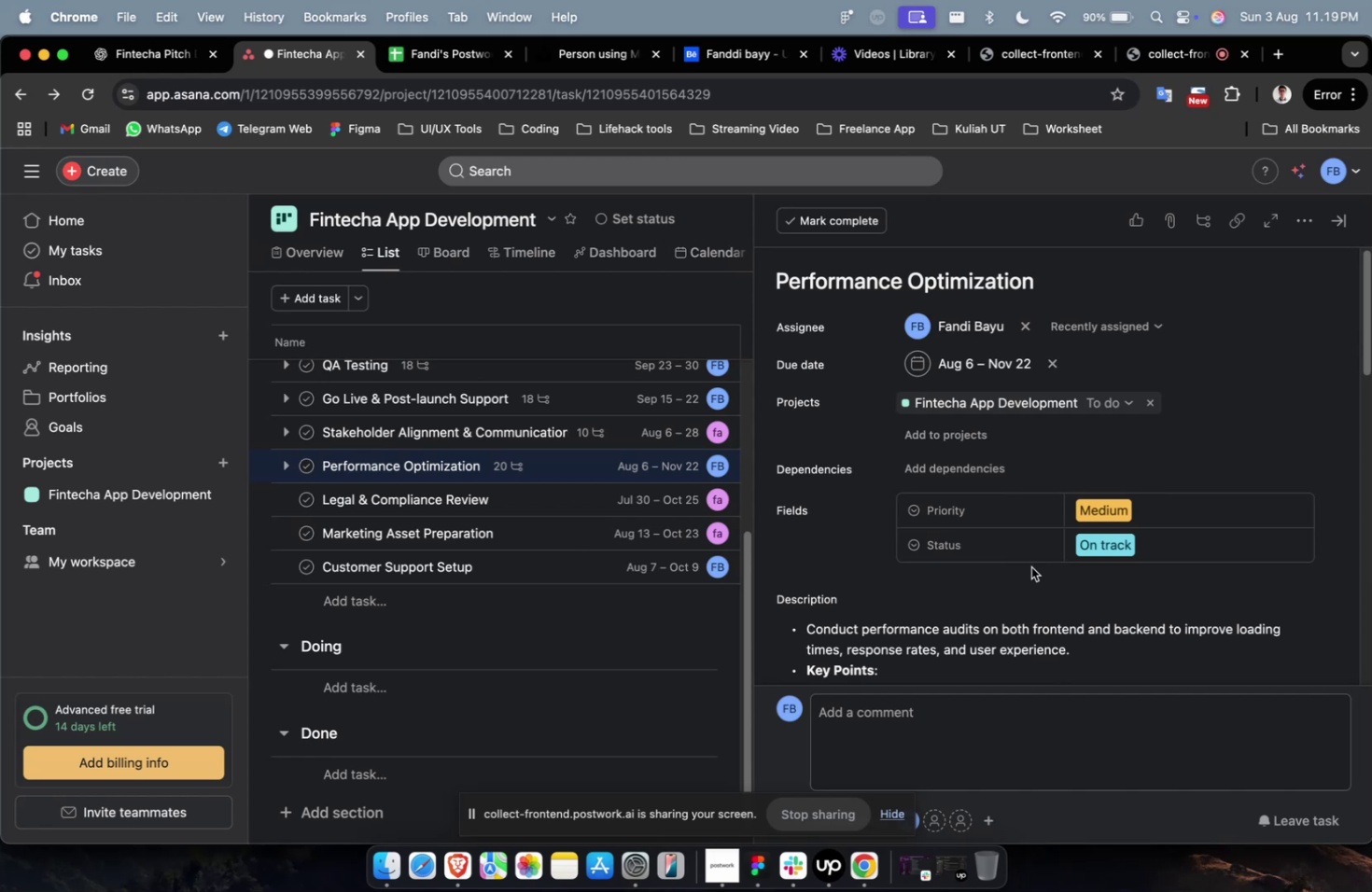 
scroll: coordinate [1038, 576], scroll_direction: down, amount: 26.0
 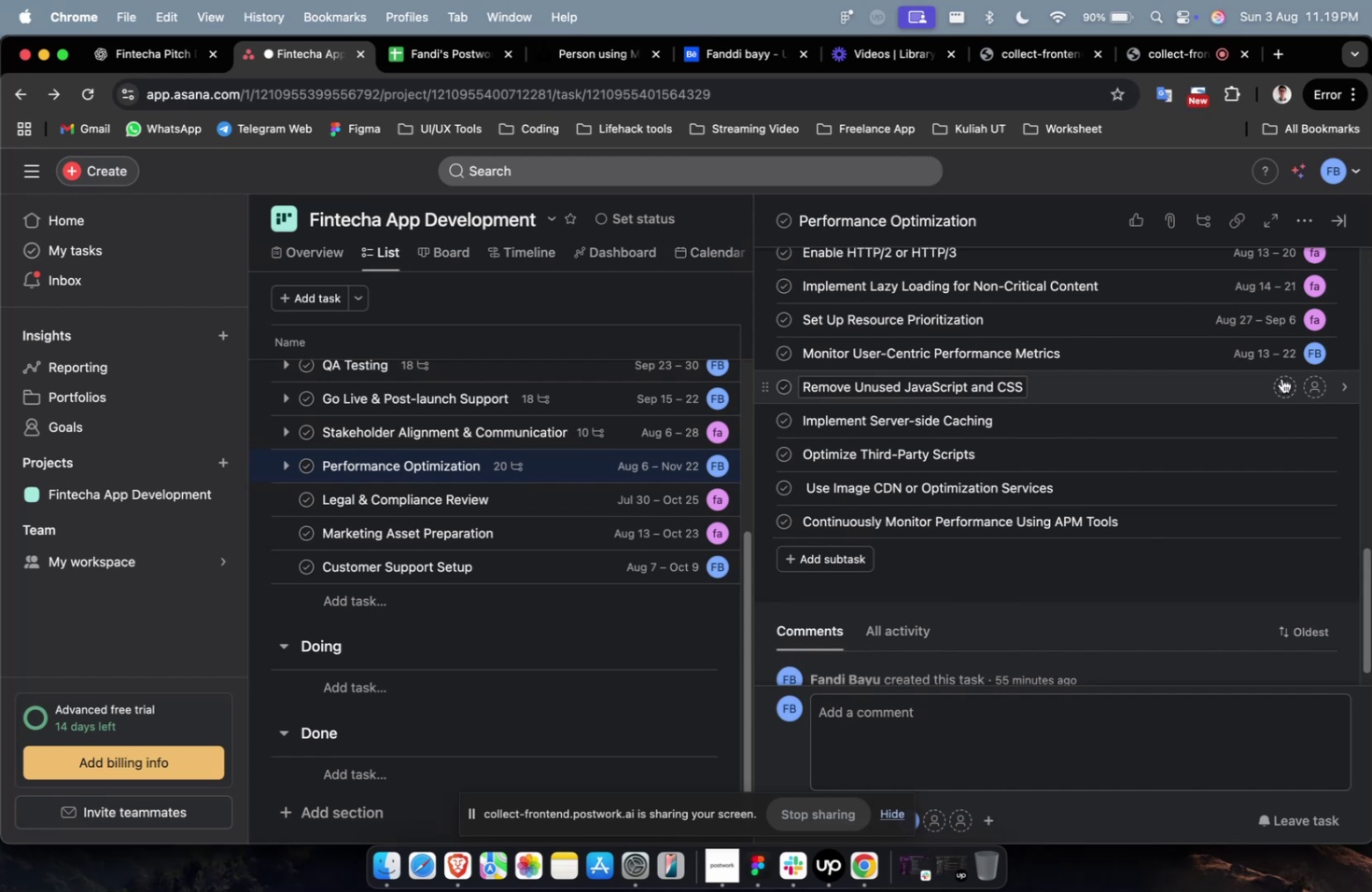 
left_click([1284, 382])
 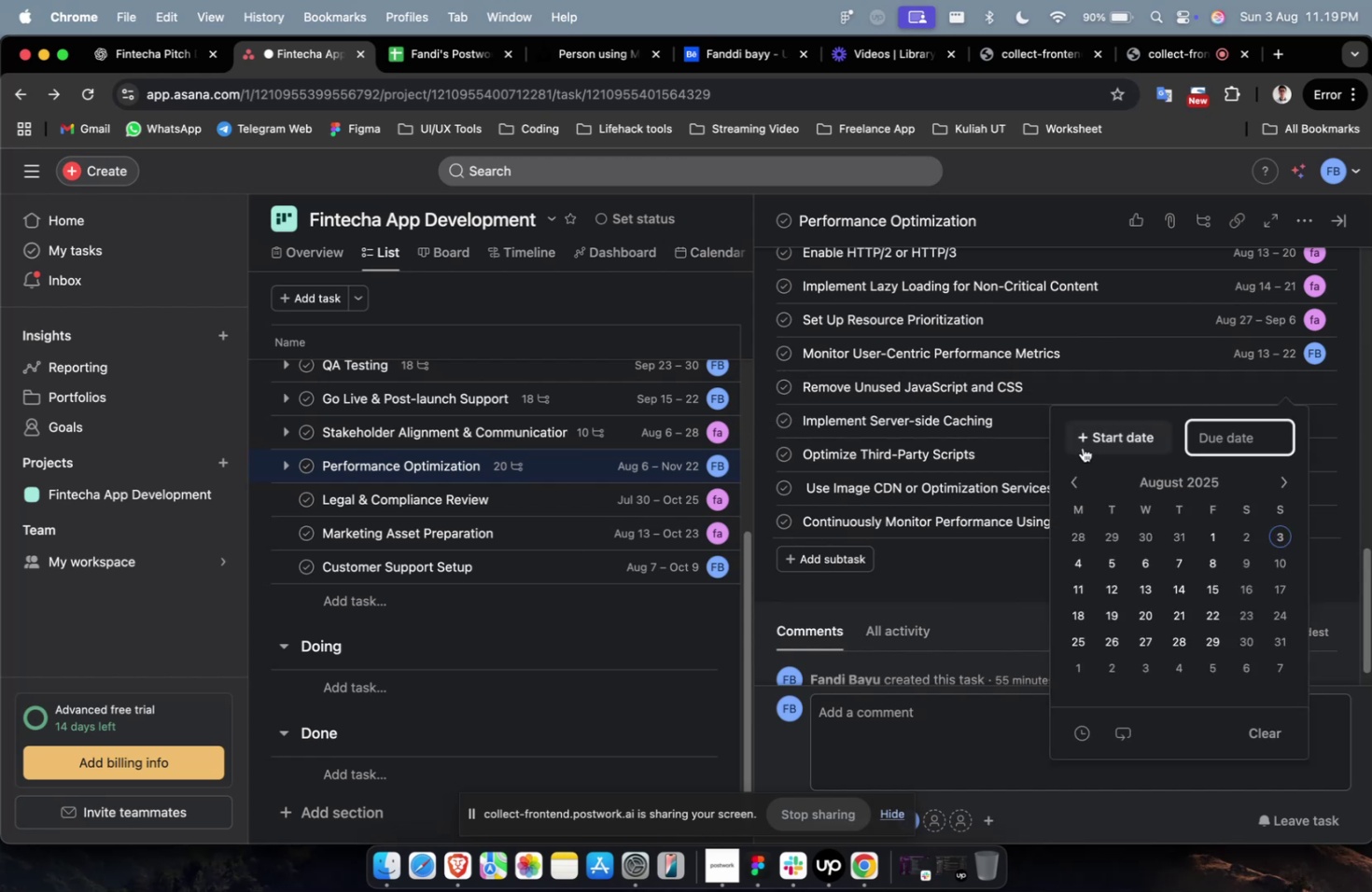 
left_click([1091, 438])
 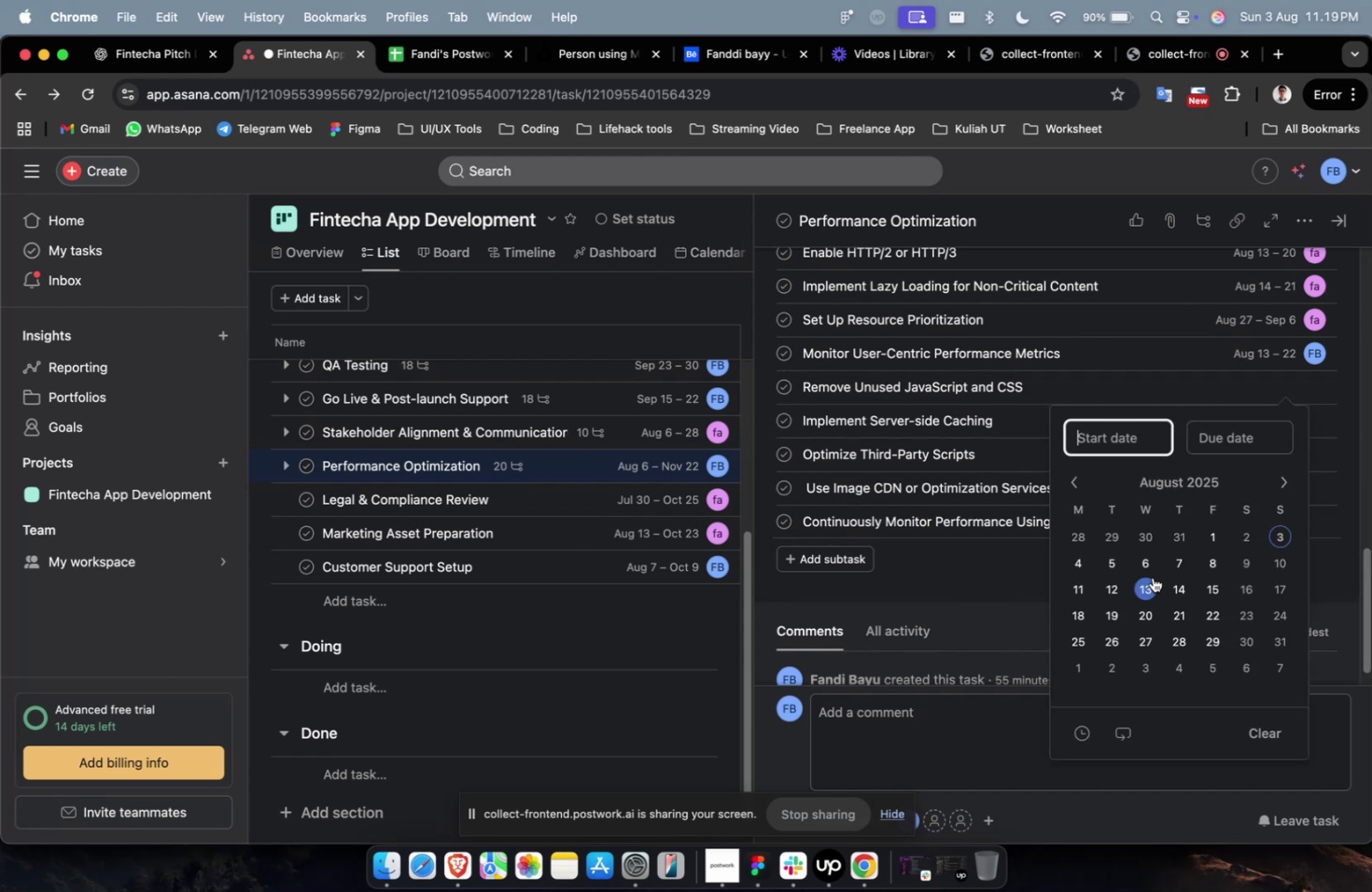 
double_click([1152, 577])
 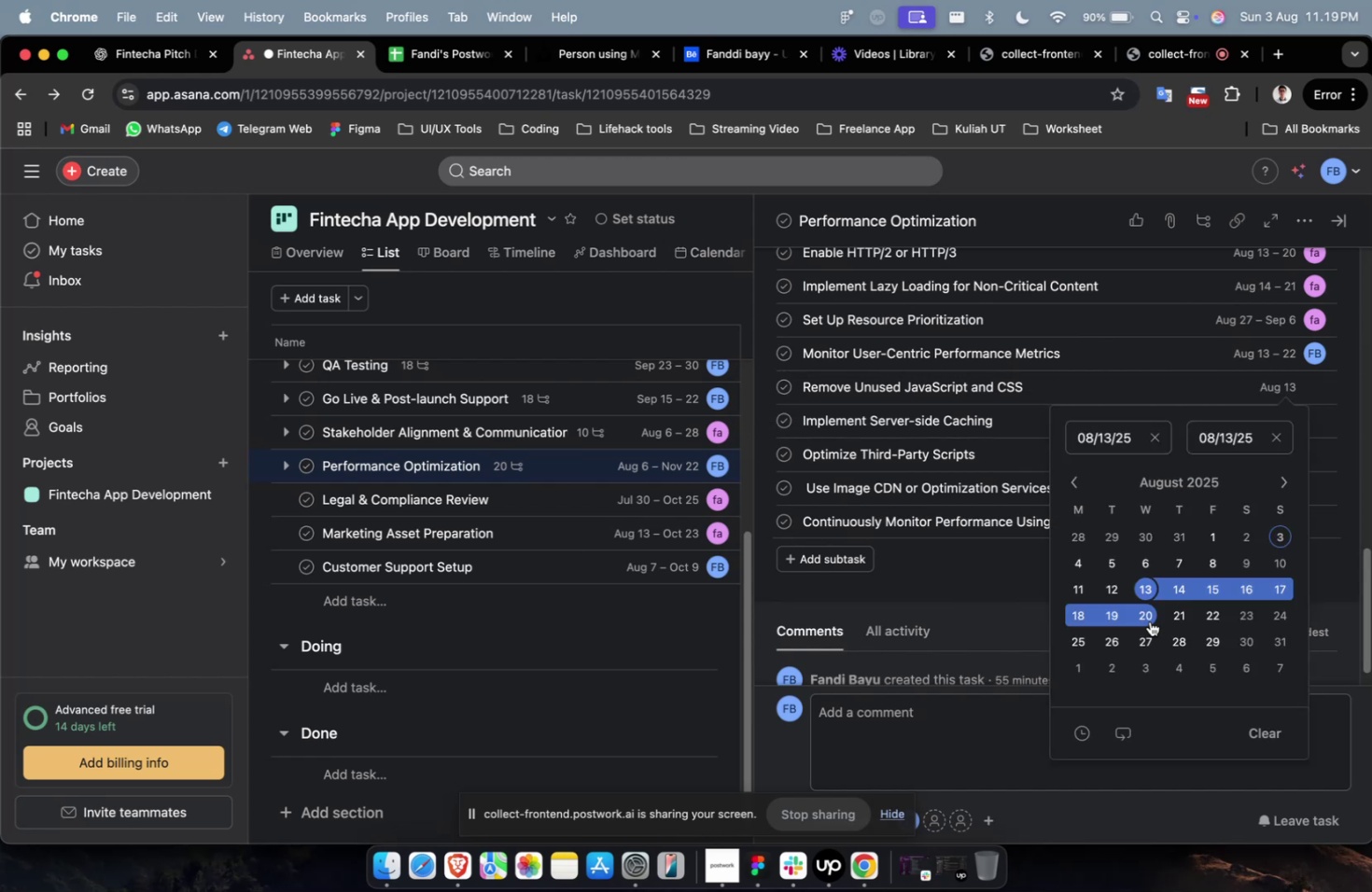 
triple_click([1145, 619])
 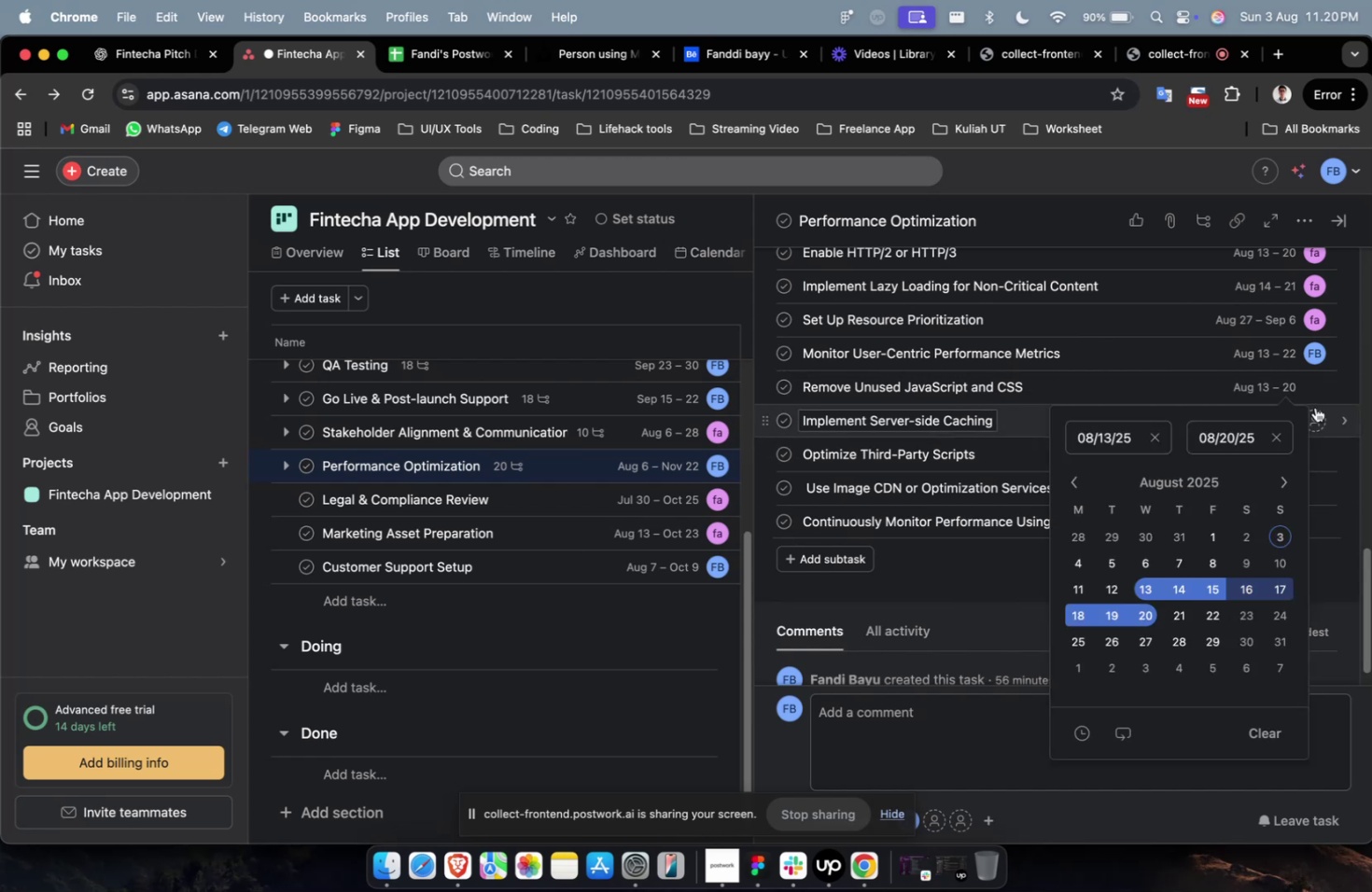 
left_click([1318, 395])
 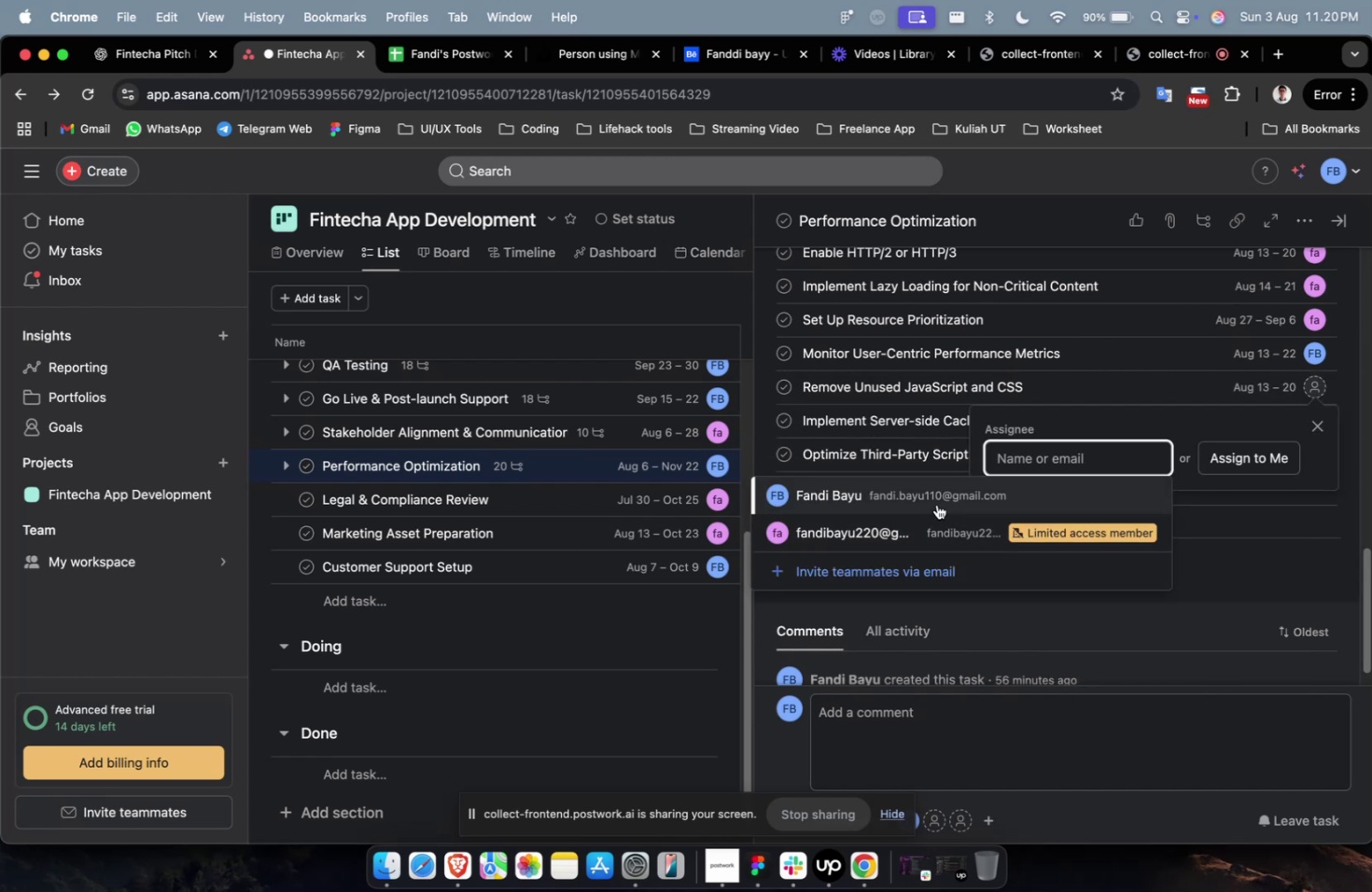 
left_click([935, 498])
 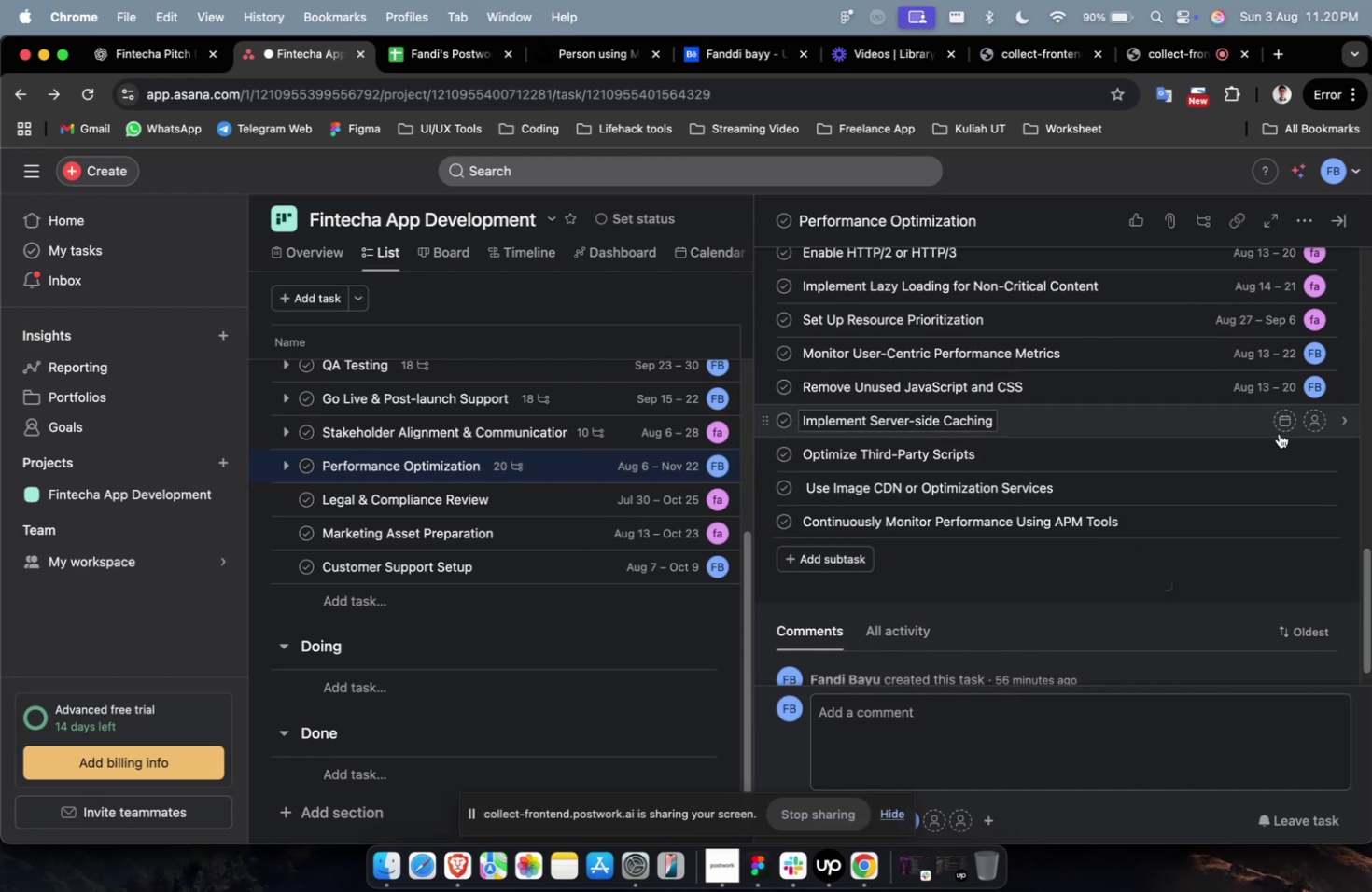 
left_click([1281, 425])
 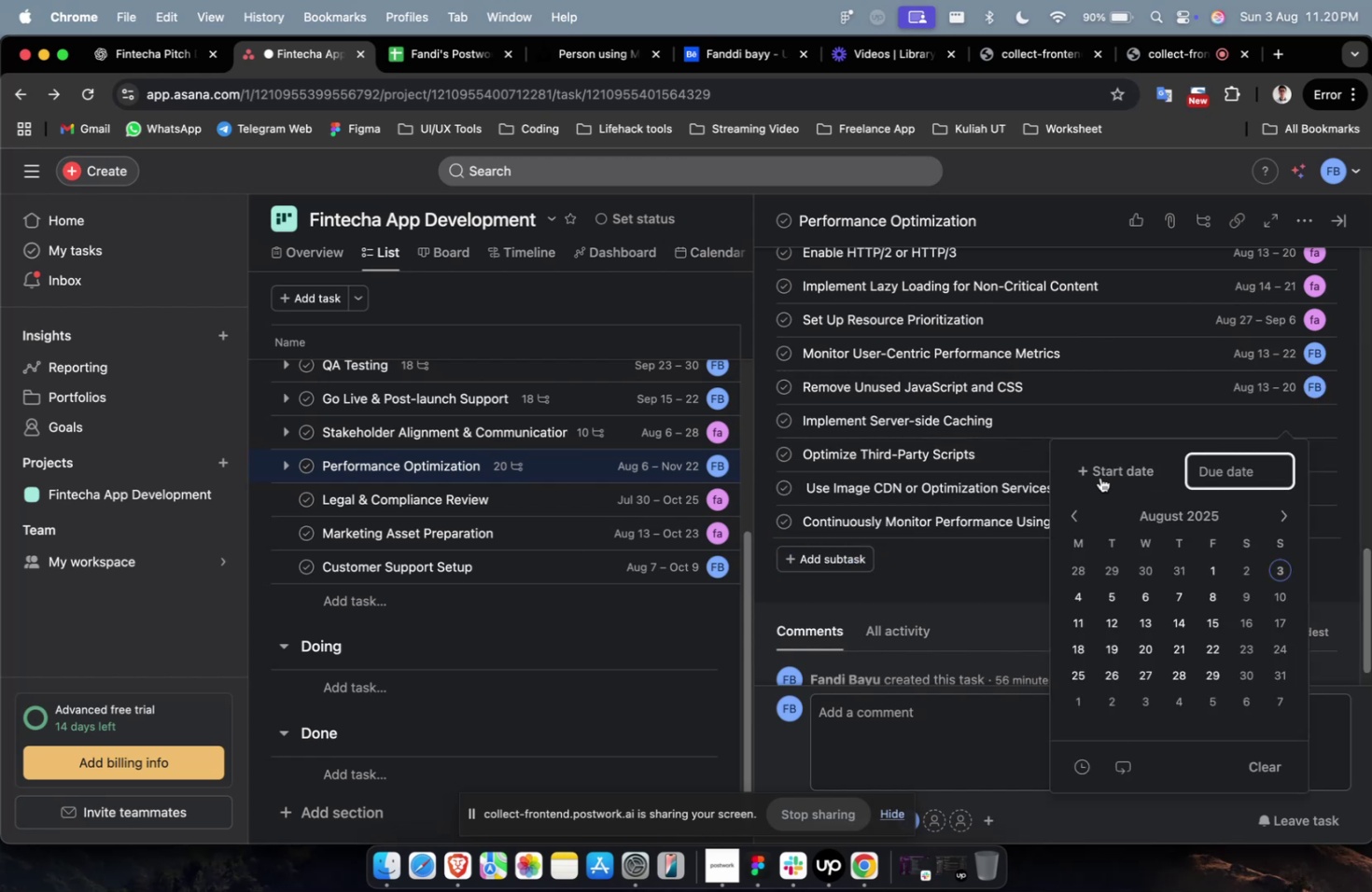 
left_click([1110, 461])
 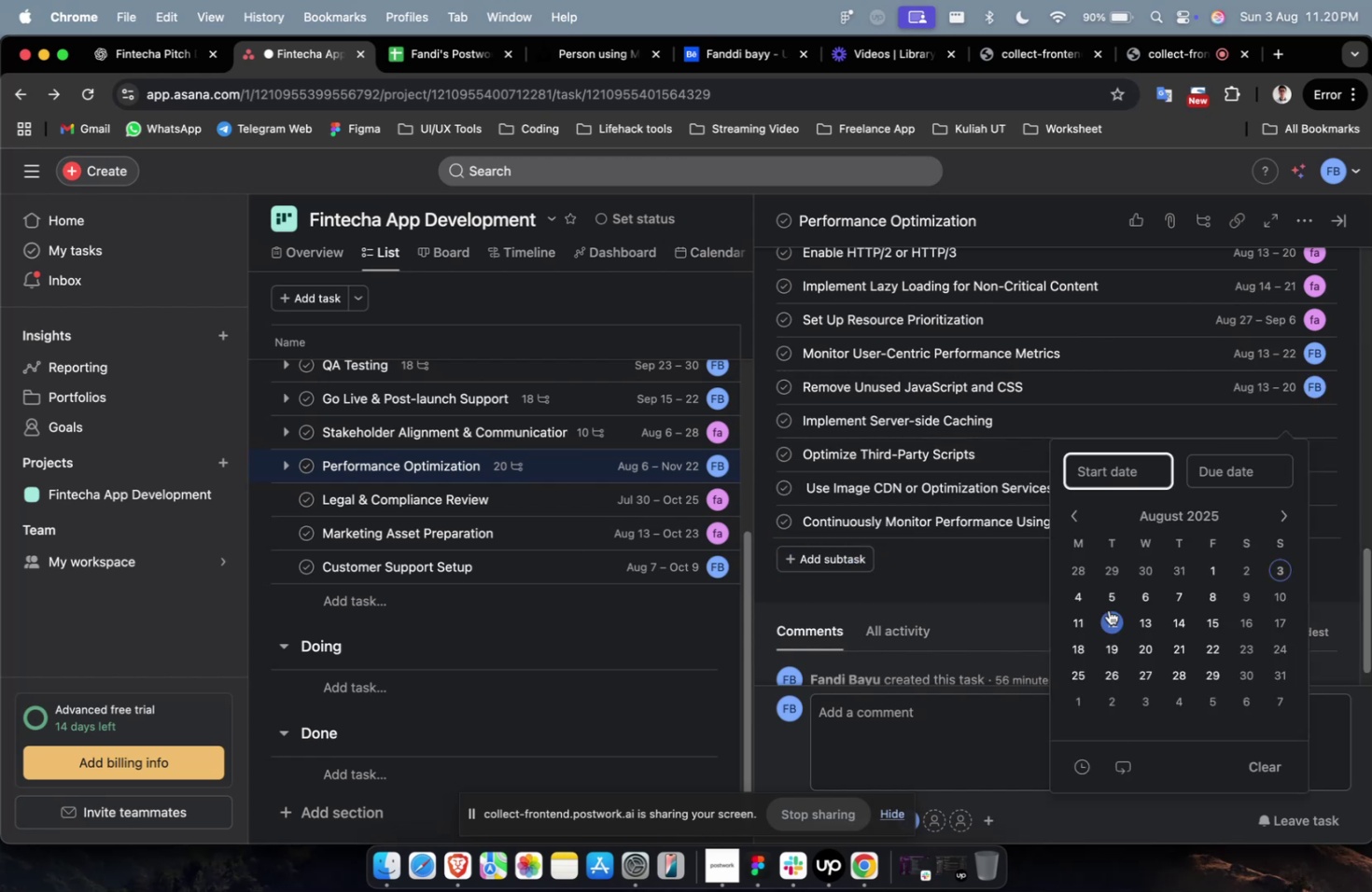 
double_click([1108, 609])
 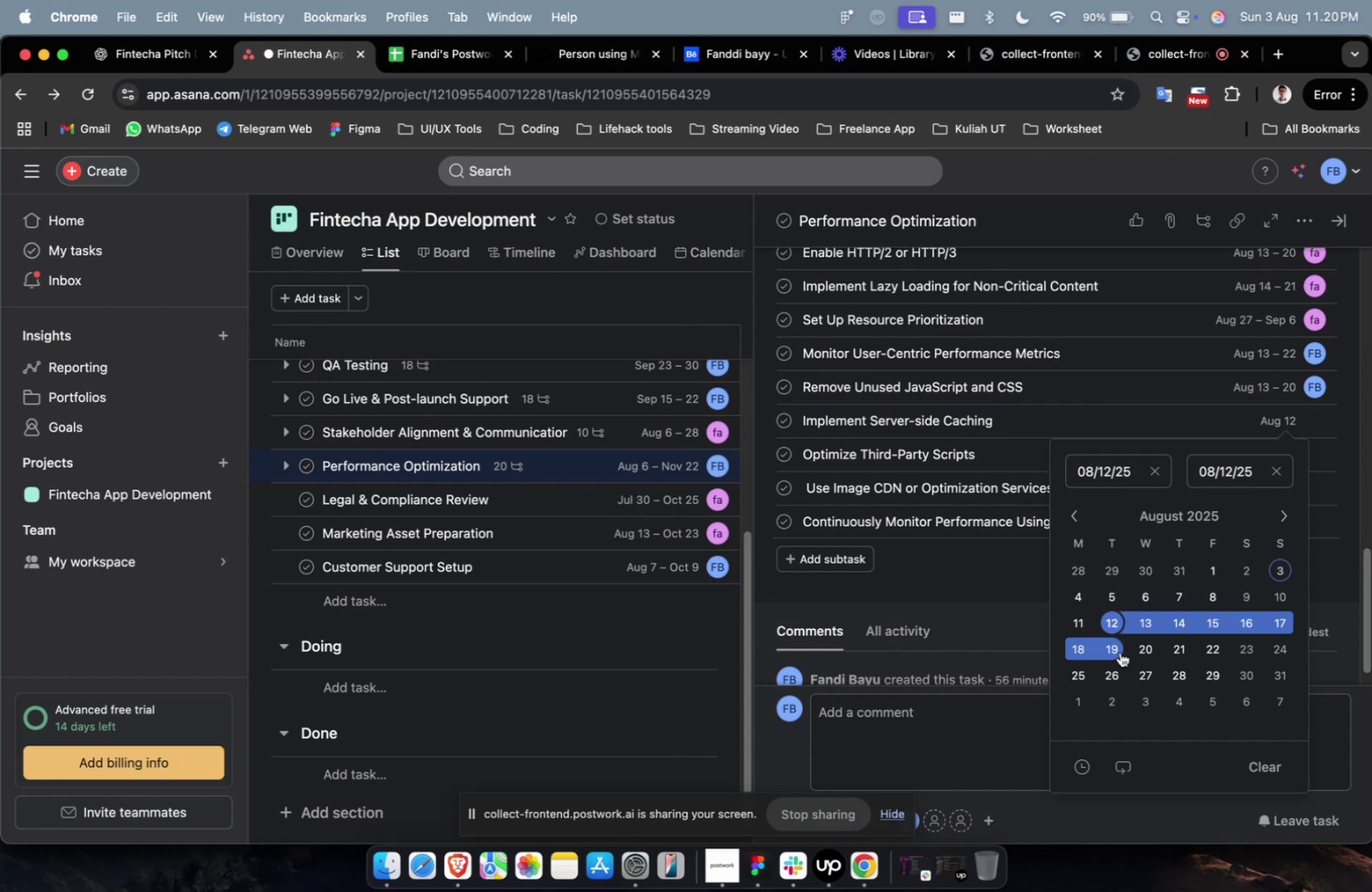 
triple_click([1118, 651])
 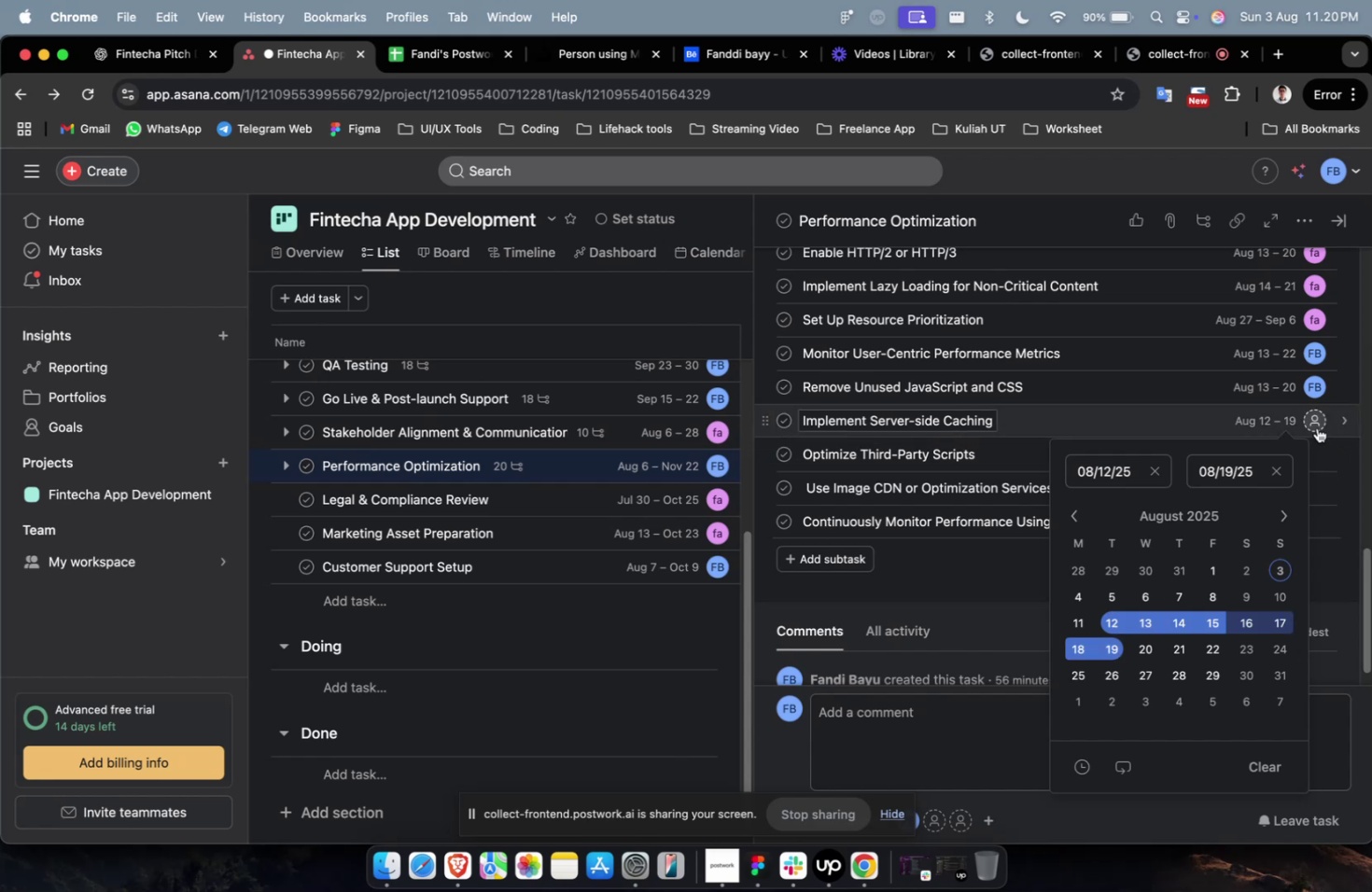 
left_click([1320, 425])
 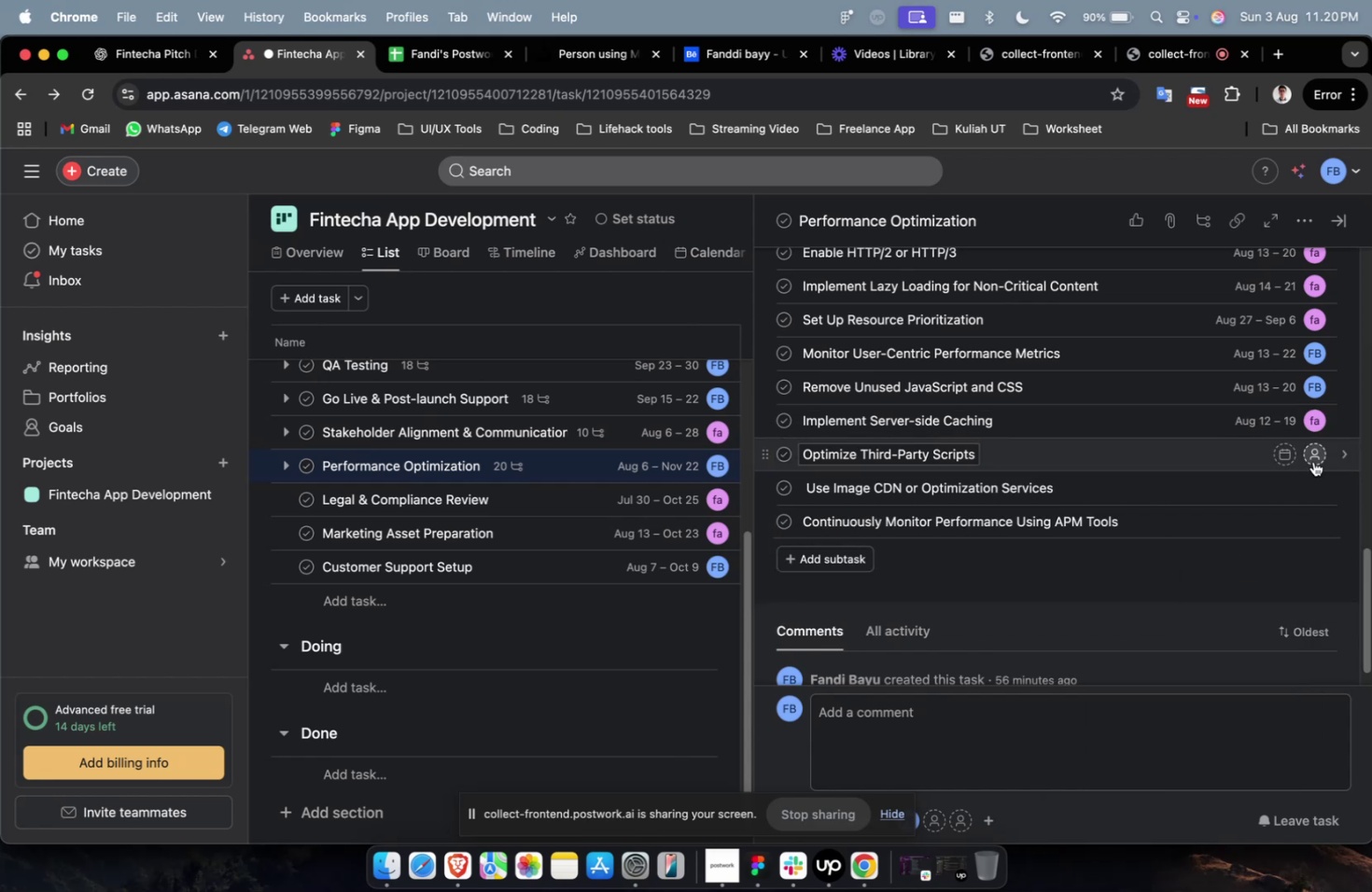 
left_click([1277, 453])
 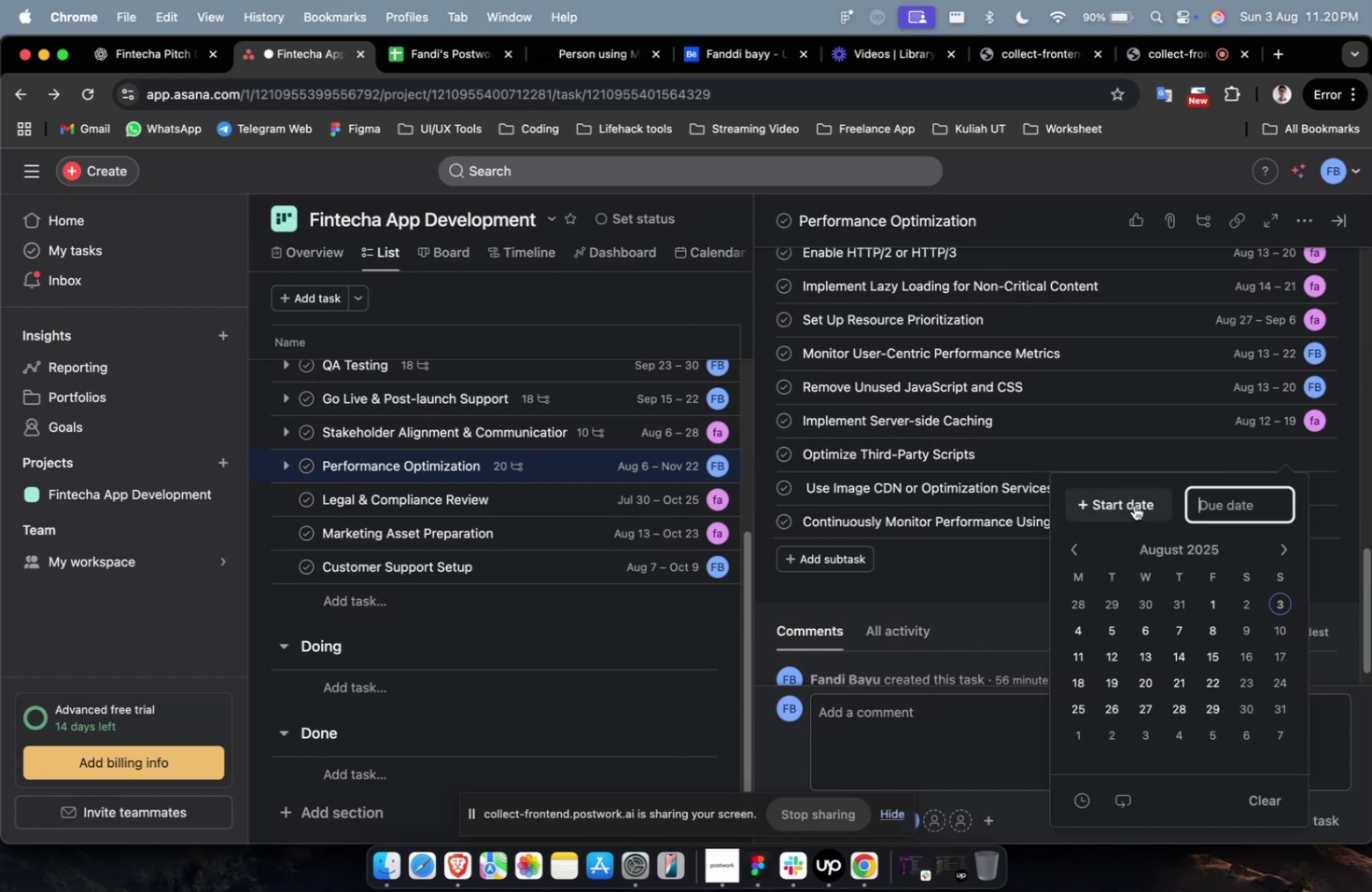 
double_click([1133, 505])
 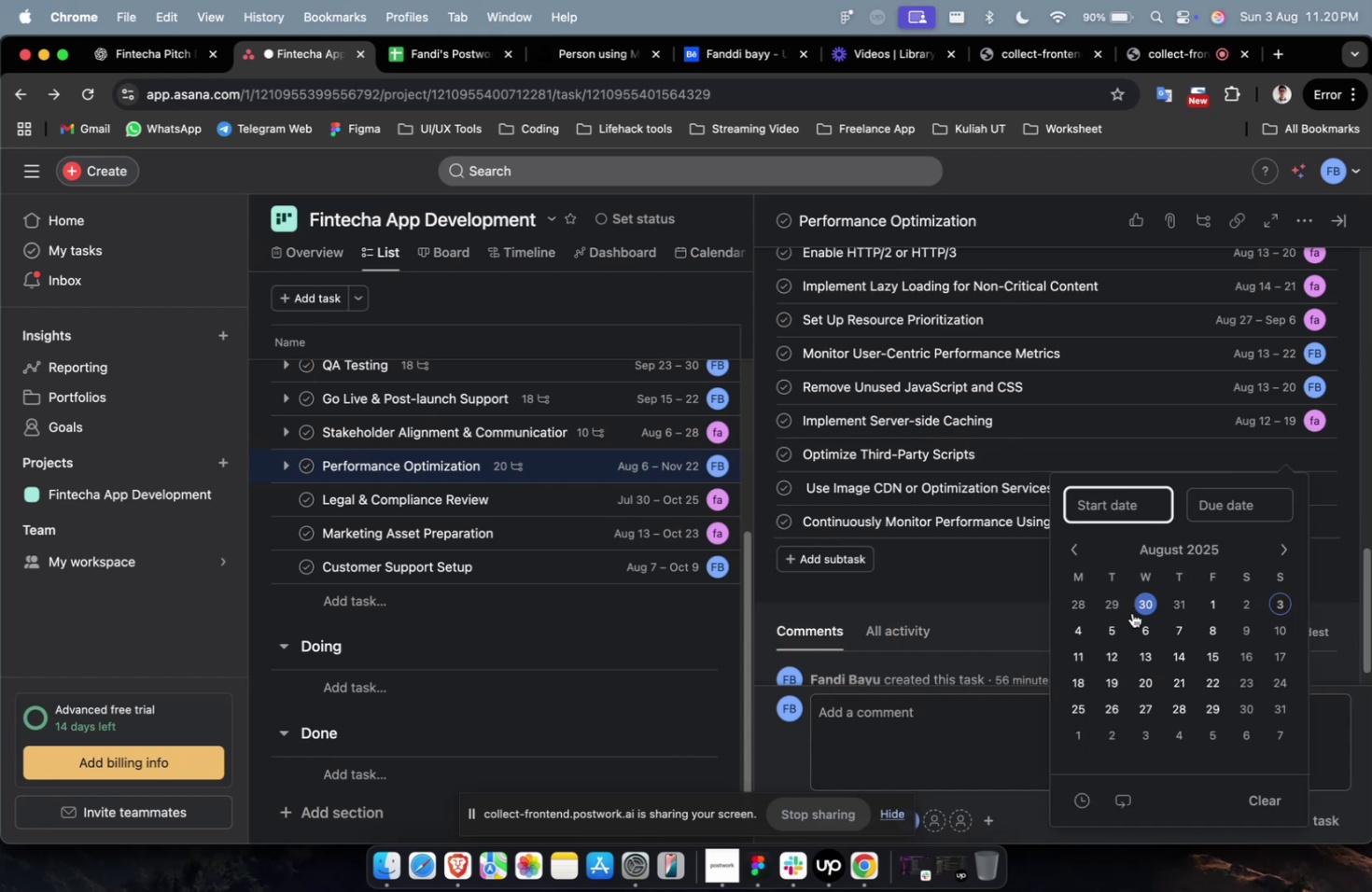 
left_click([1131, 612])
 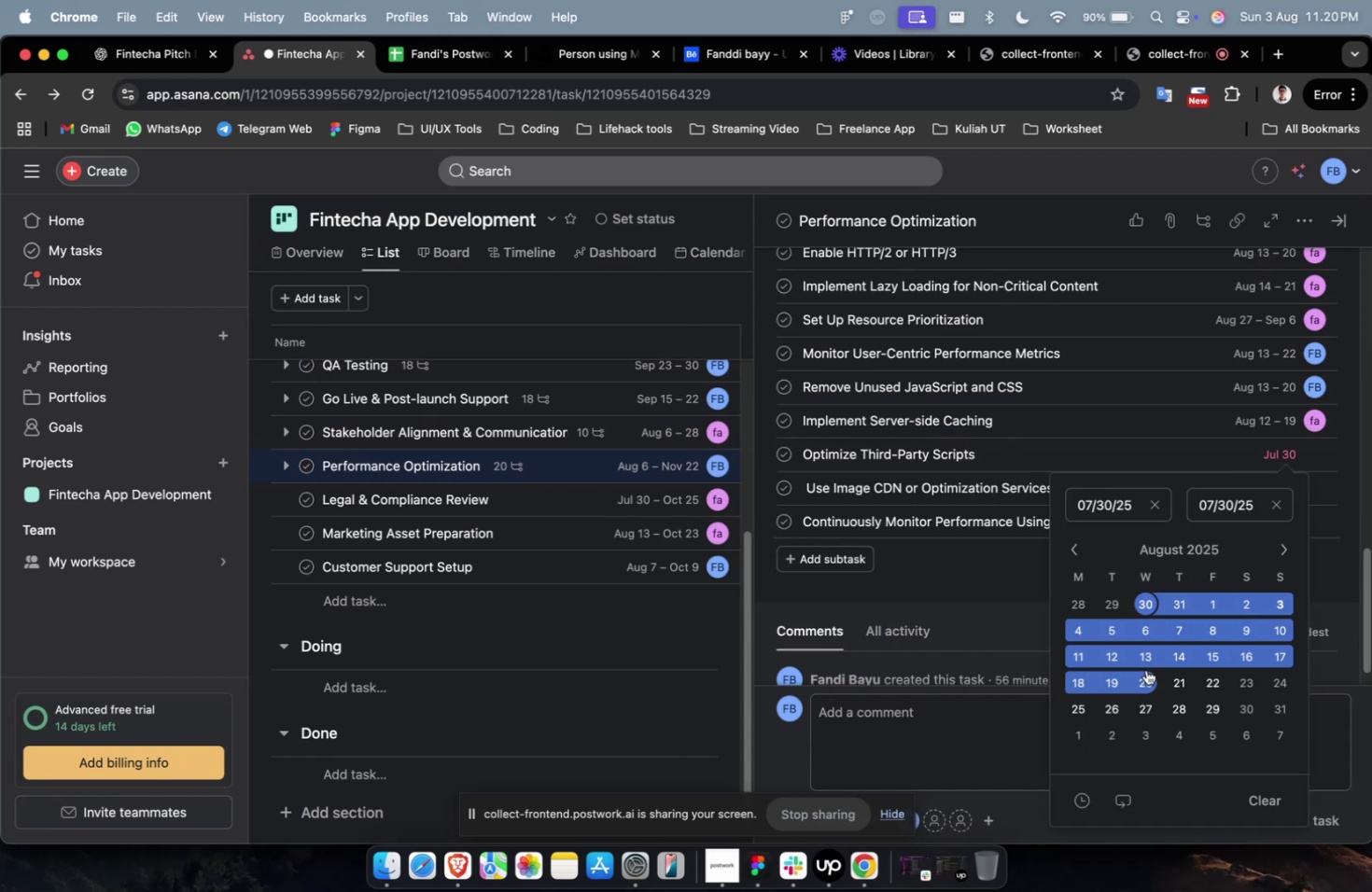 
left_click([1145, 669])
 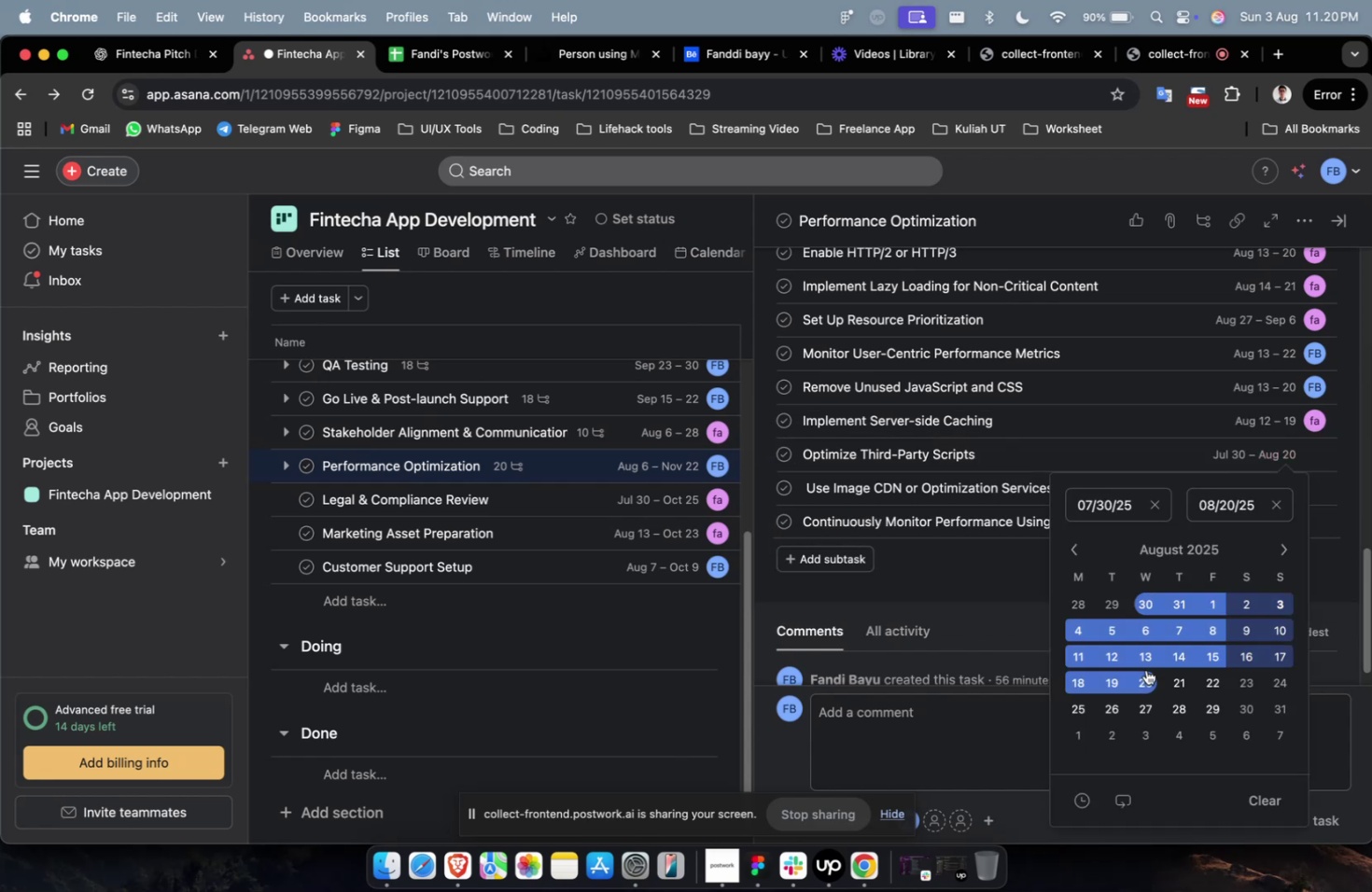 
left_click([1316, 454])
 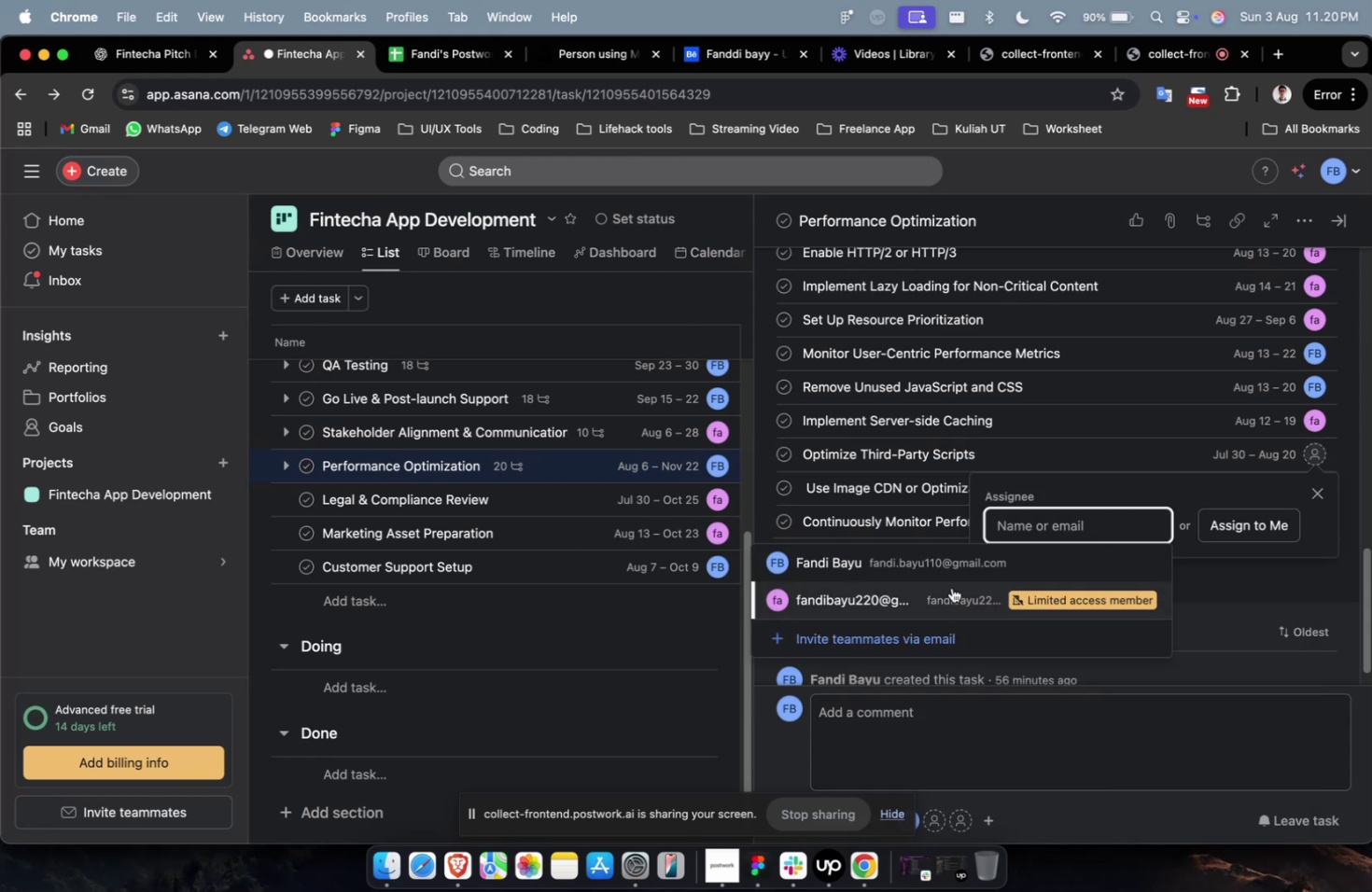 
left_click([932, 570])
 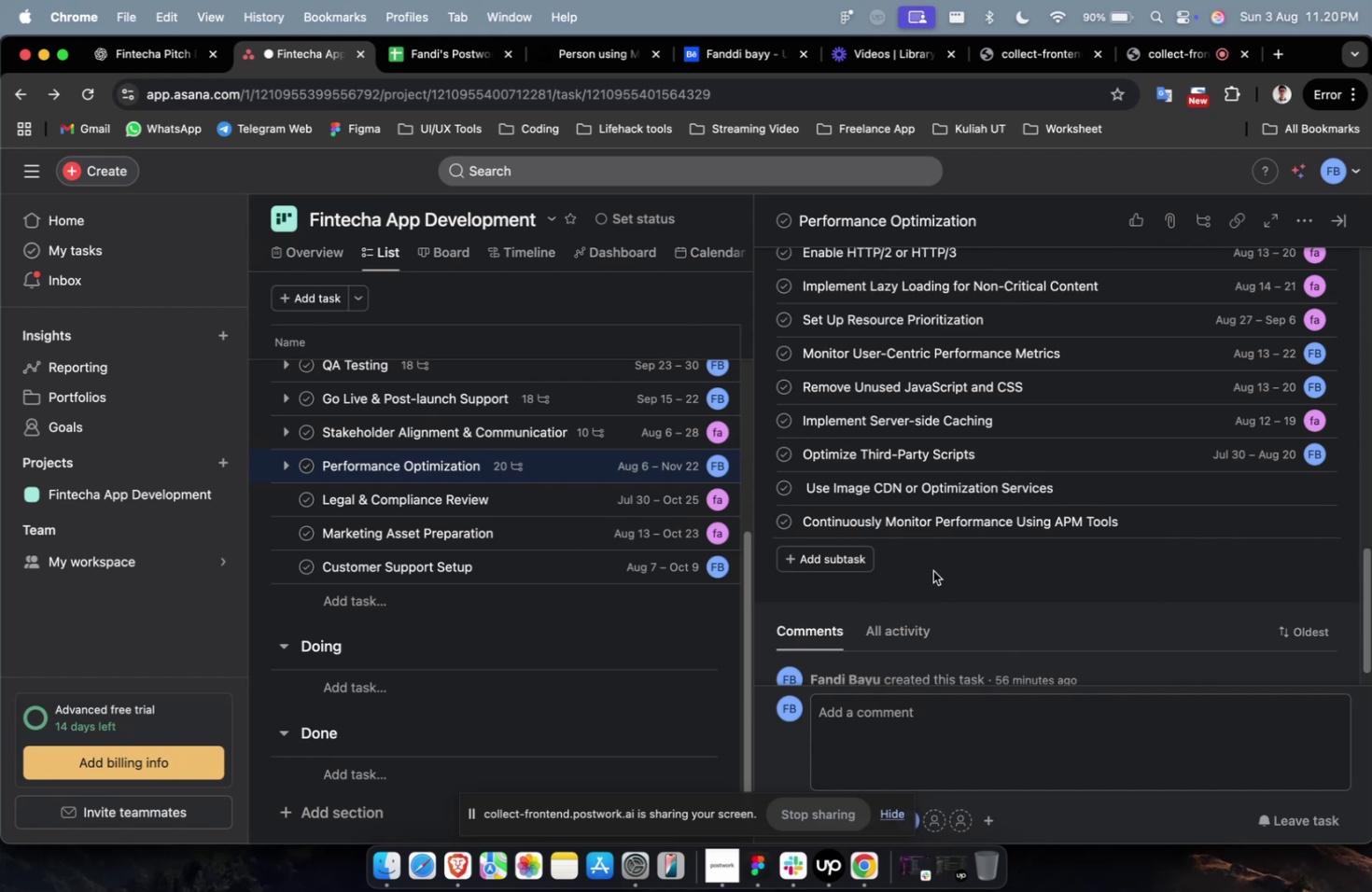 
wait(29.69)
 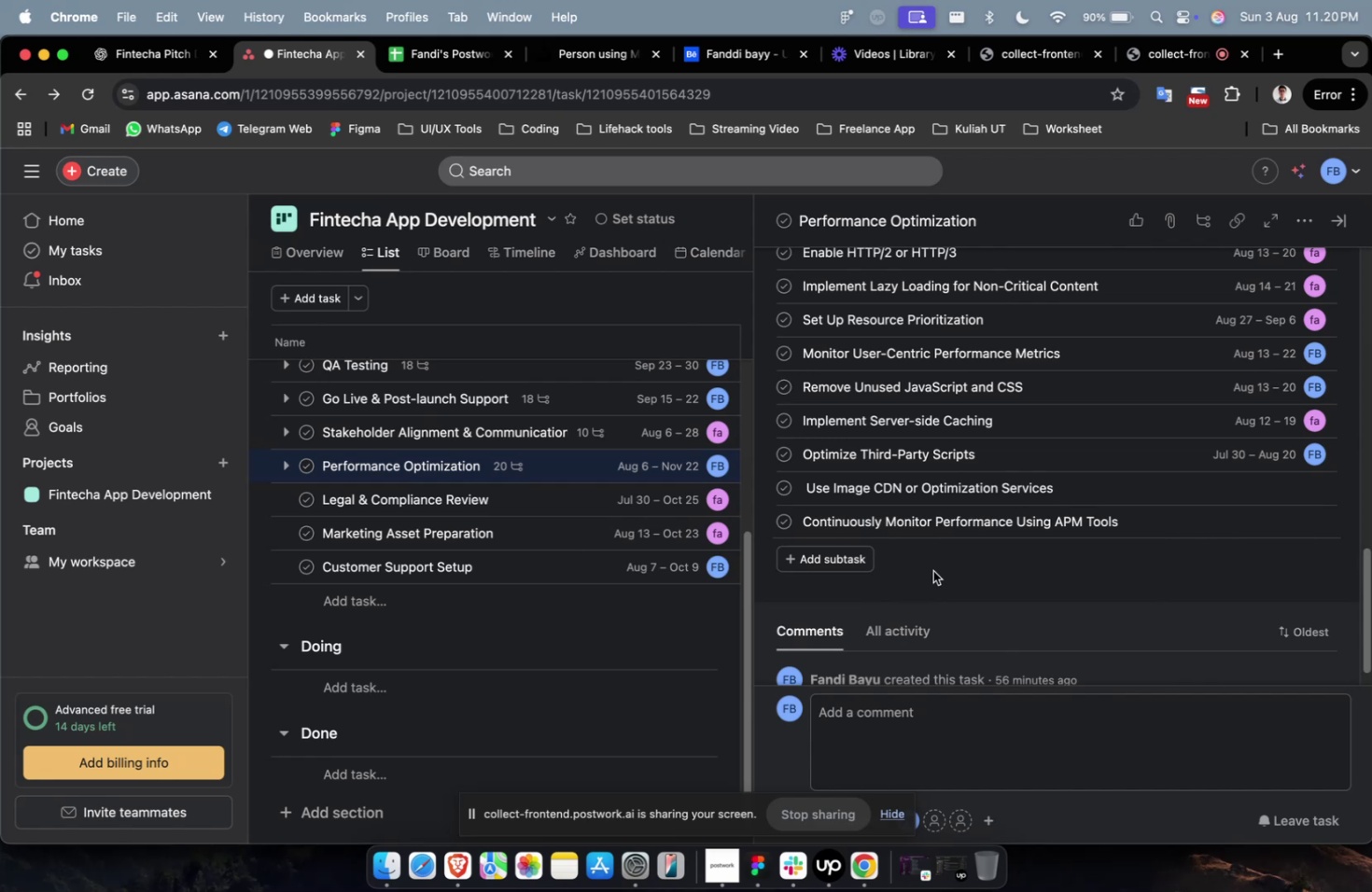 
left_click([1276, 482])
 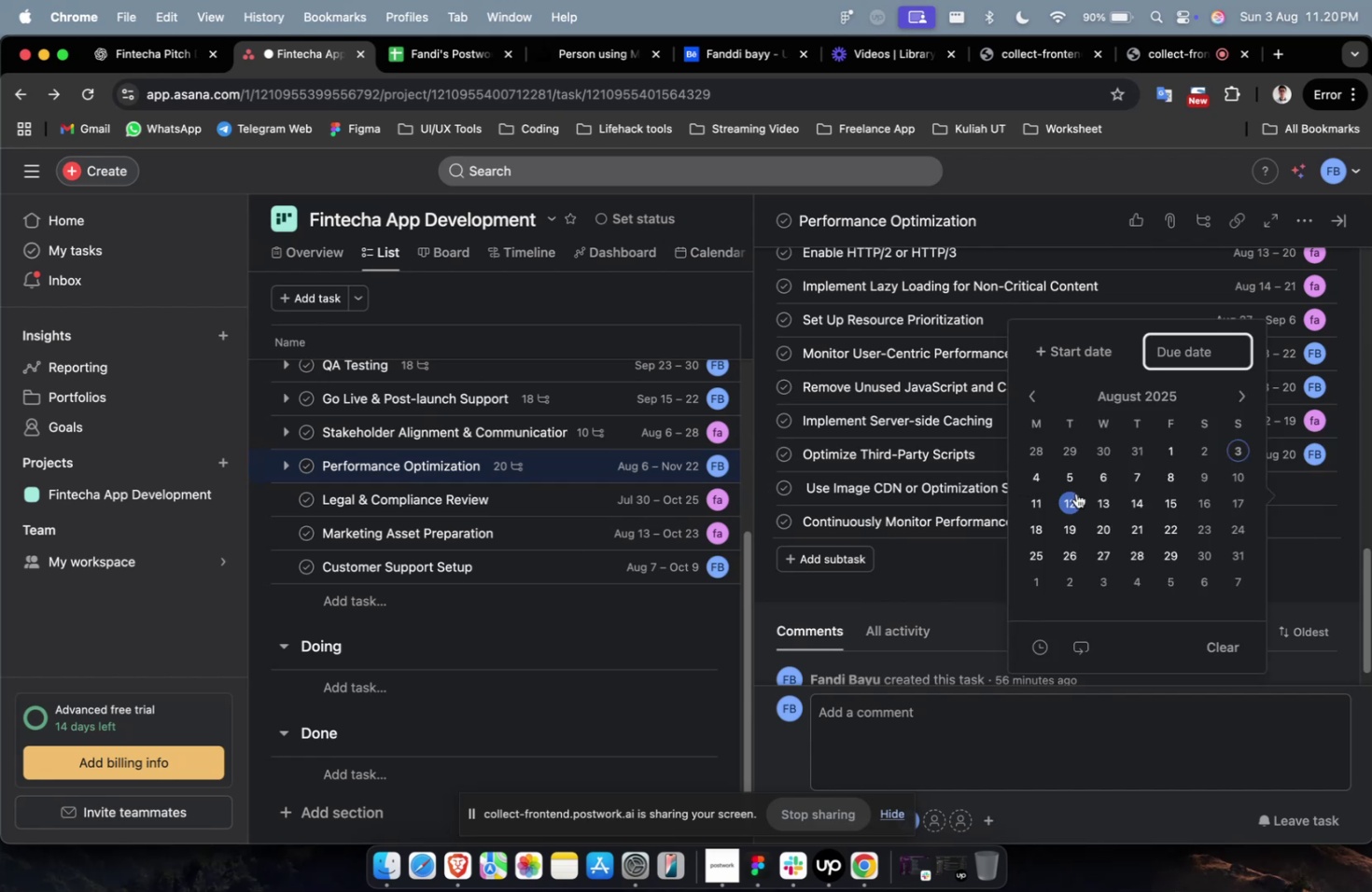 
double_click([1075, 493])
 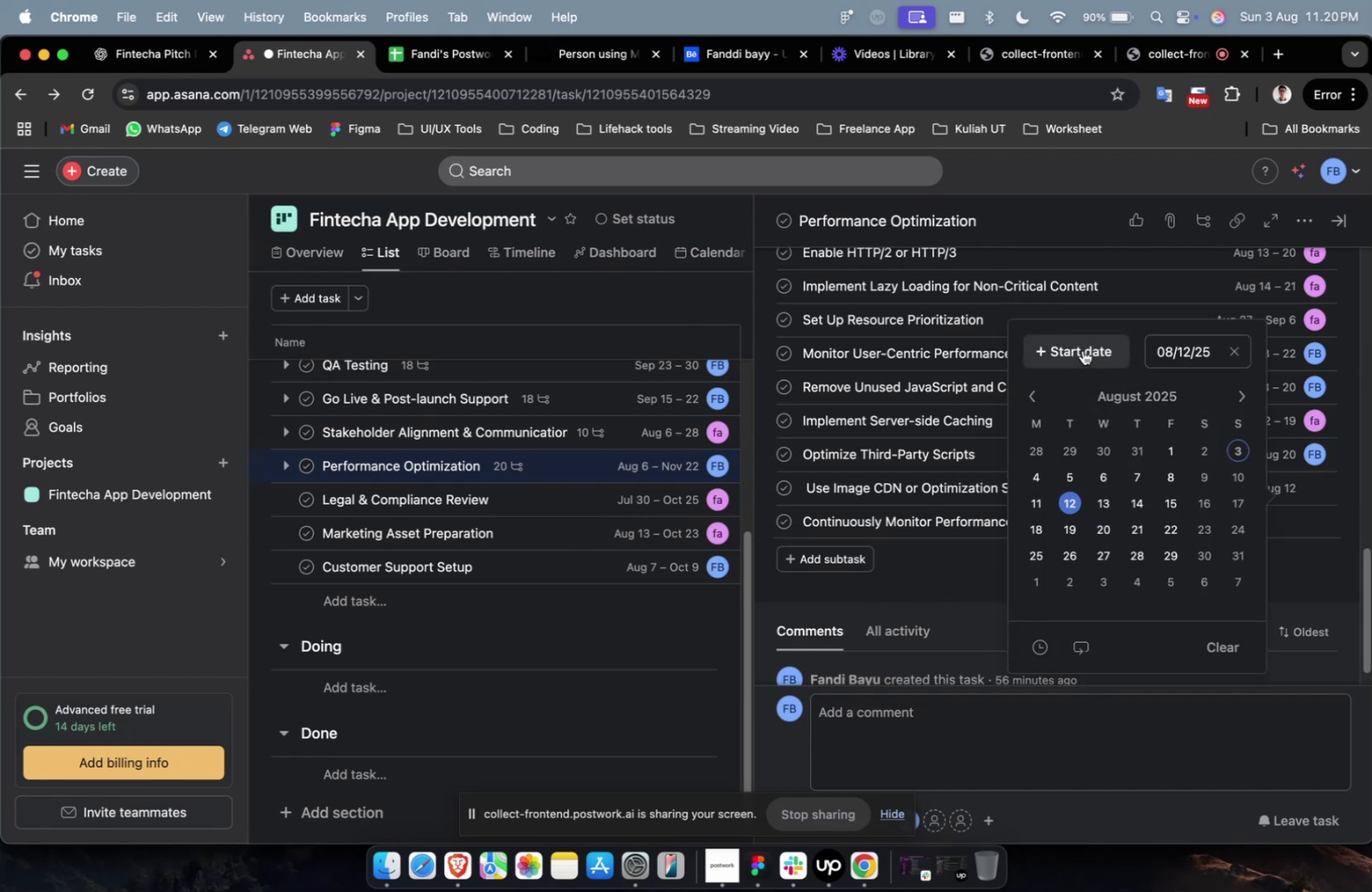 
double_click([1062, 549])
 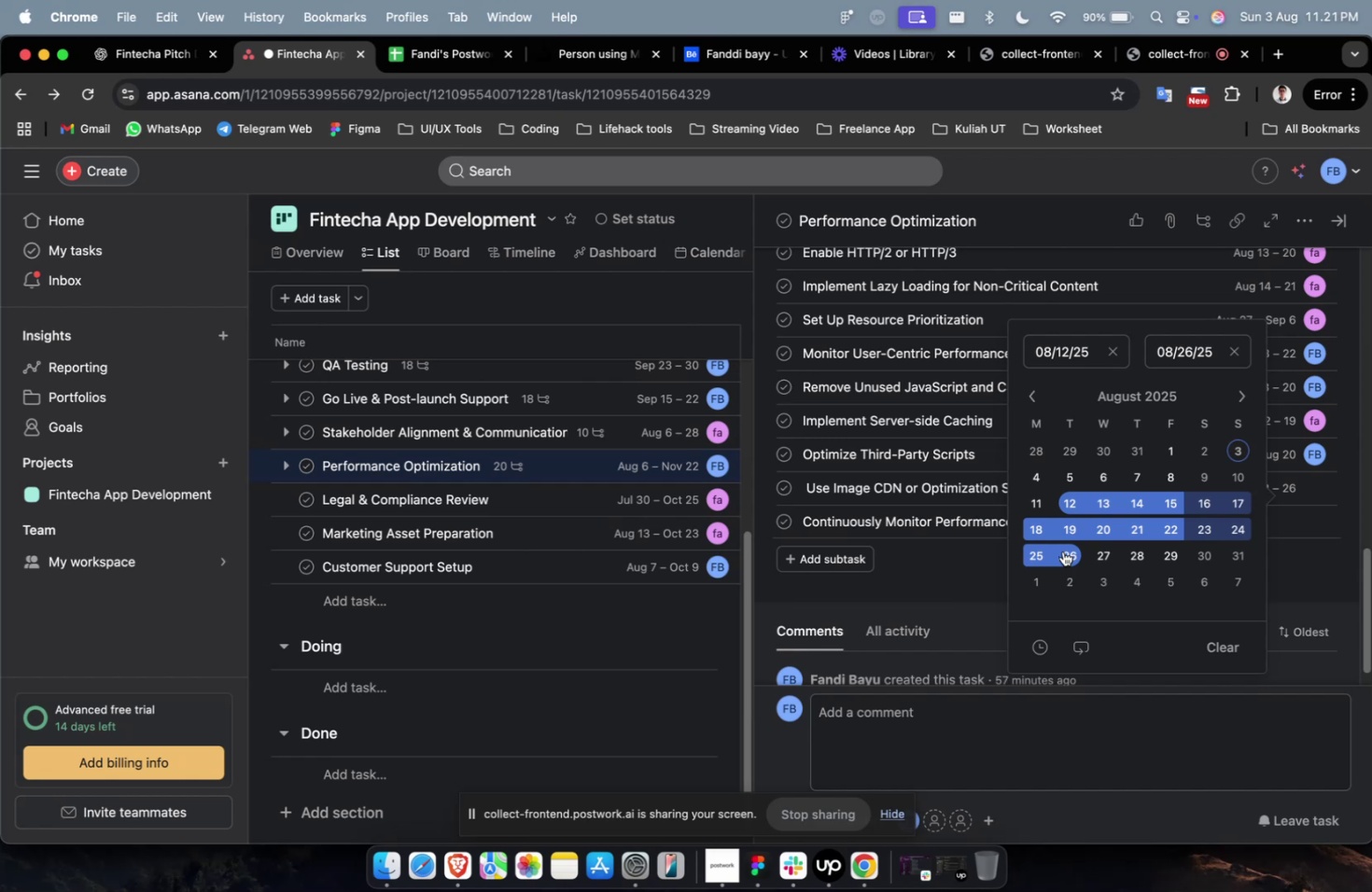 
wait(14.0)
 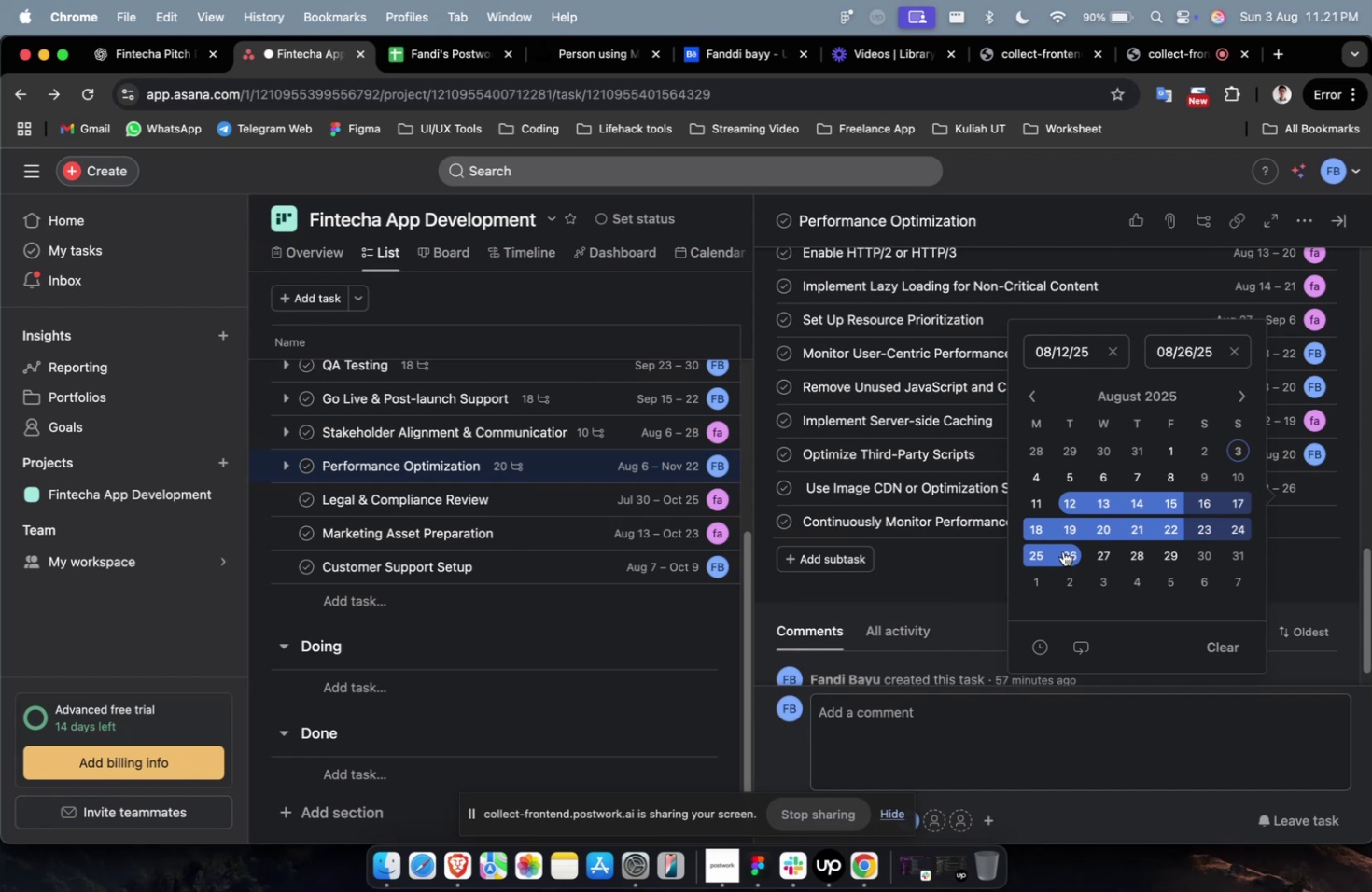 
left_click([1304, 489])
 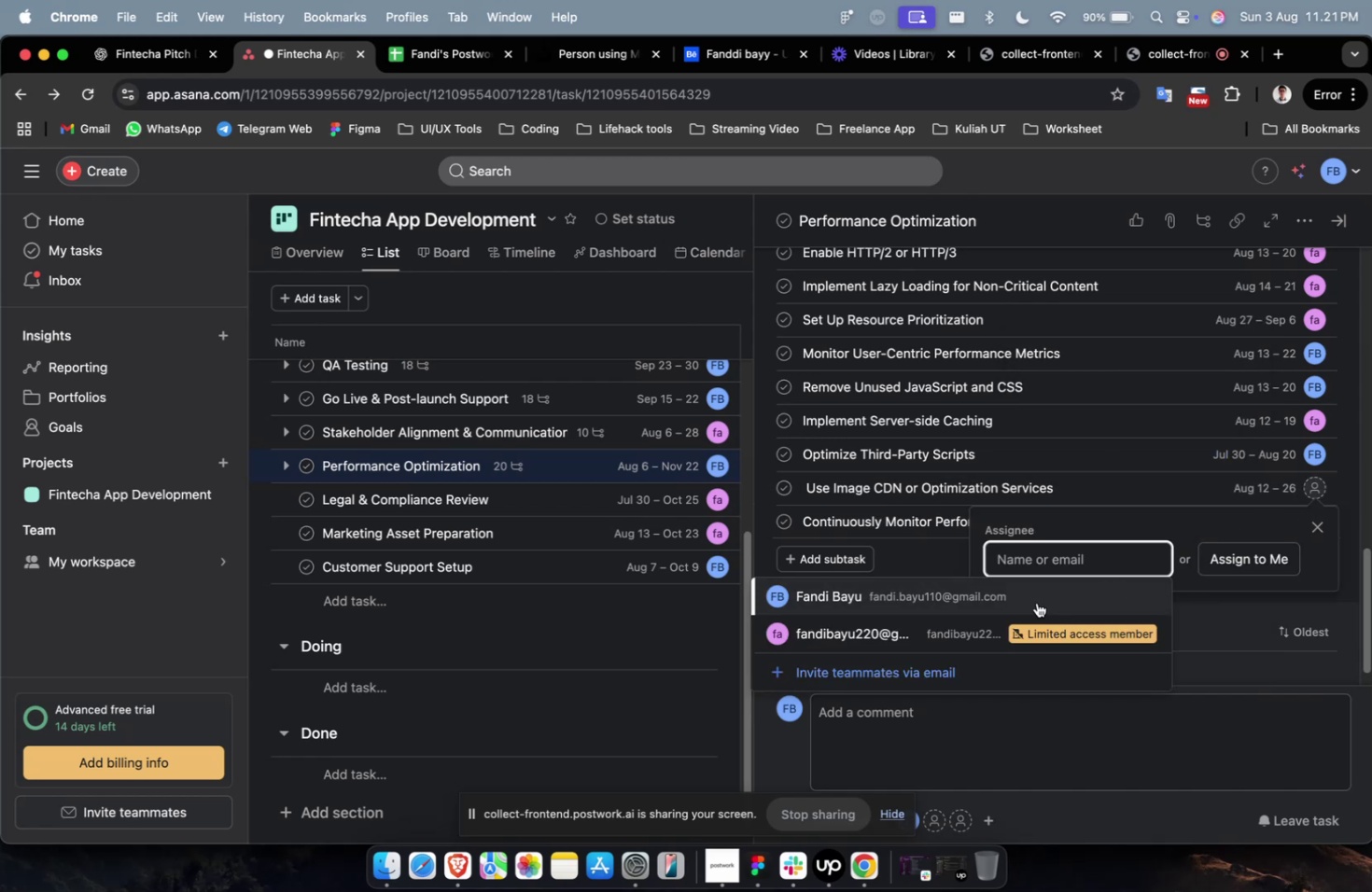 
left_click([1036, 602])
 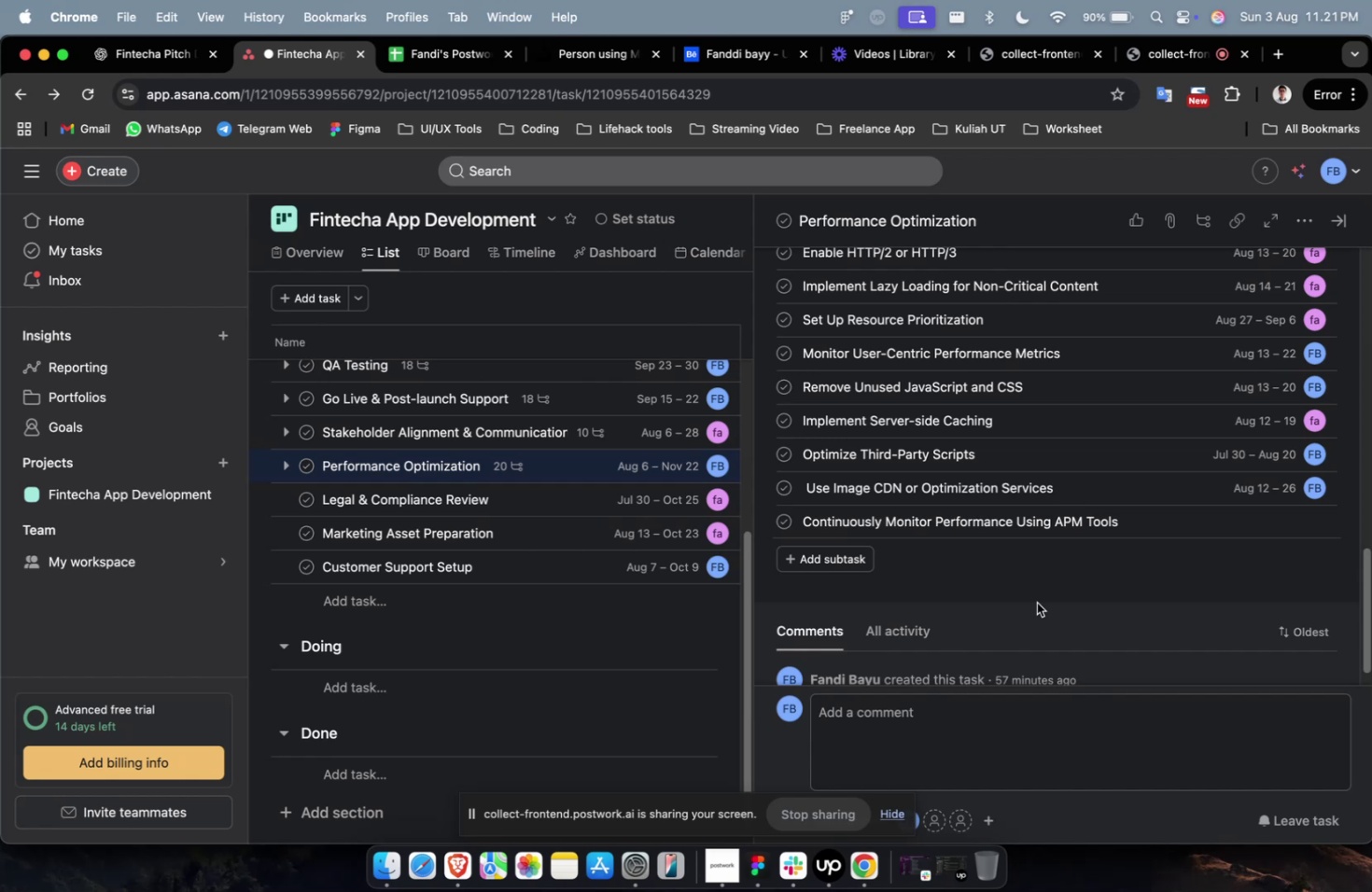 
wait(27.3)
 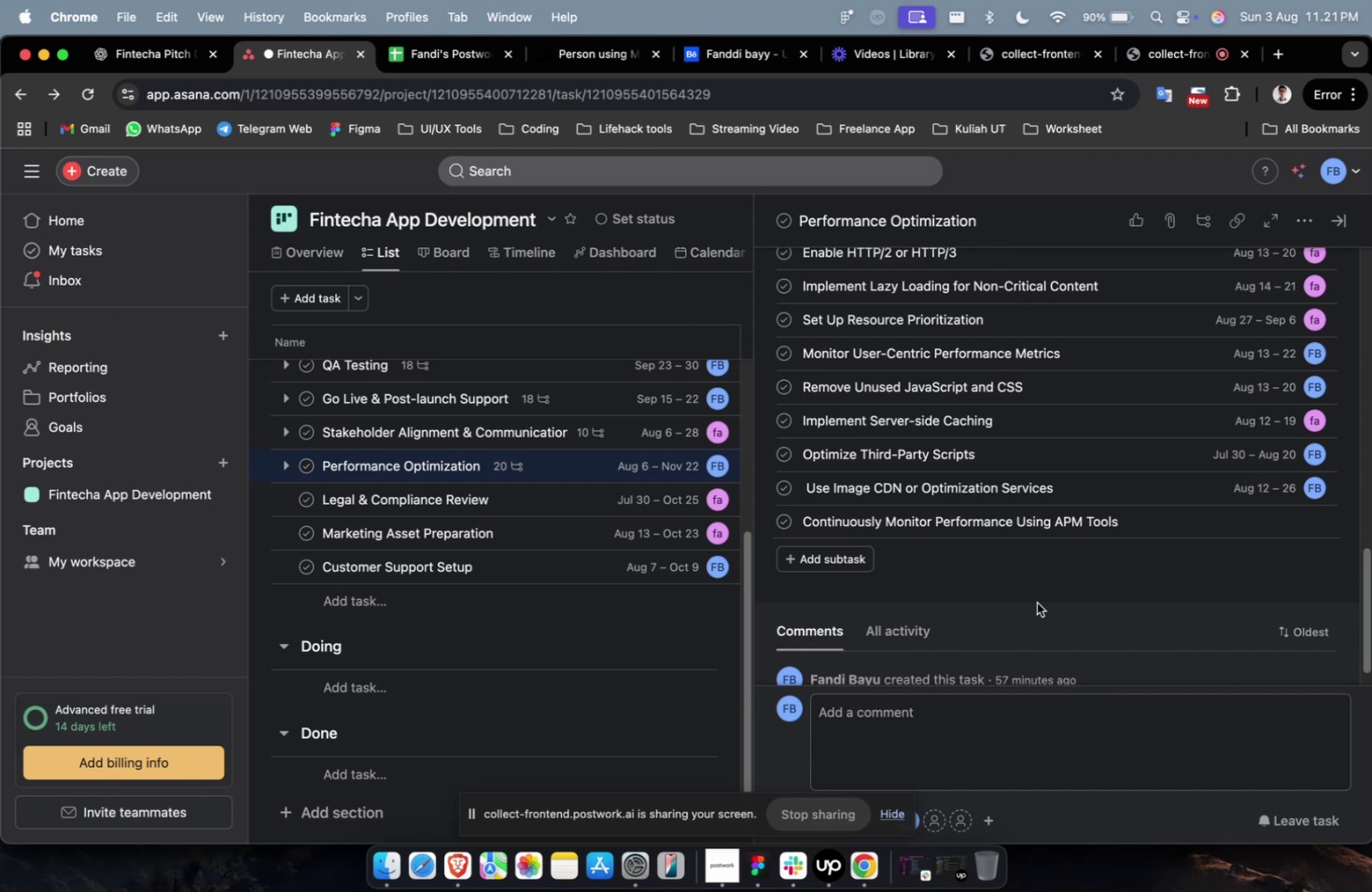 
left_click([1281, 512])
 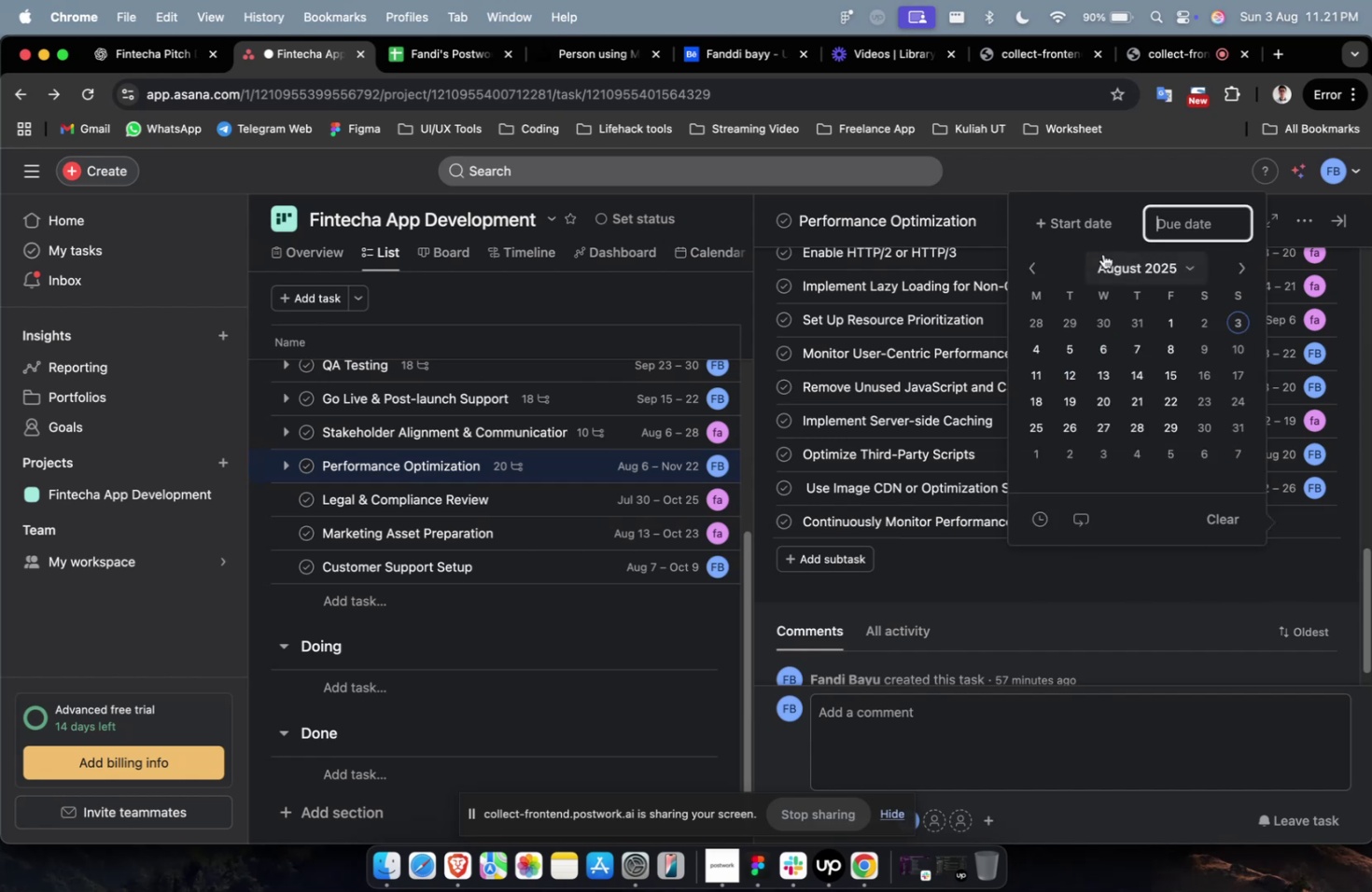 
left_click([1100, 235])
 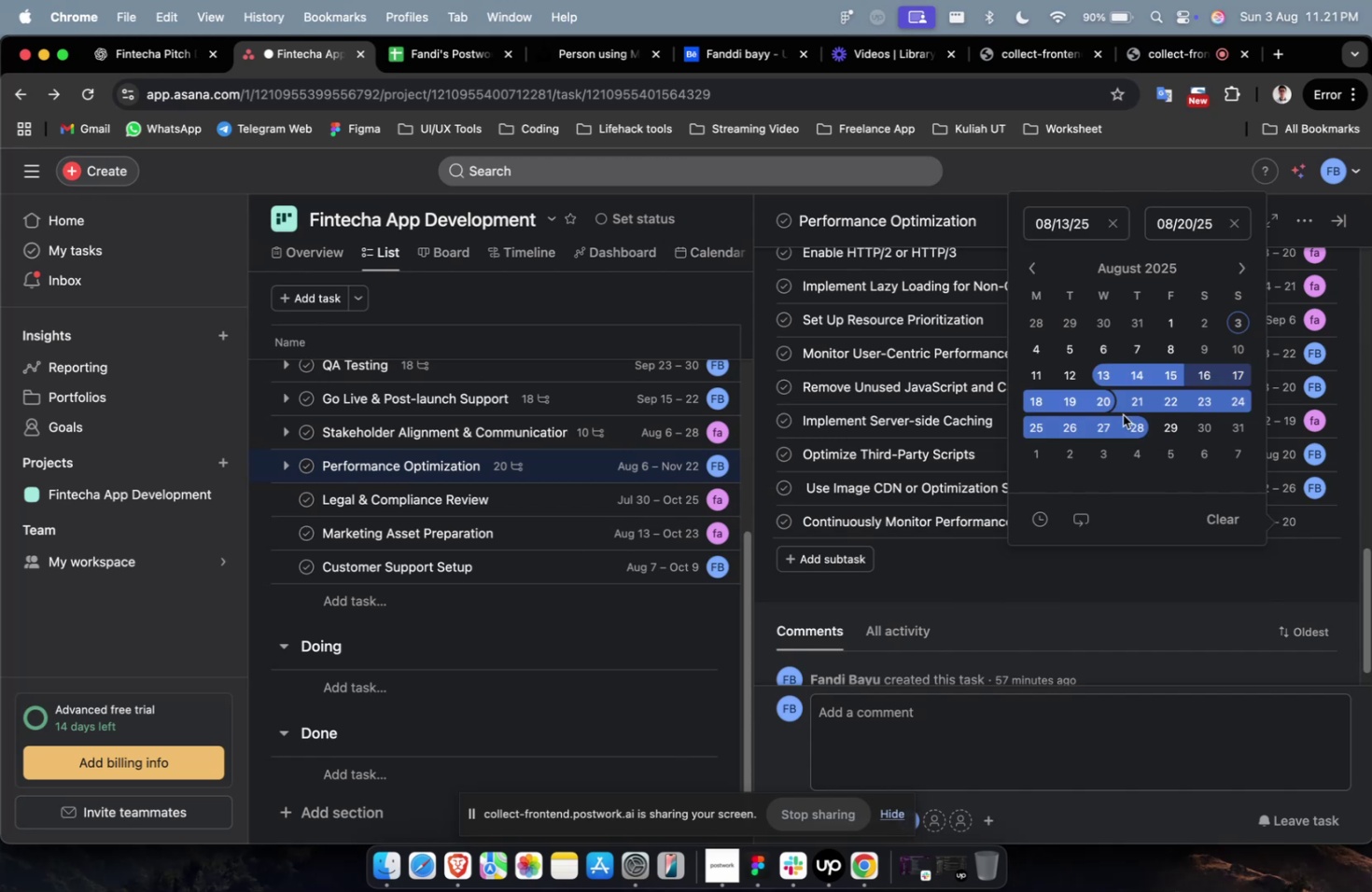 
left_click([1320, 514])
 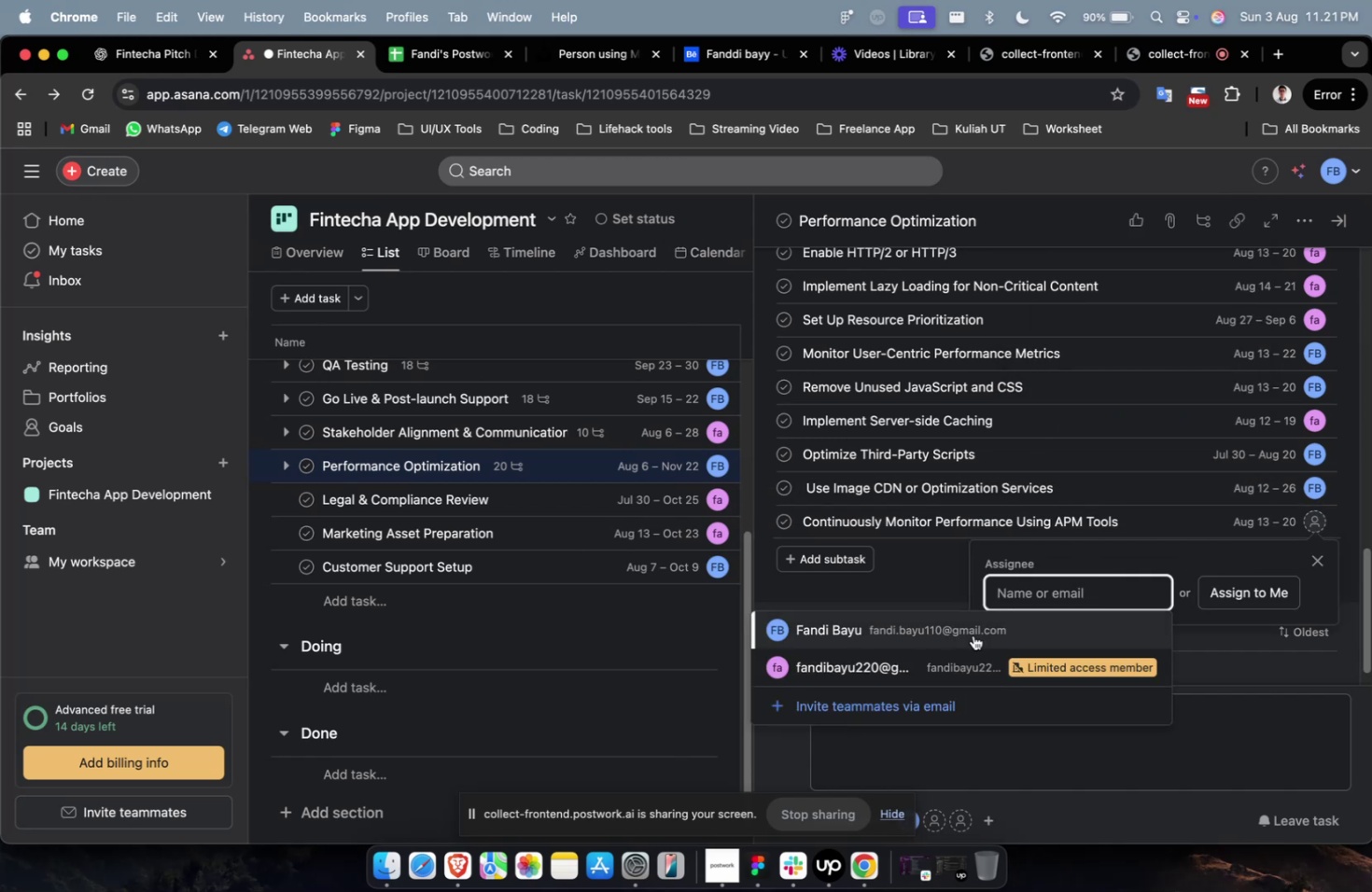 
scroll: coordinate [985, 439], scroll_direction: up, amount: 47.0
 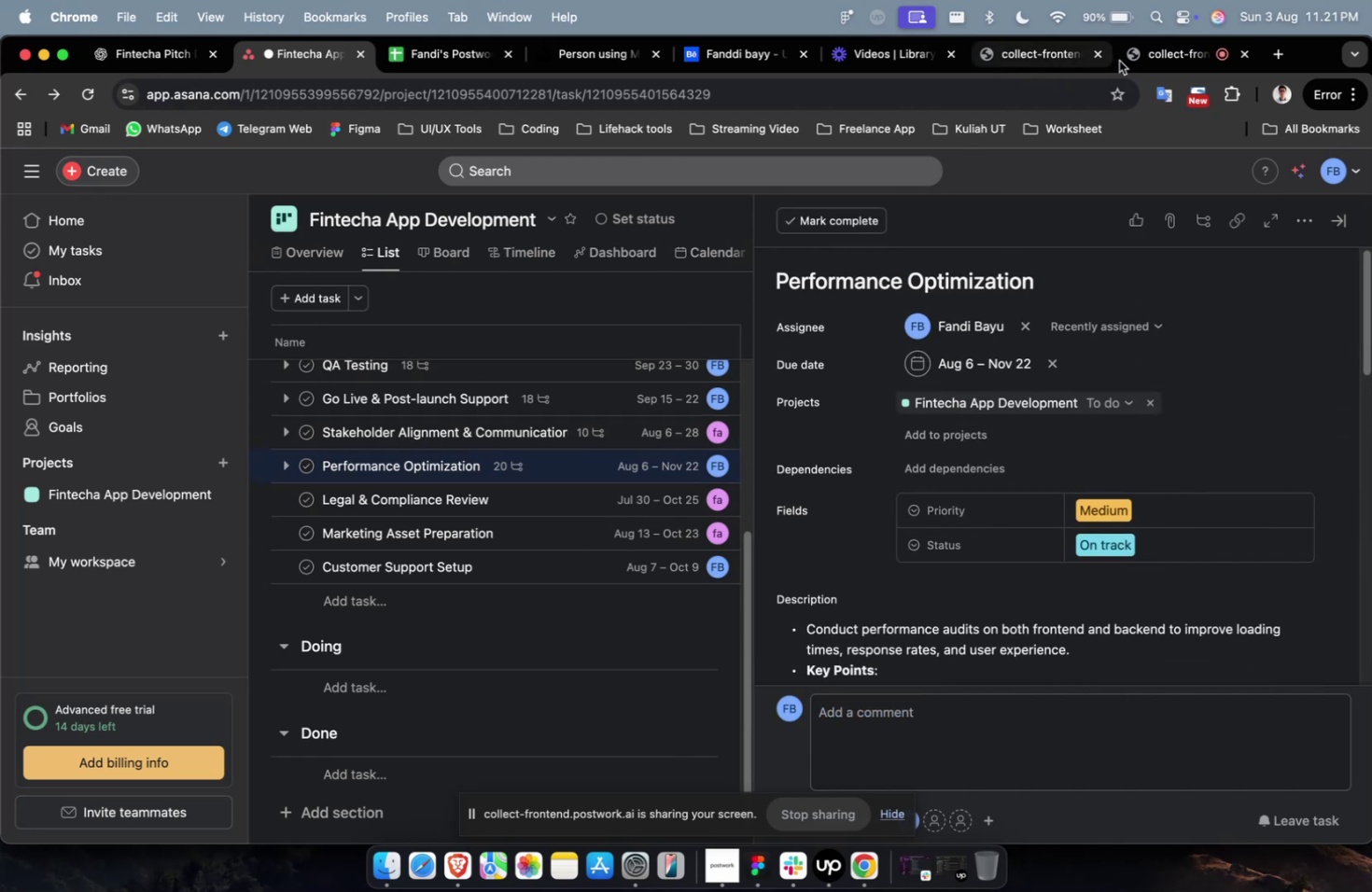 
scroll: coordinate [996, 452], scroll_direction: down, amount: 20.0
 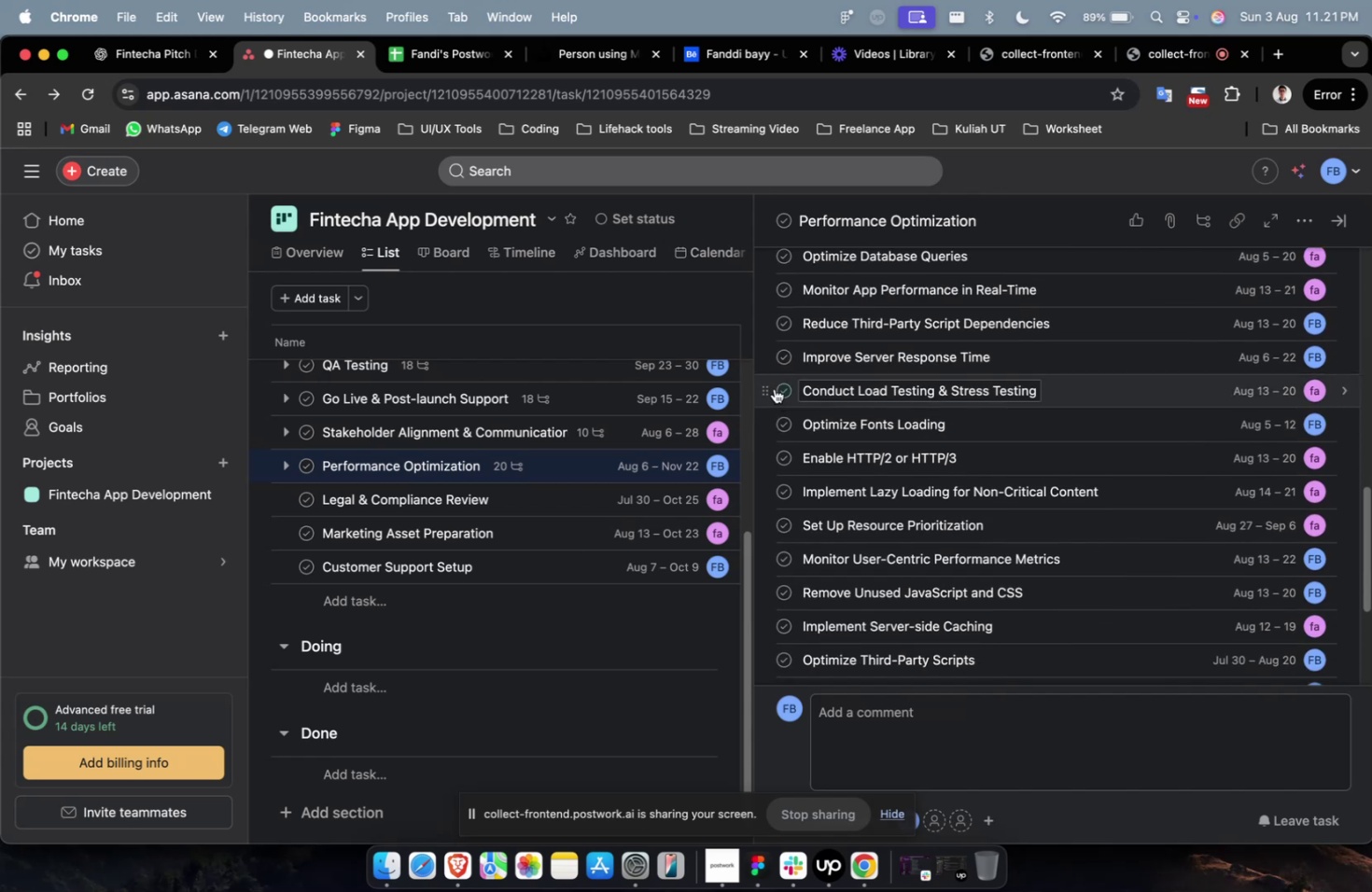 
scroll: coordinate [774, 388], scroll_direction: up, amount: 9.0
 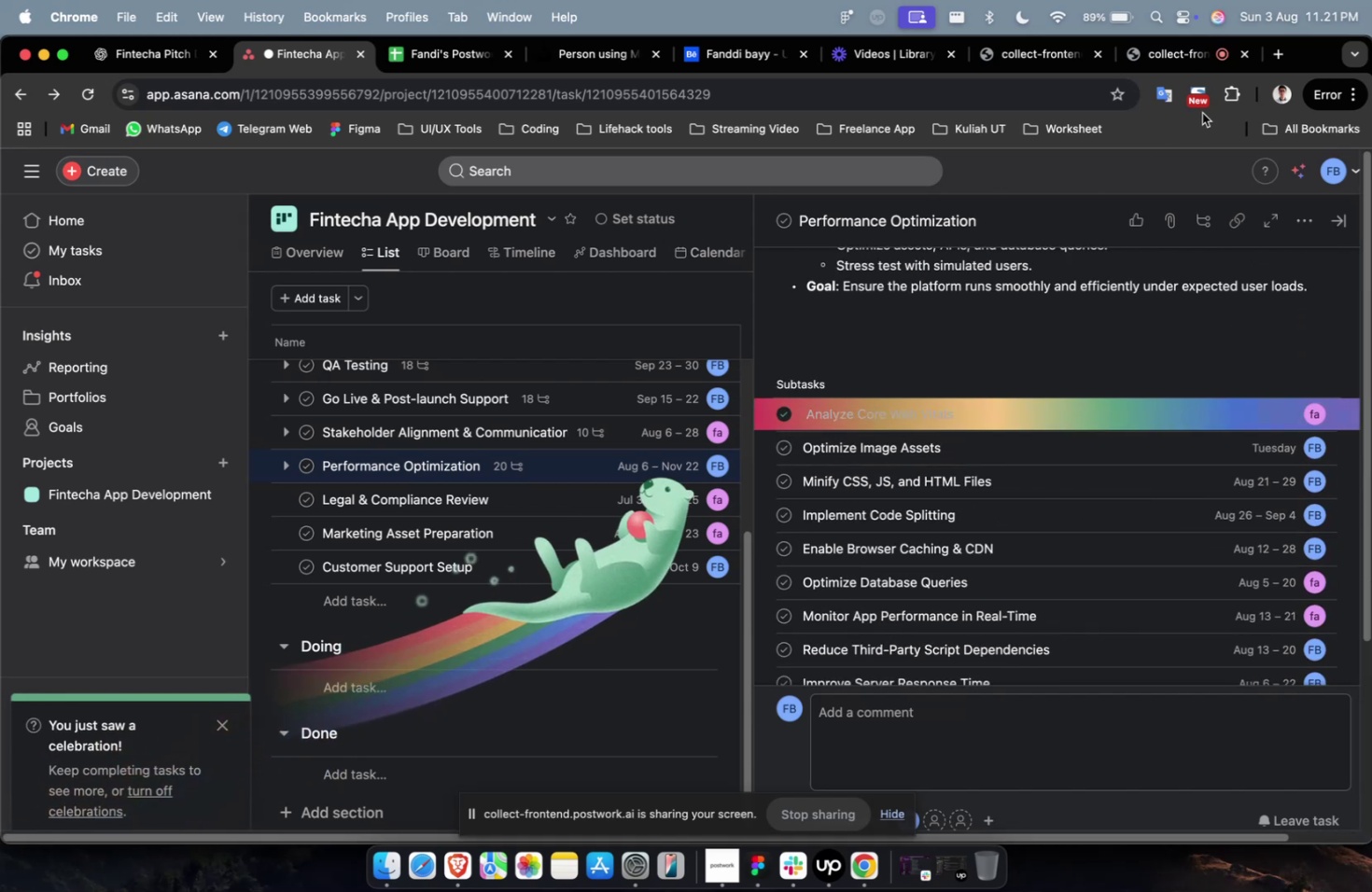 
left_click([1177, 61])
 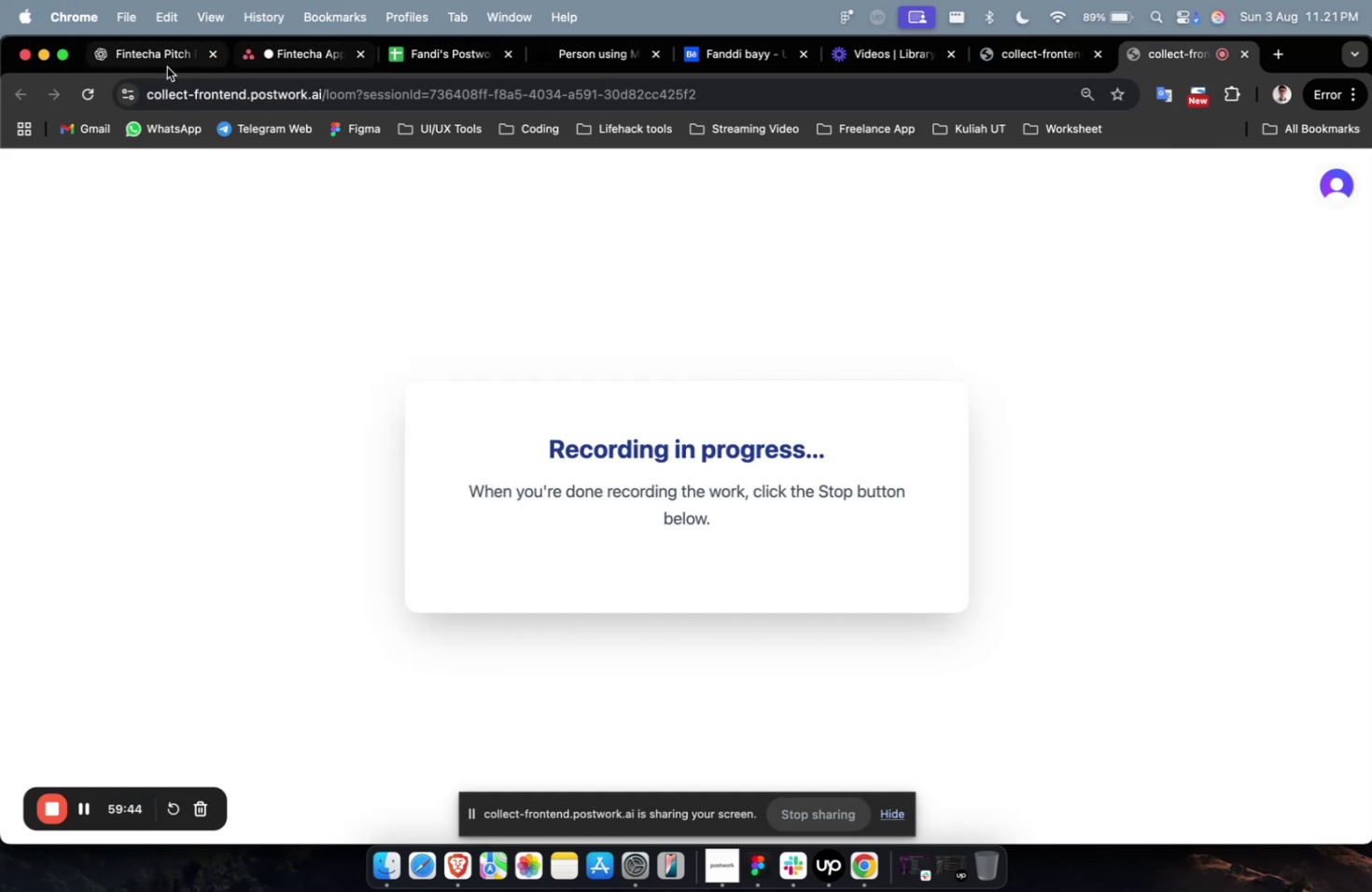 
left_click([316, 61])
 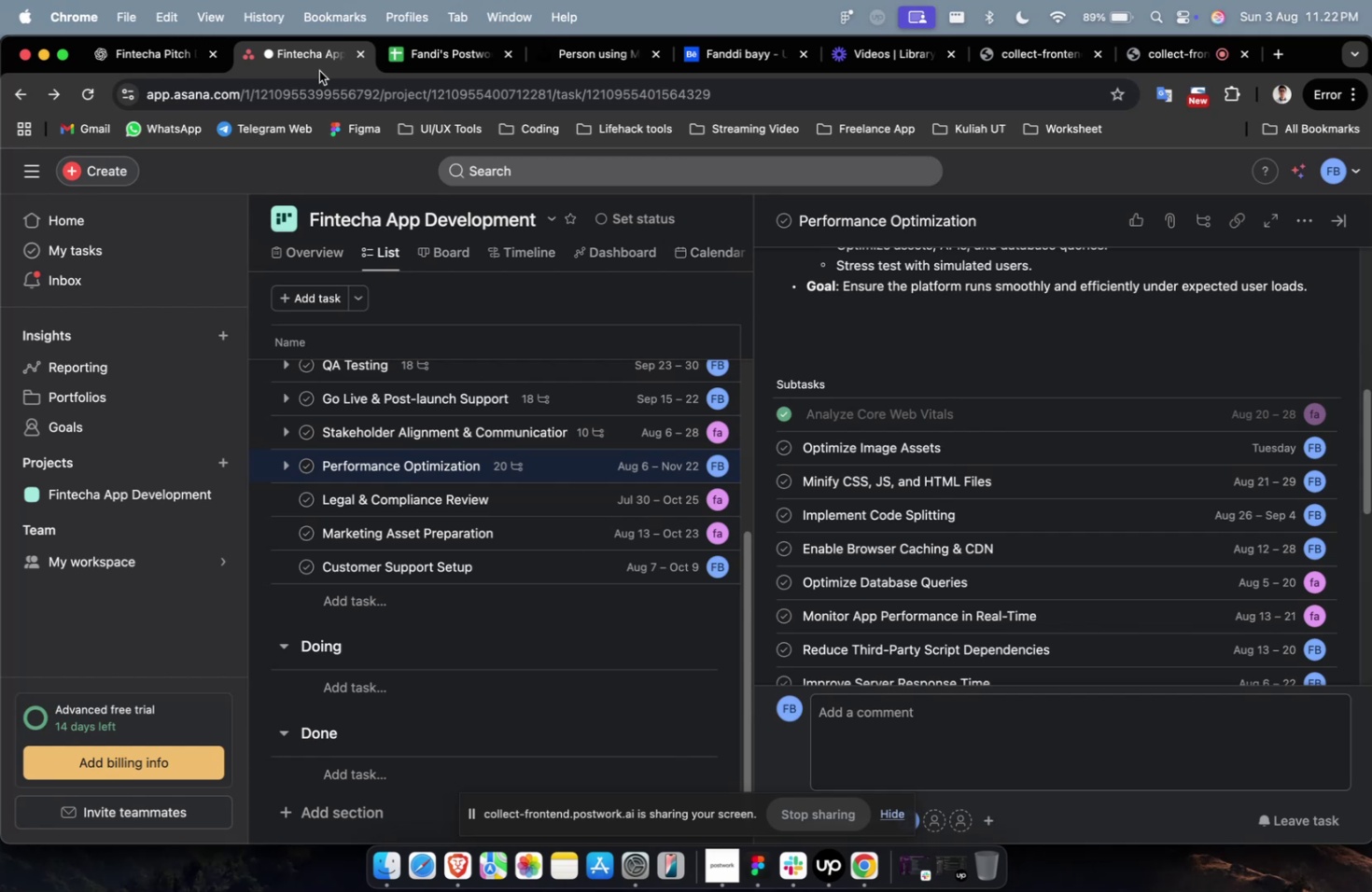 
wait(37.78)
 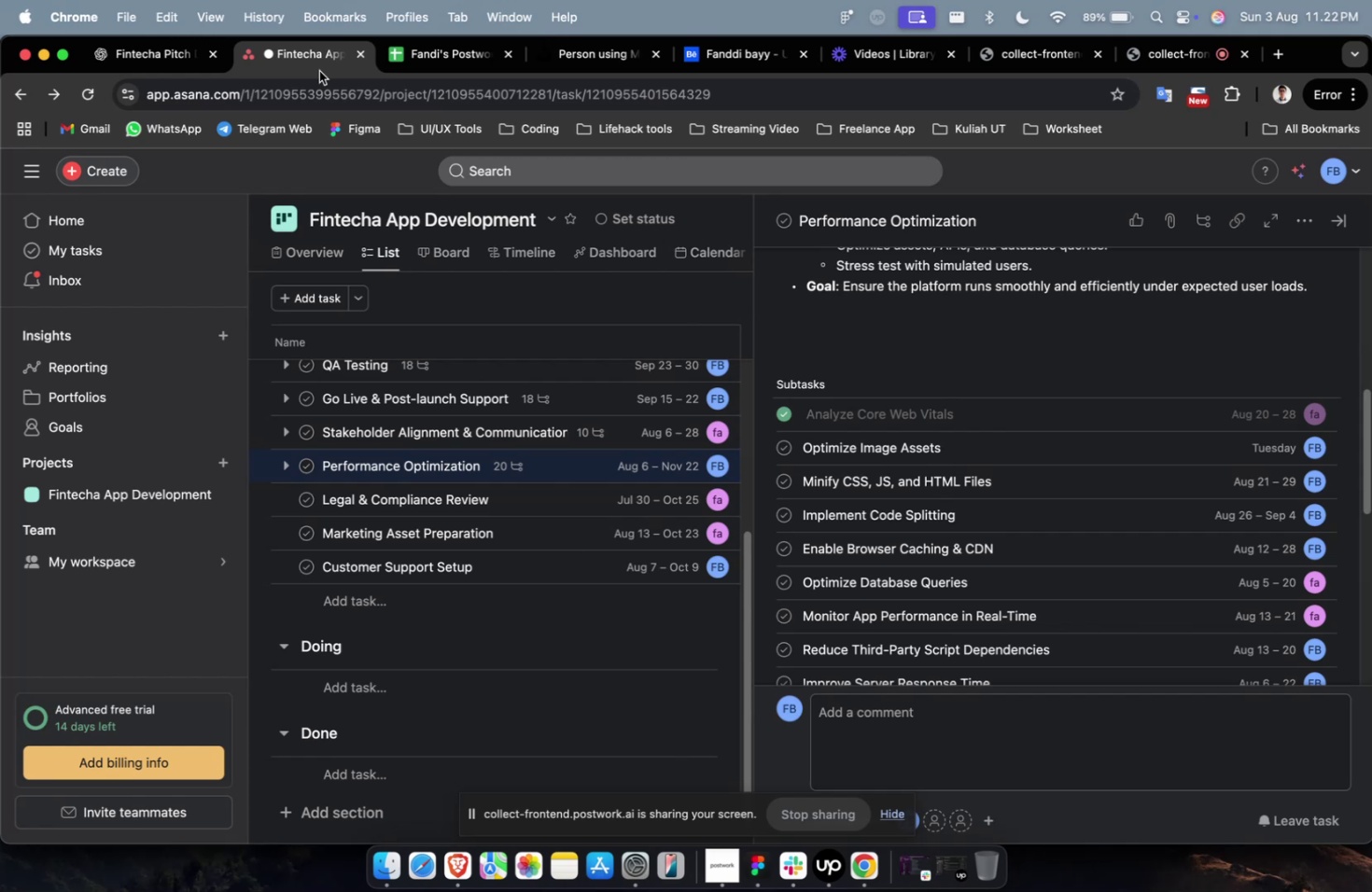 
scroll: coordinate [908, 372], scroll_direction: down, amount: 8.0
 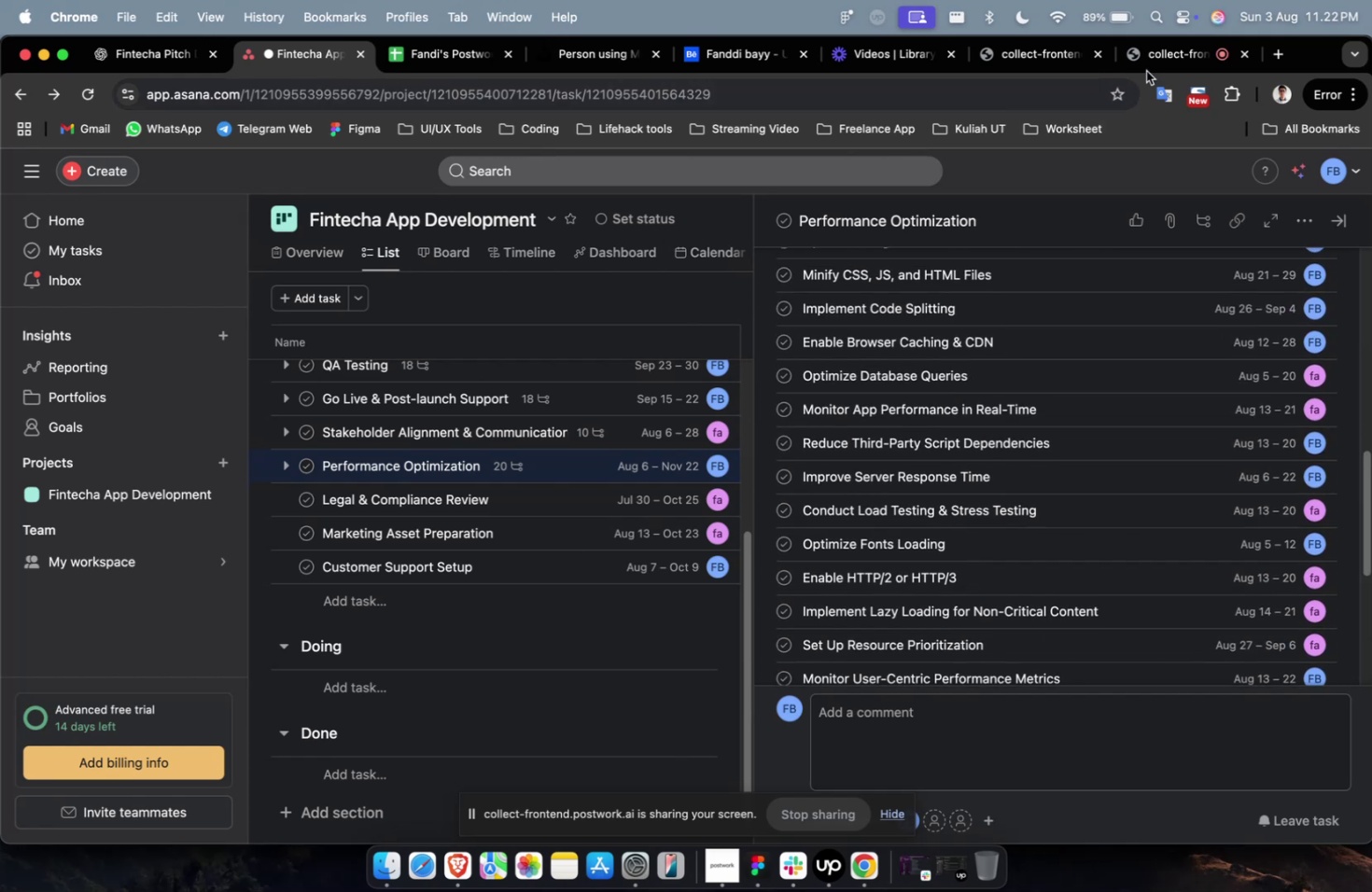 
left_click([1160, 61])
 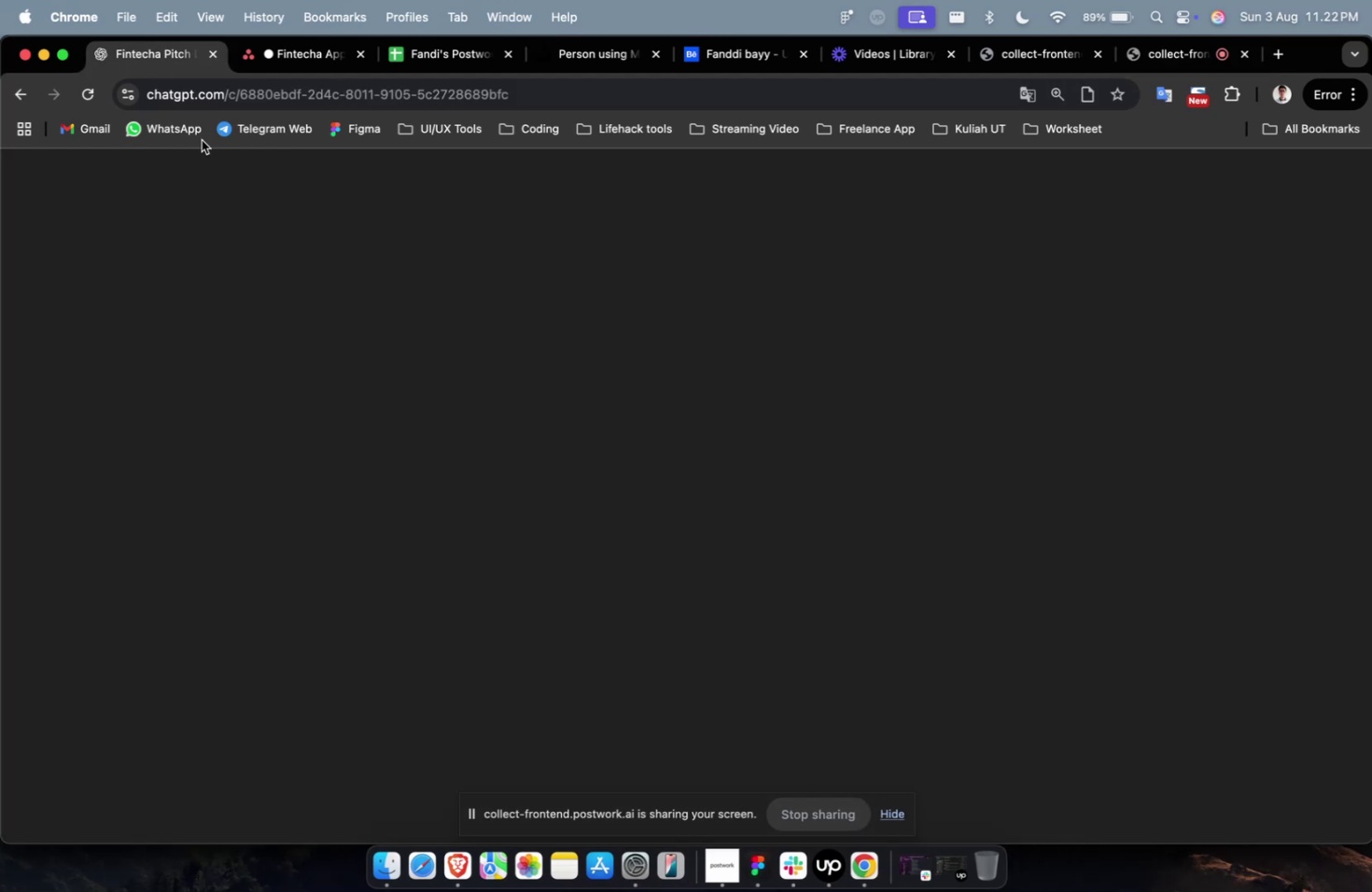 
scroll: coordinate [724, 459], scroll_direction: down, amount: 29.0
 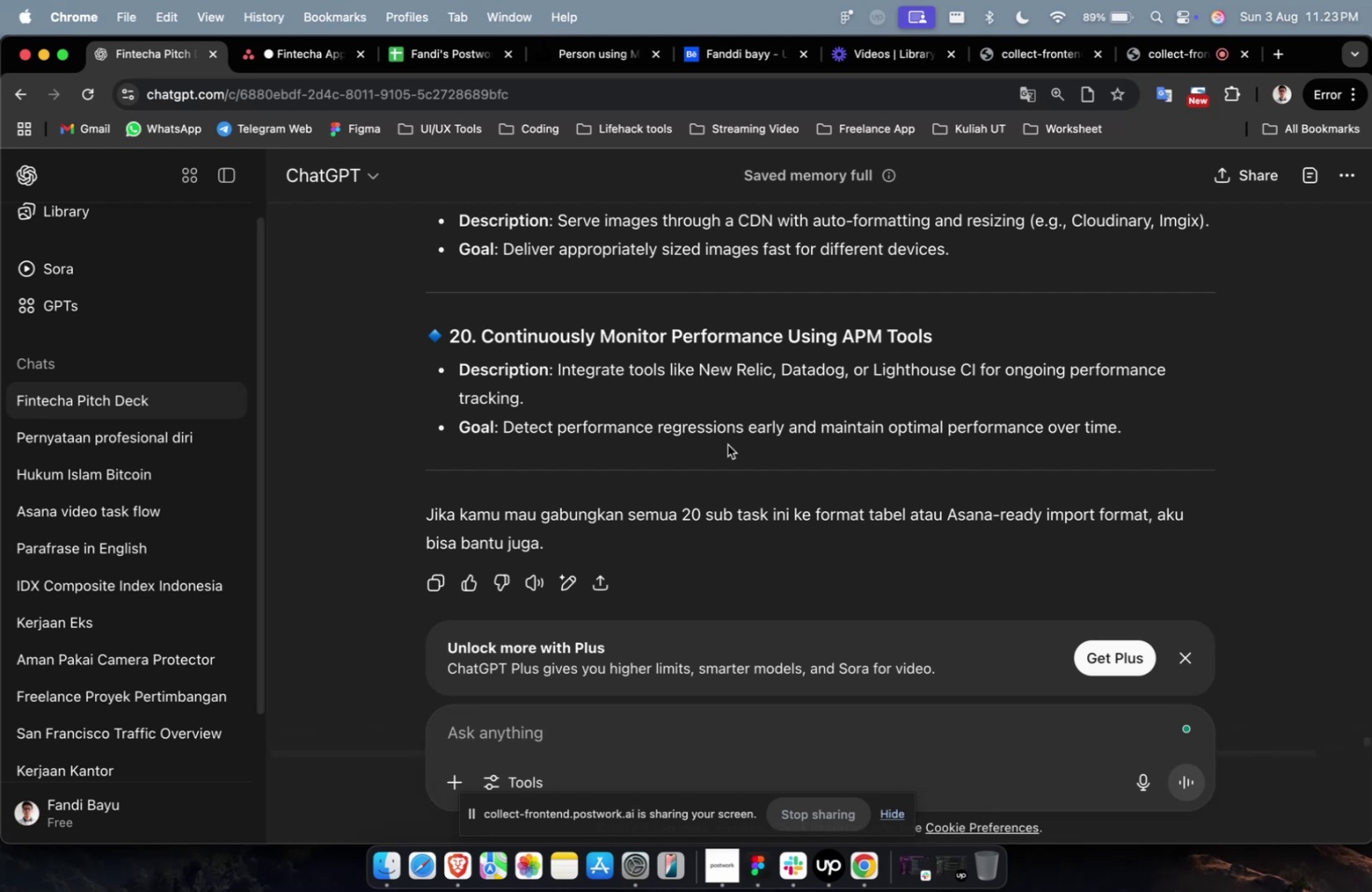 
wait(48.11)
 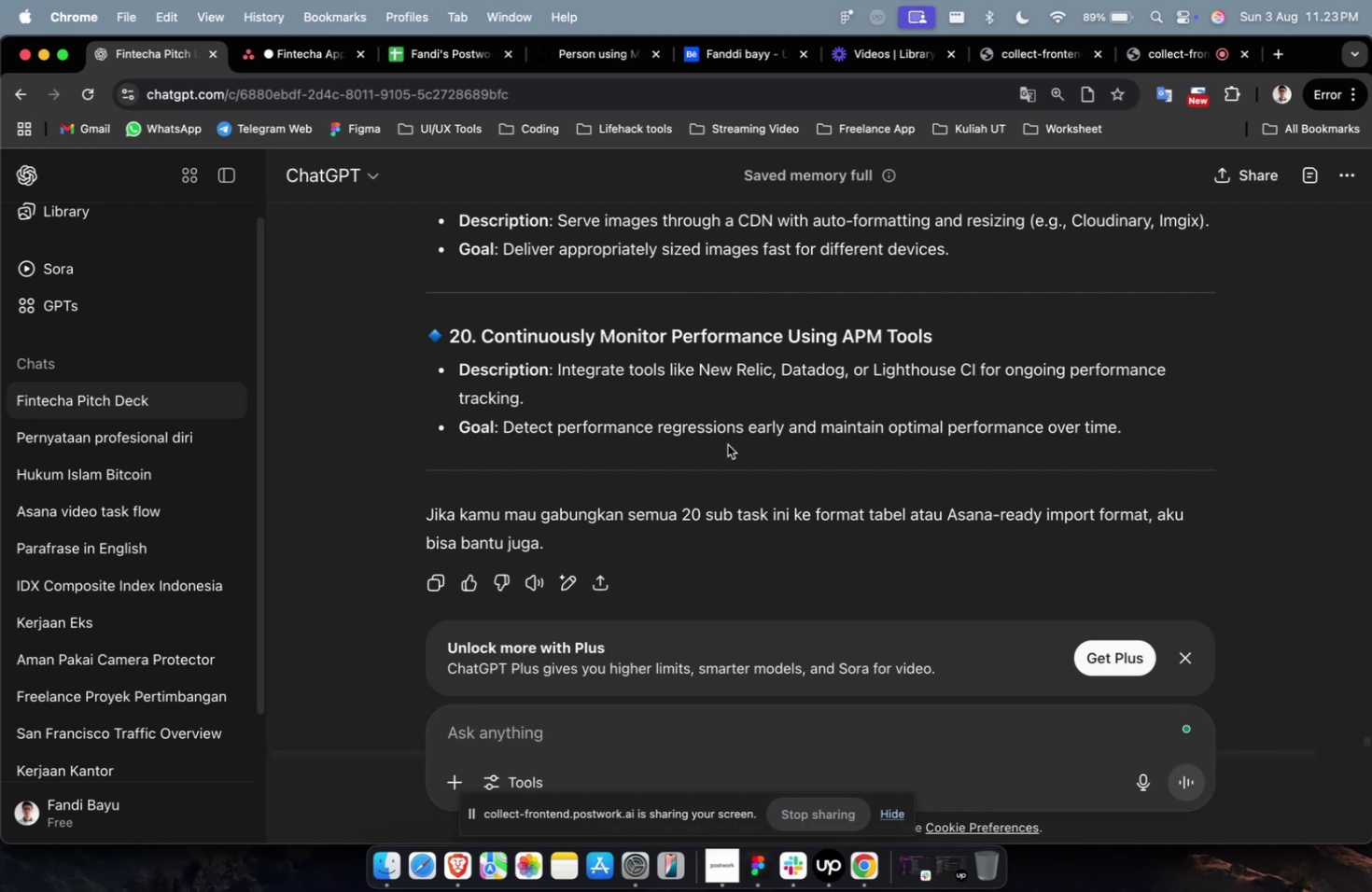 
scroll: coordinate [727, 444], scroll_direction: down, amount: 3.0
 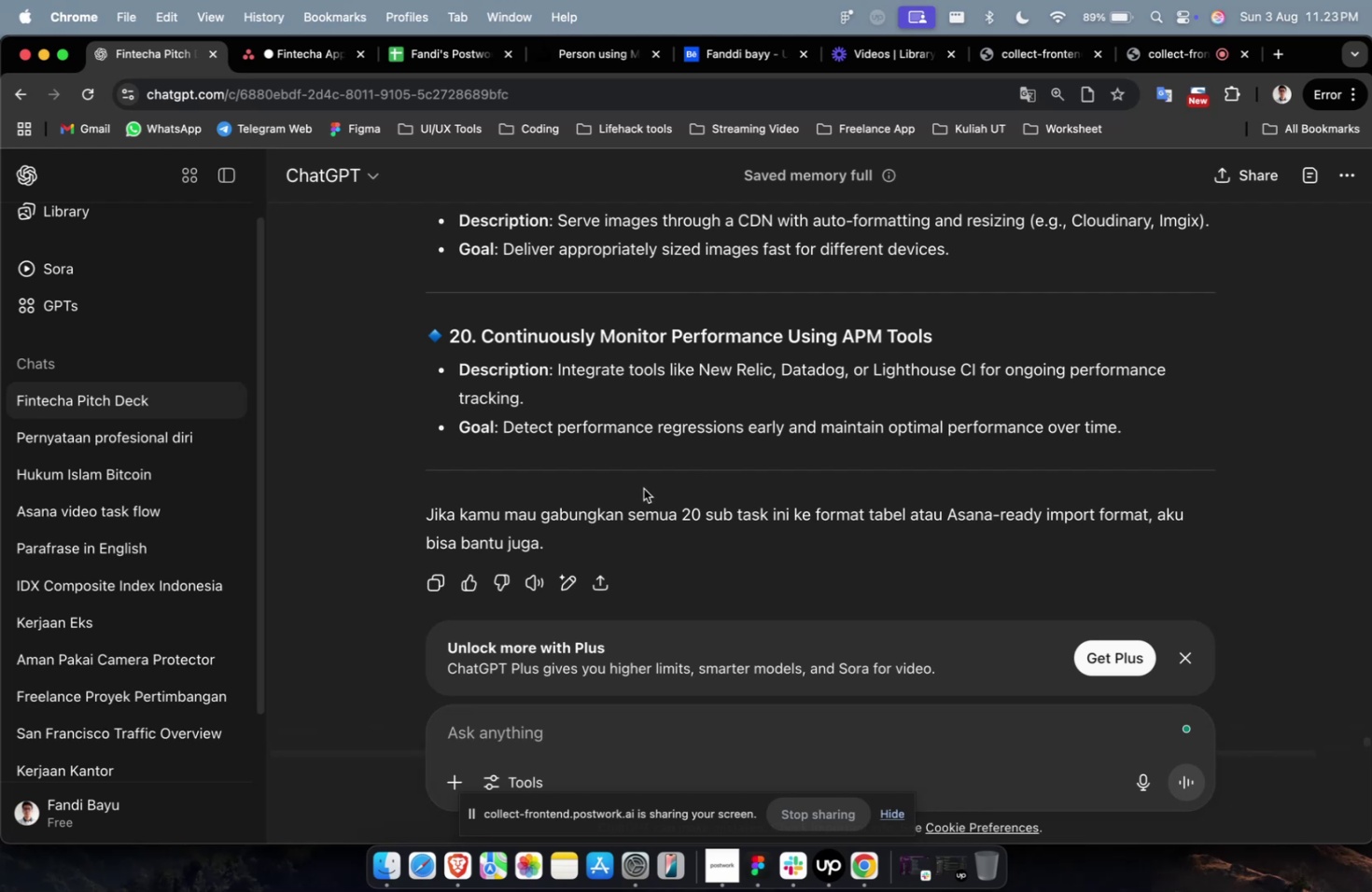 
scroll: coordinate [638, 480], scroll_direction: up, amount: 4.0
 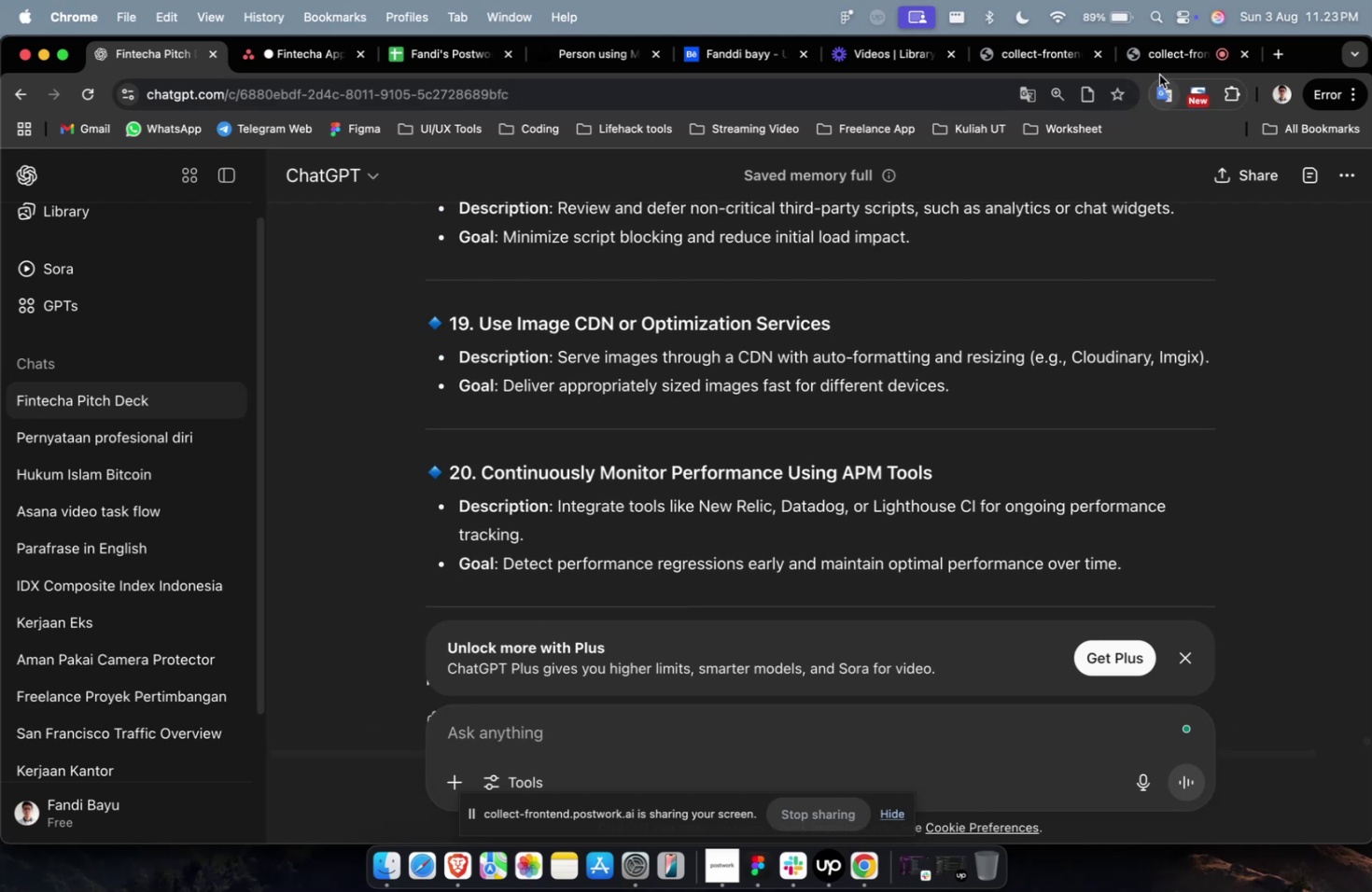 
left_click([1167, 63])
 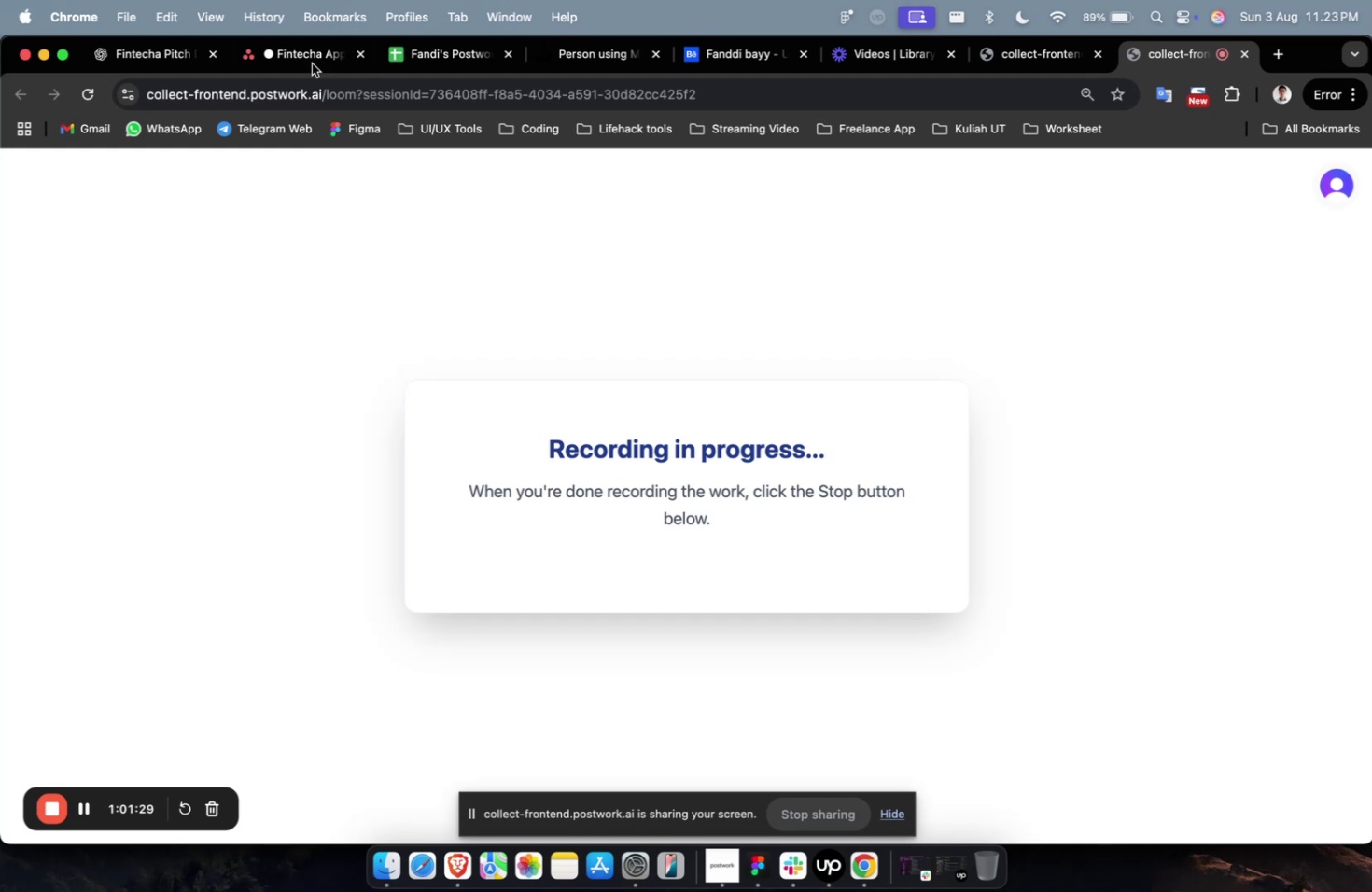 
left_click([304, 62])
 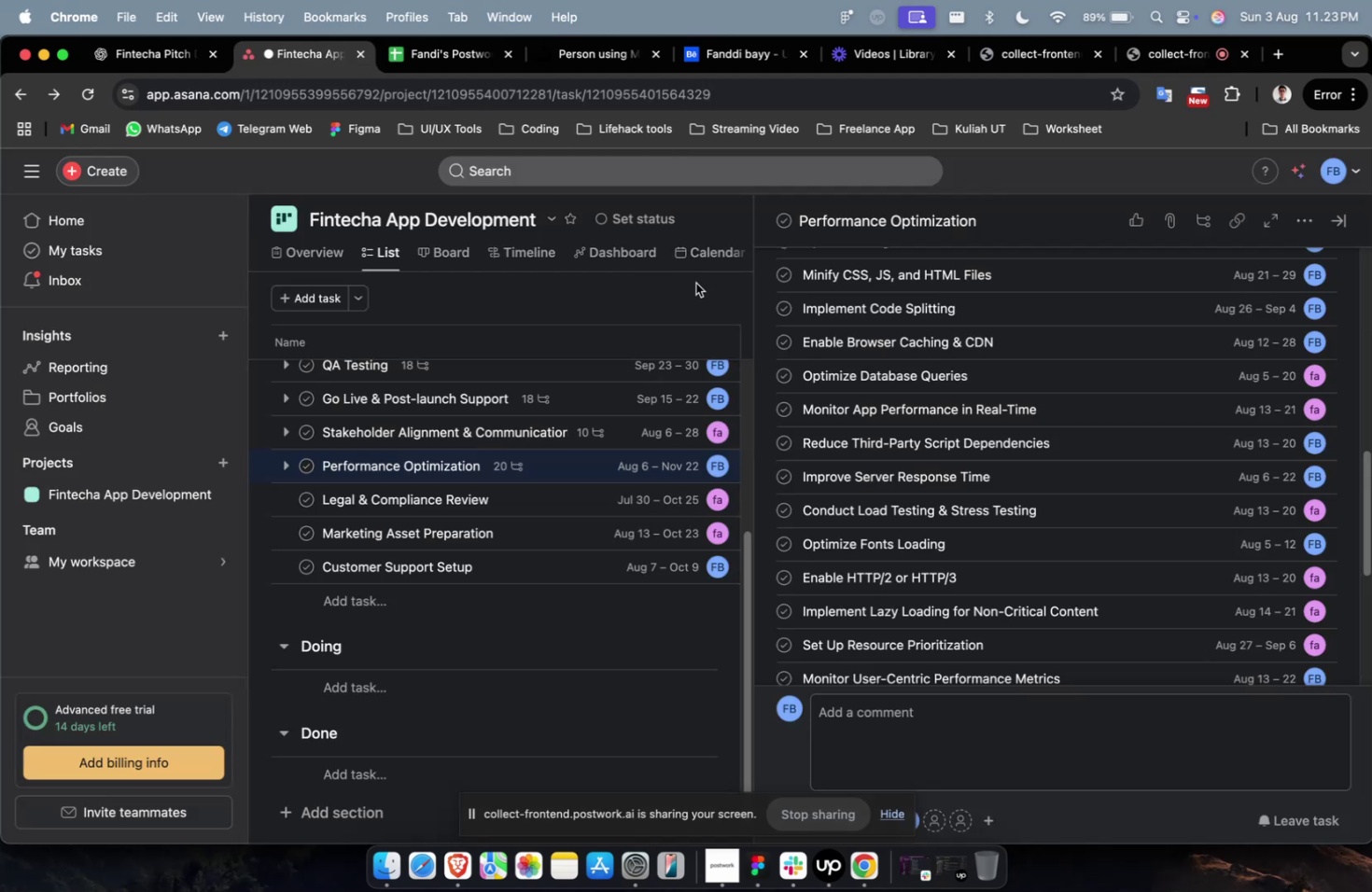 
scroll: coordinate [692, 288], scroll_direction: up, amount: 1.0
 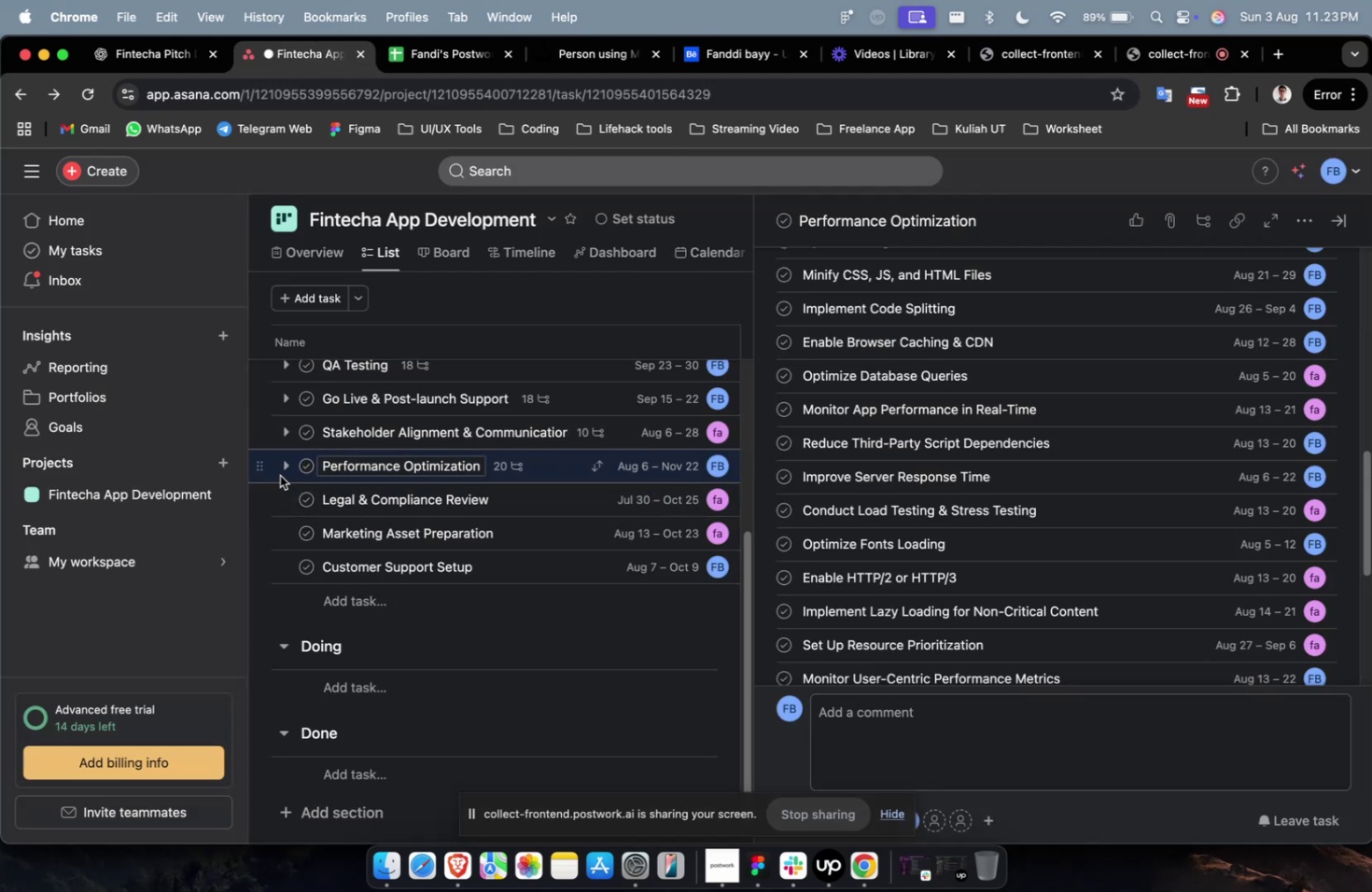 
double_click([284, 471])
 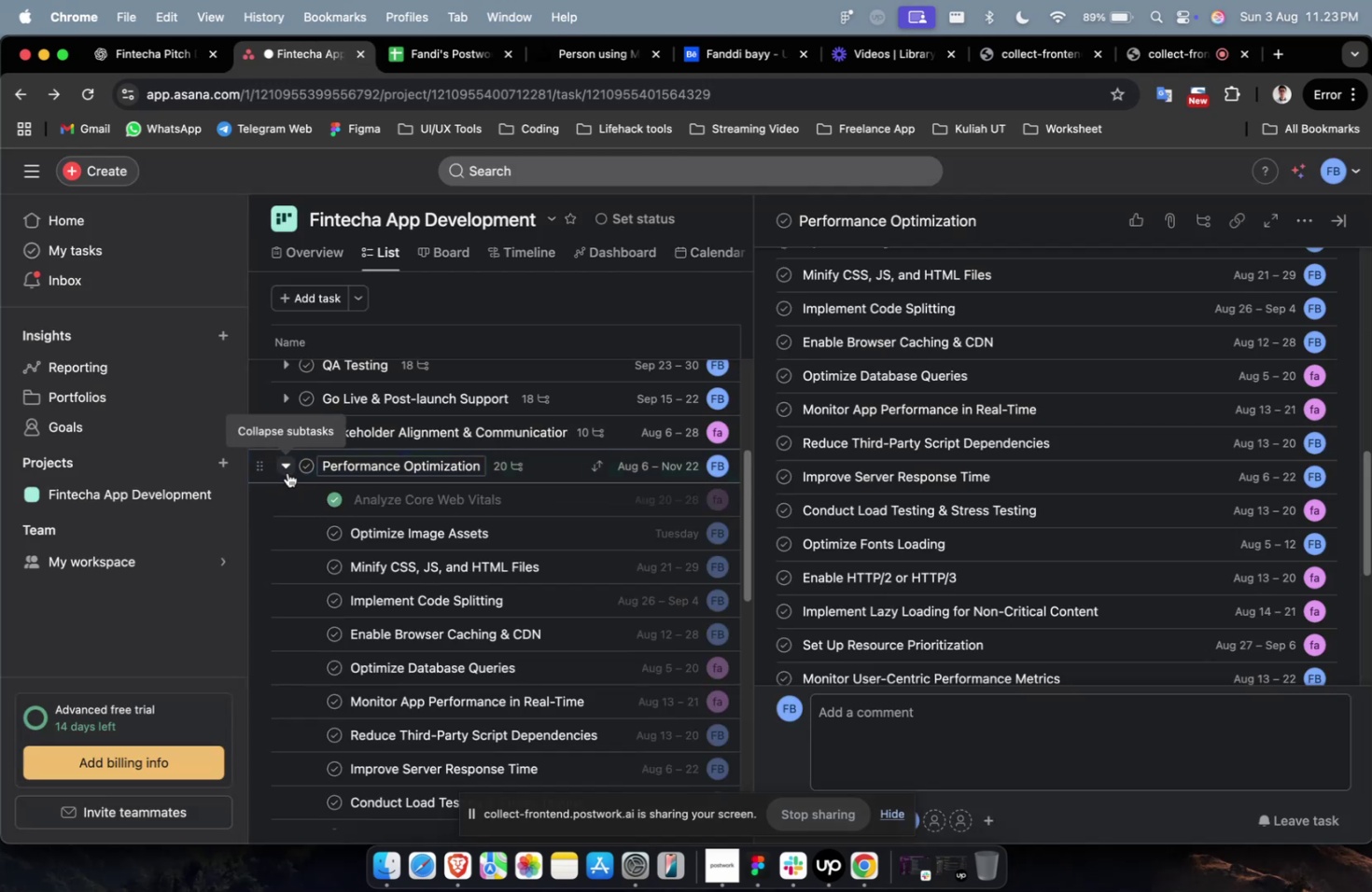 
scroll: coordinate [325, 476], scroll_direction: down, amount: 34.0
 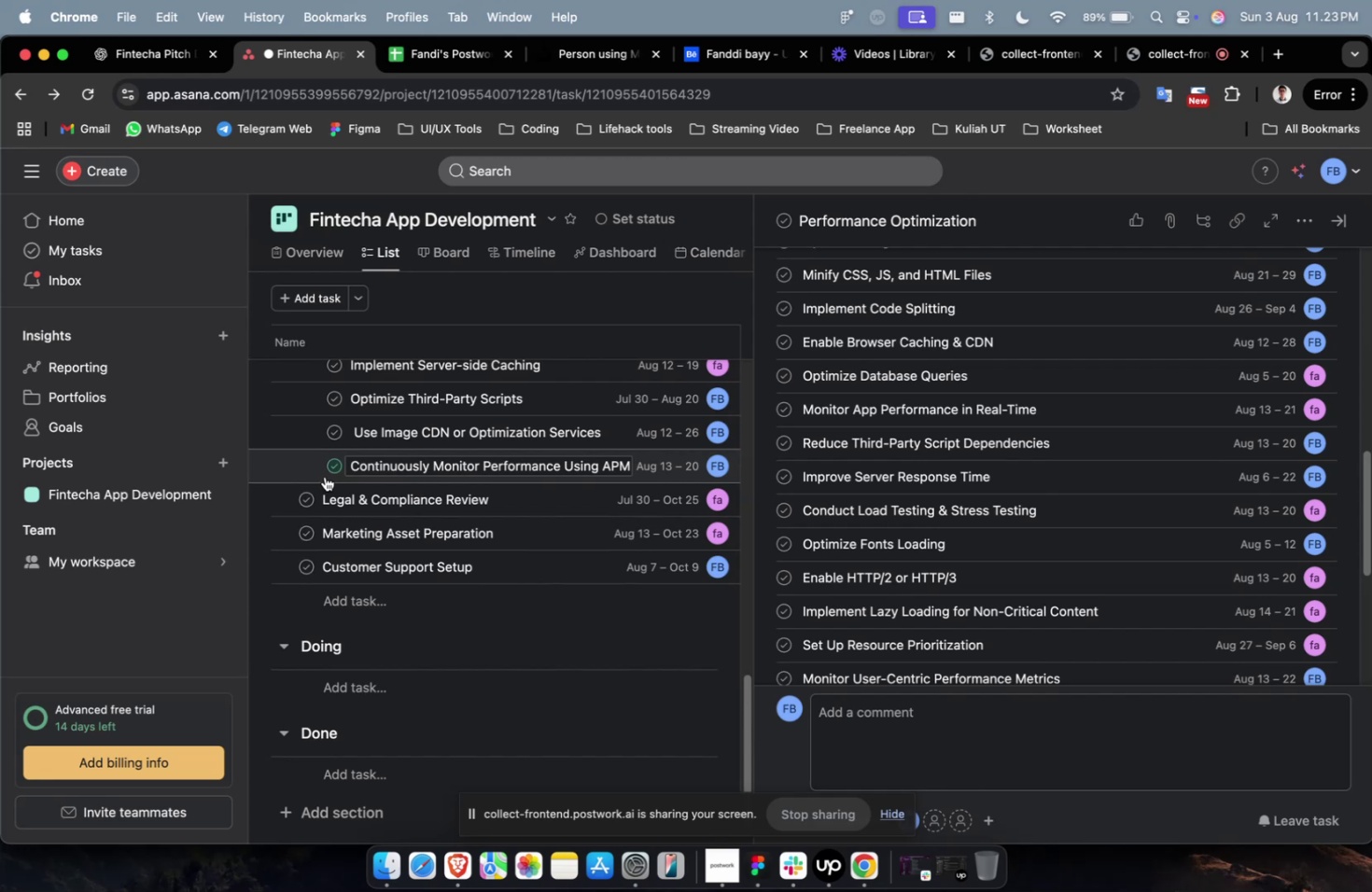 
scroll: coordinate [325, 476], scroll_direction: down, amount: 2.0
 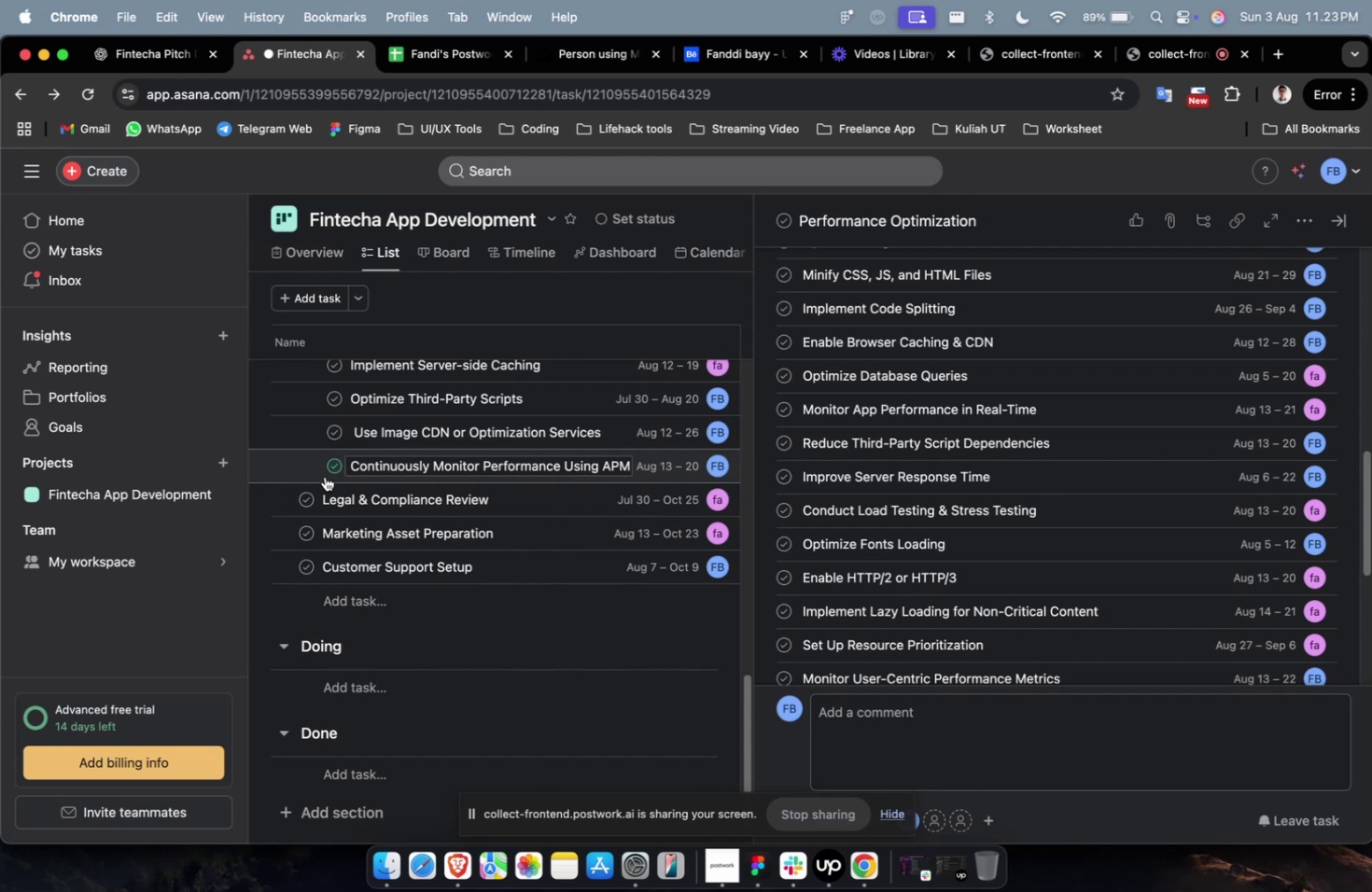 
scroll: coordinate [325, 476], scroll_direction: up, amount: 2.0
 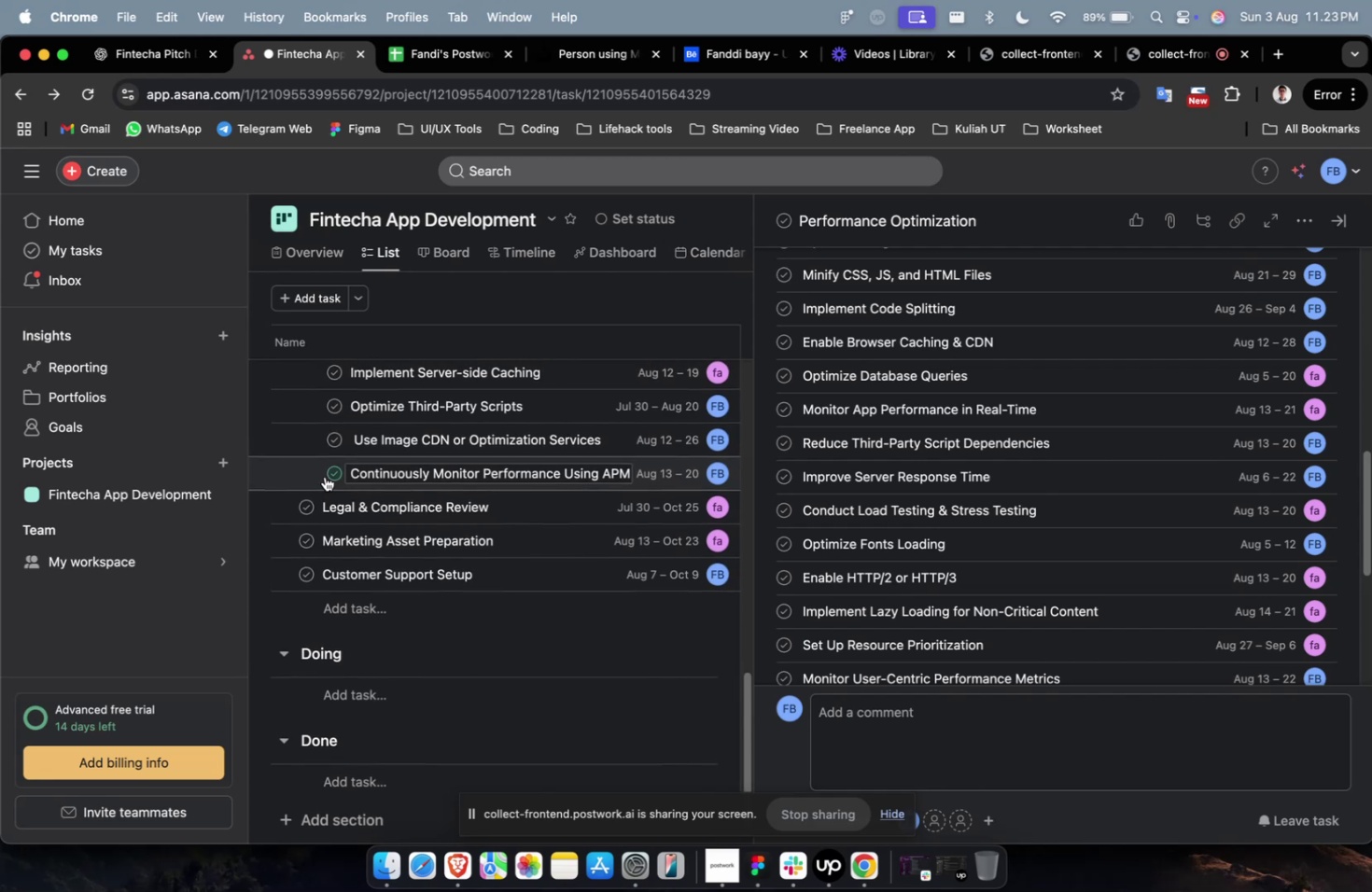 
scroll: coordinate [325, 476], scroll_direction: down, amount: 2.0
 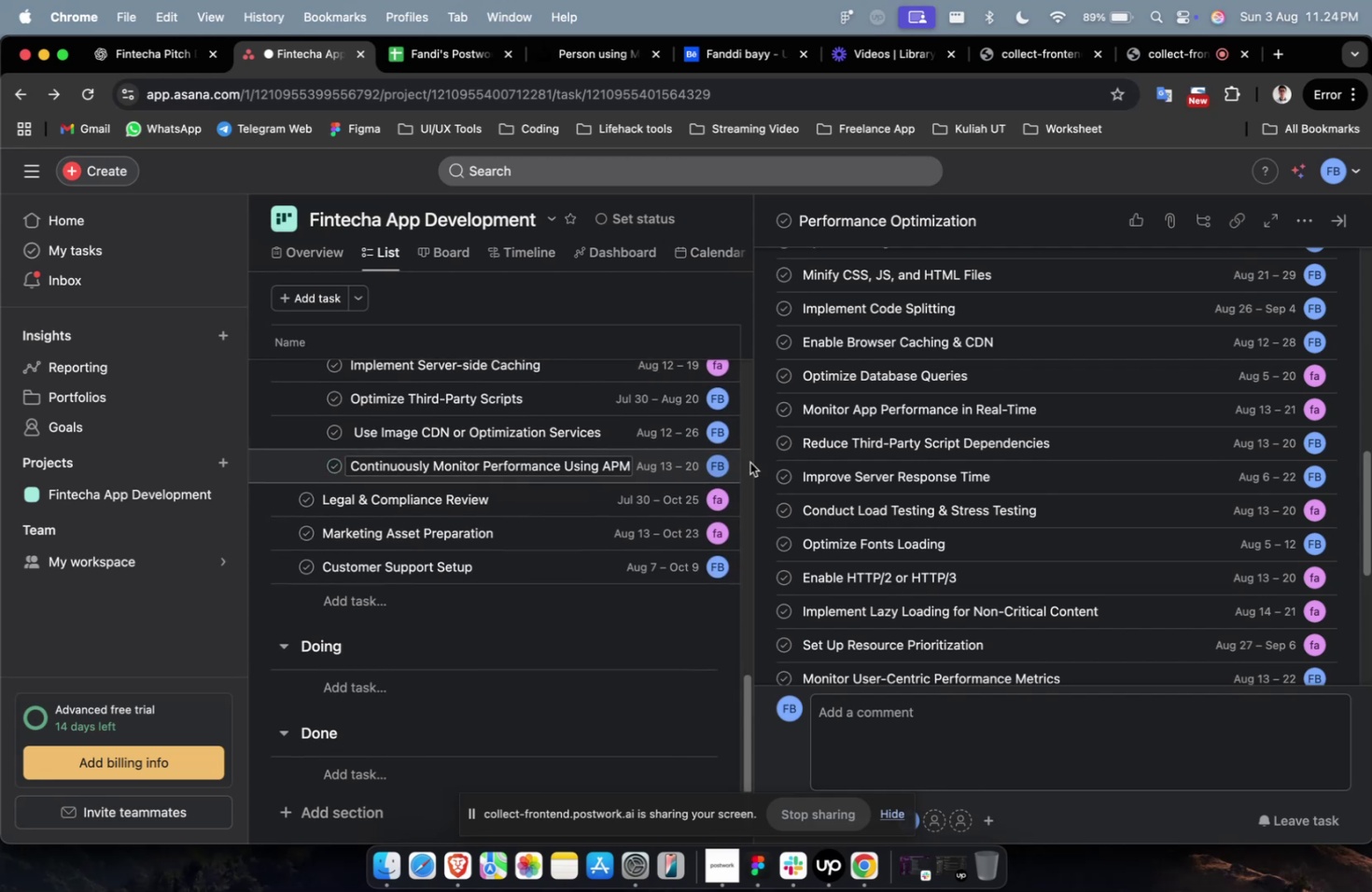 
scroll: coordinate [919, 448], scroll_direction: up, amount: 11.0
 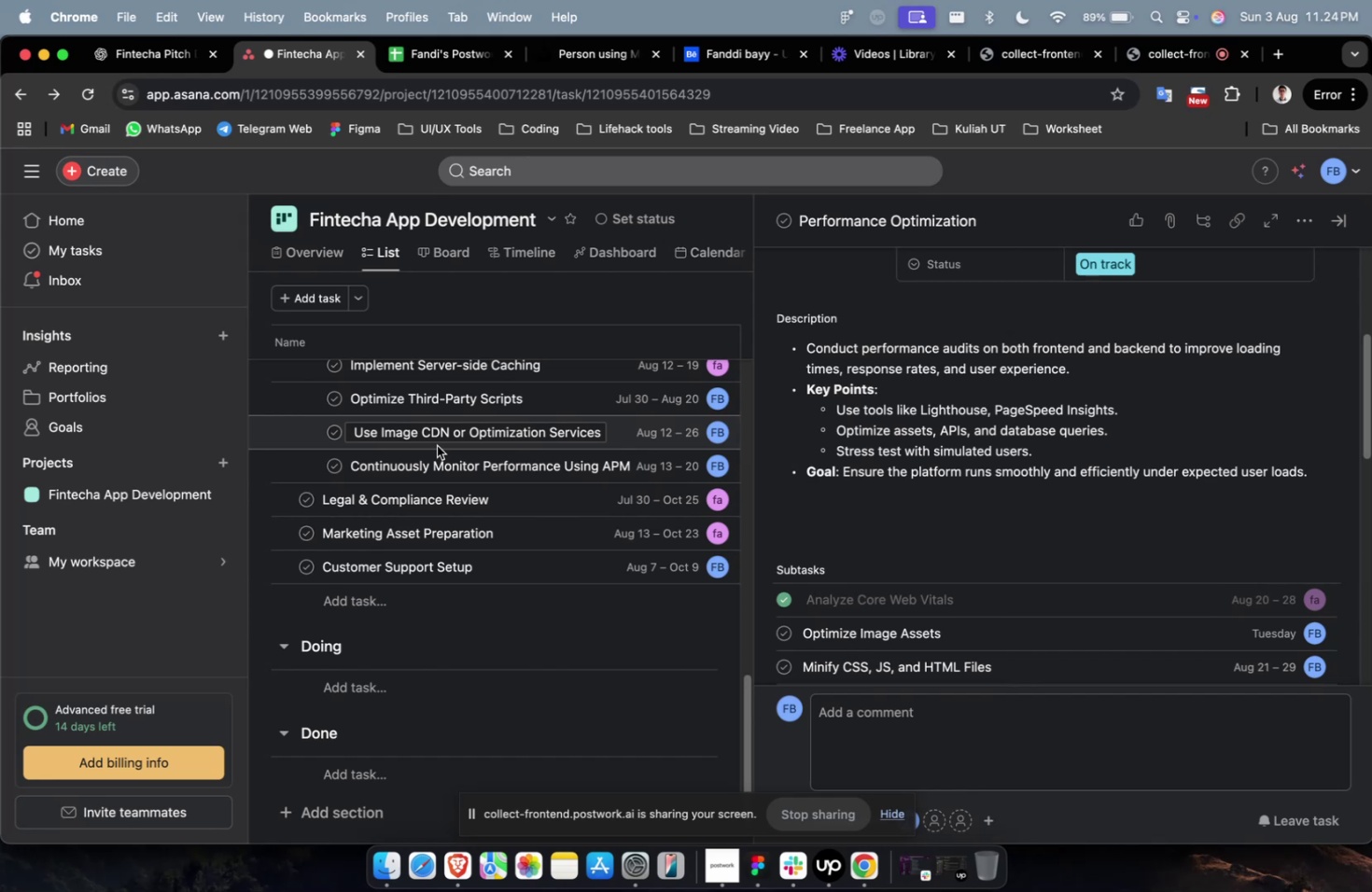 
wait(34.23)
 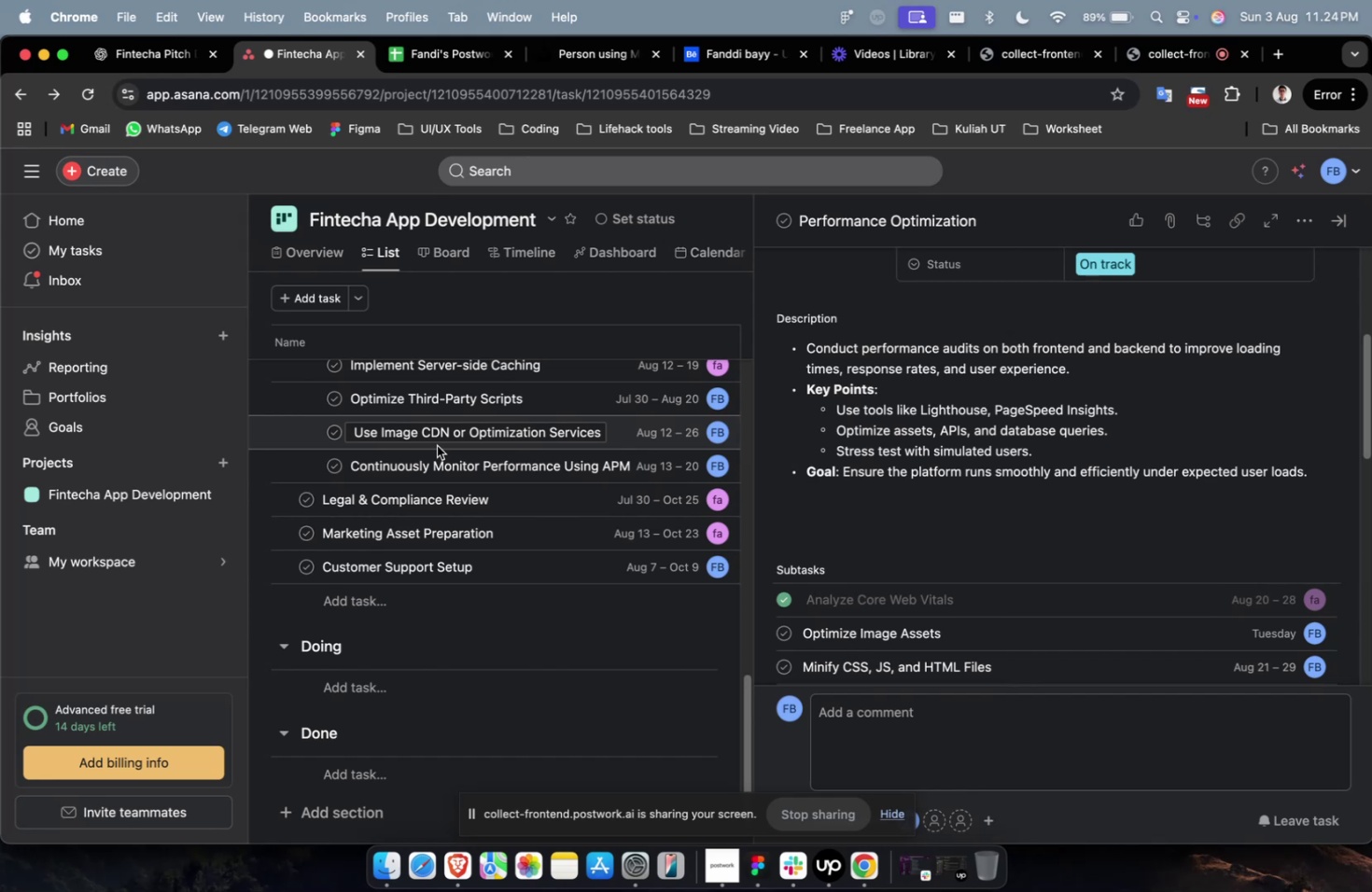 
scroll: coordinate [812, 586], scroll_direction: down, amount: 11.0
 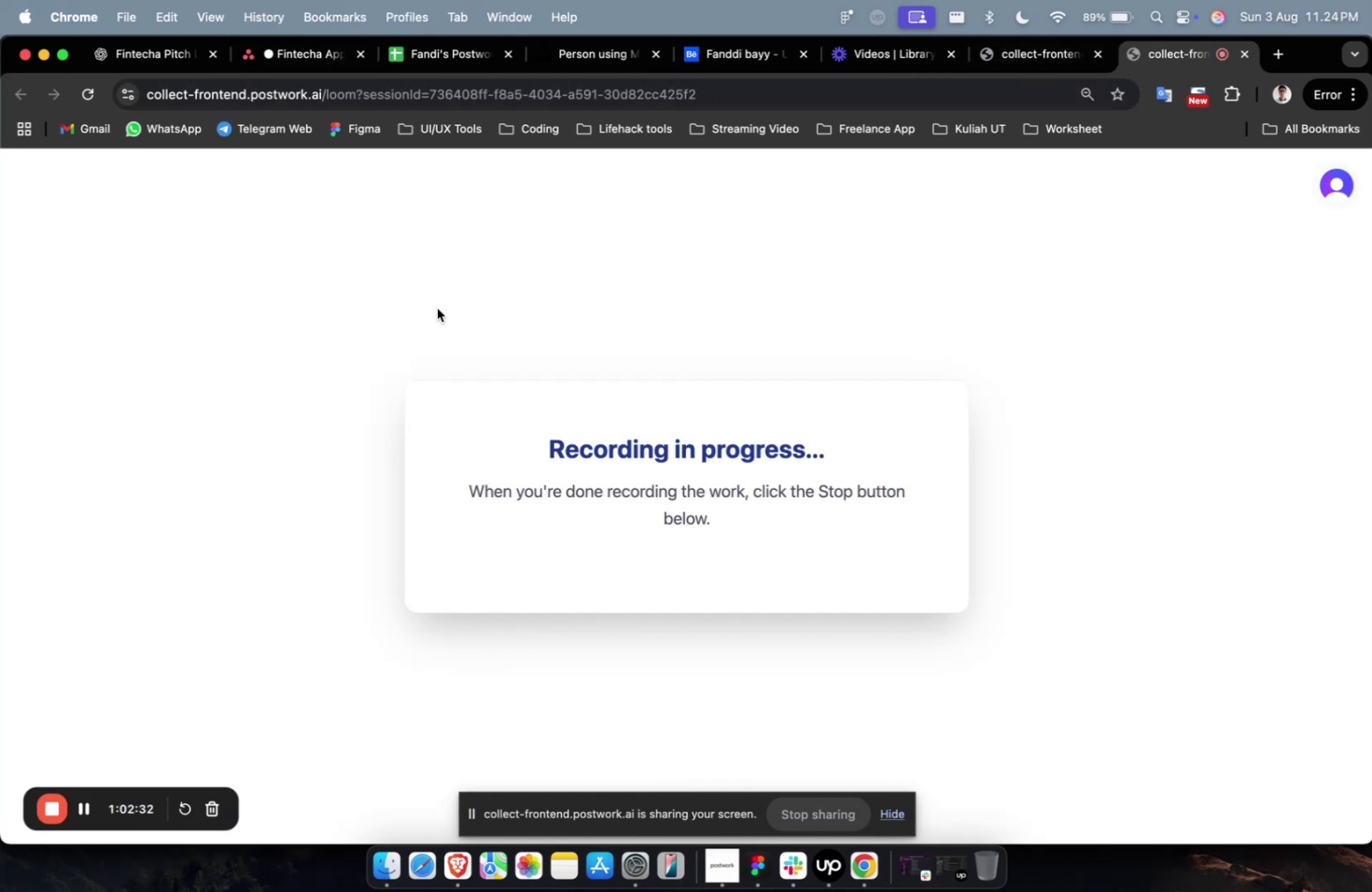 
left_click([331, 63])
 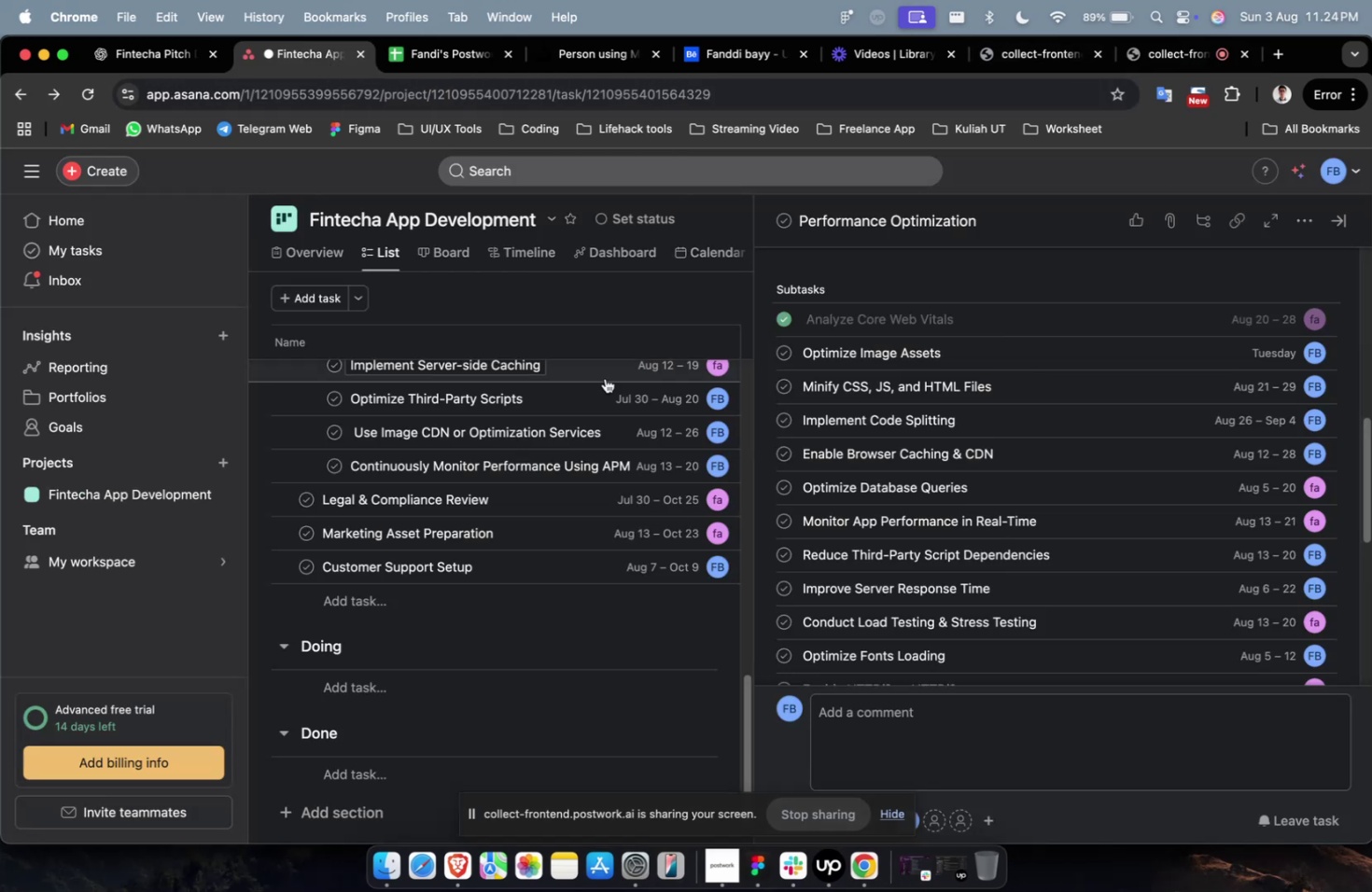 
scroll: coordinate [593, 452], scroll_direction: down, amount: 5.0
 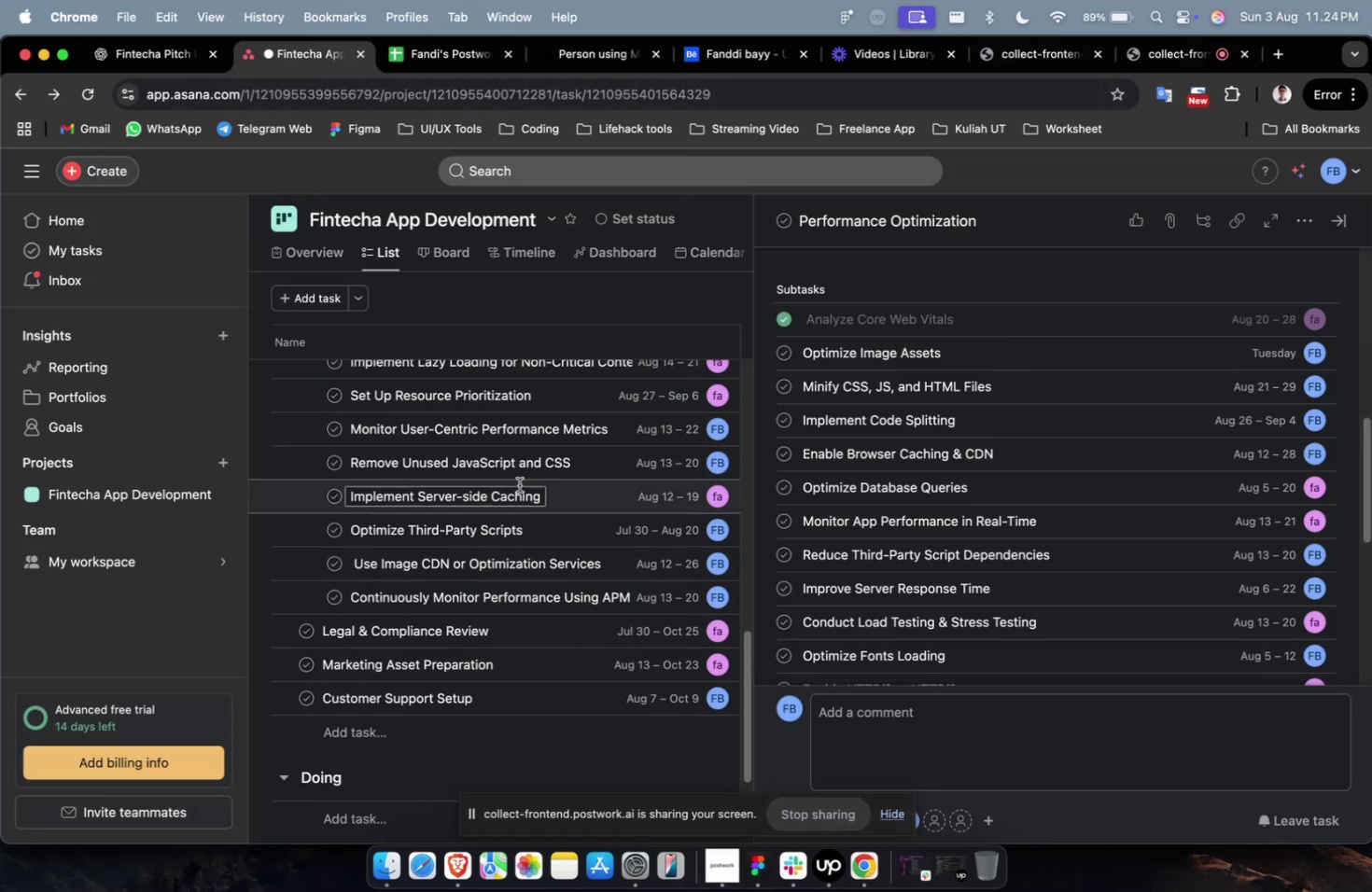 
left_click([519, 484])
 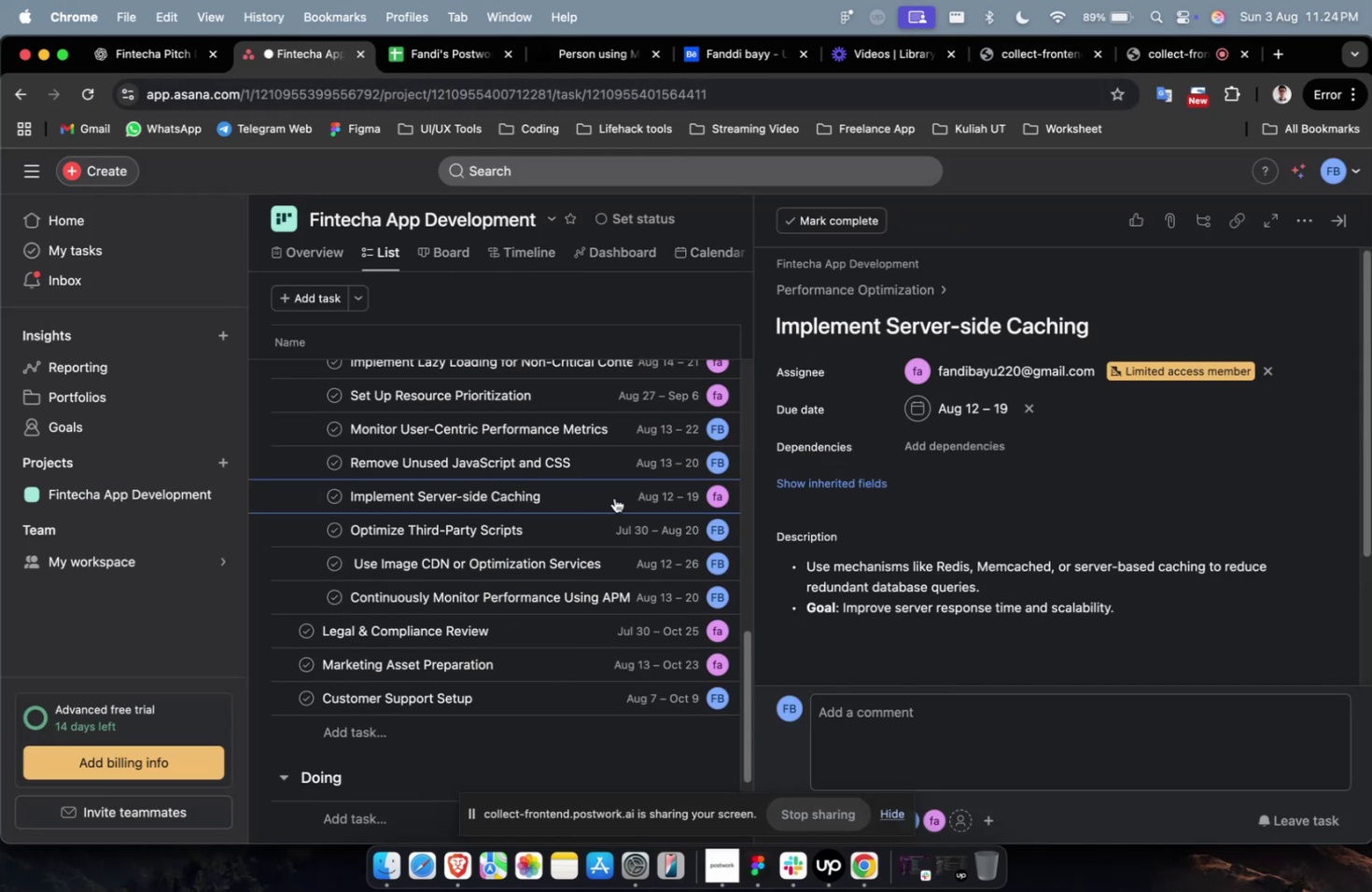 
scroll: coordinate [1176, 468], scroll_direction: down, amount: 21.0
 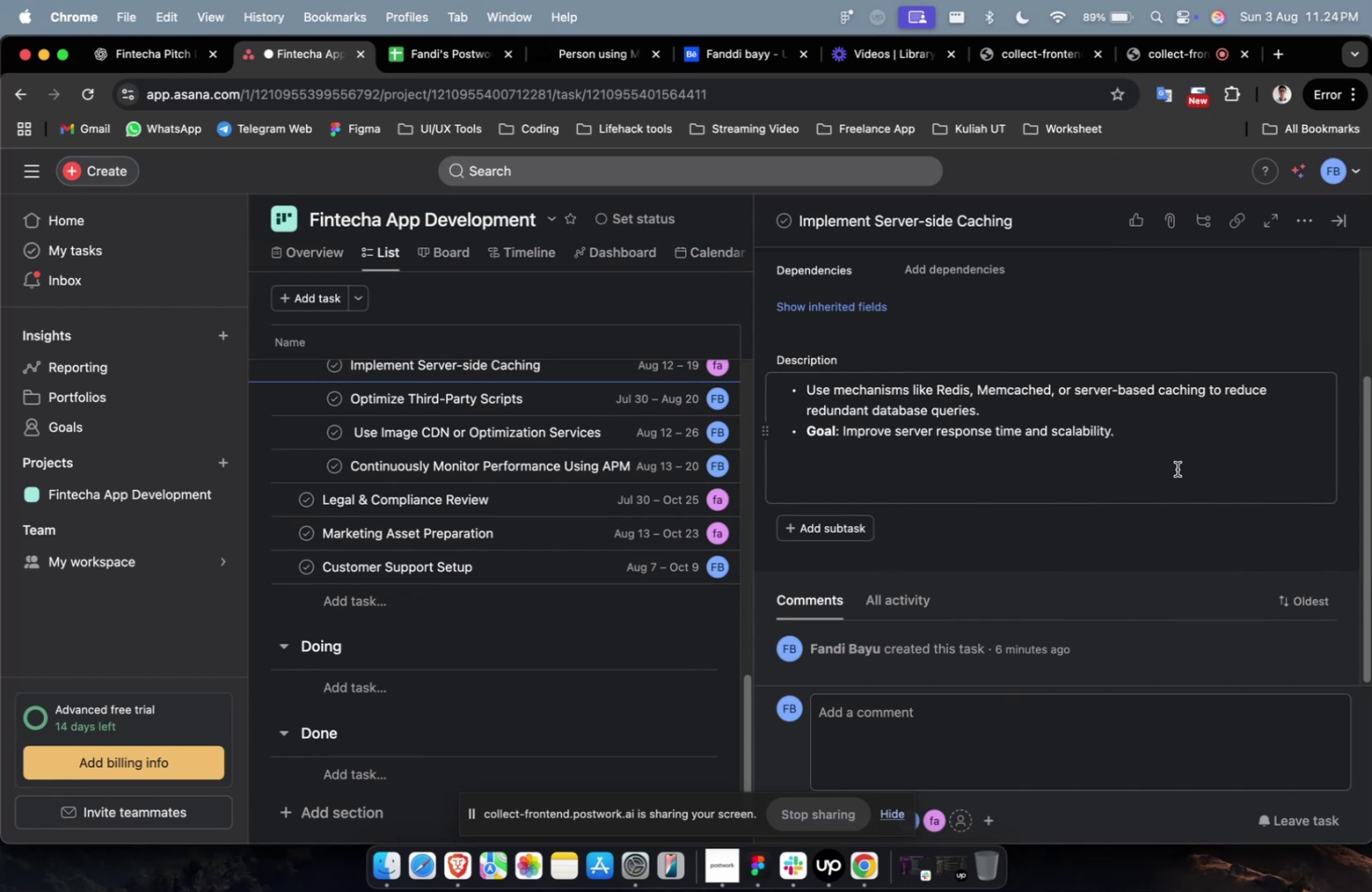 
wait(9.23)
 